 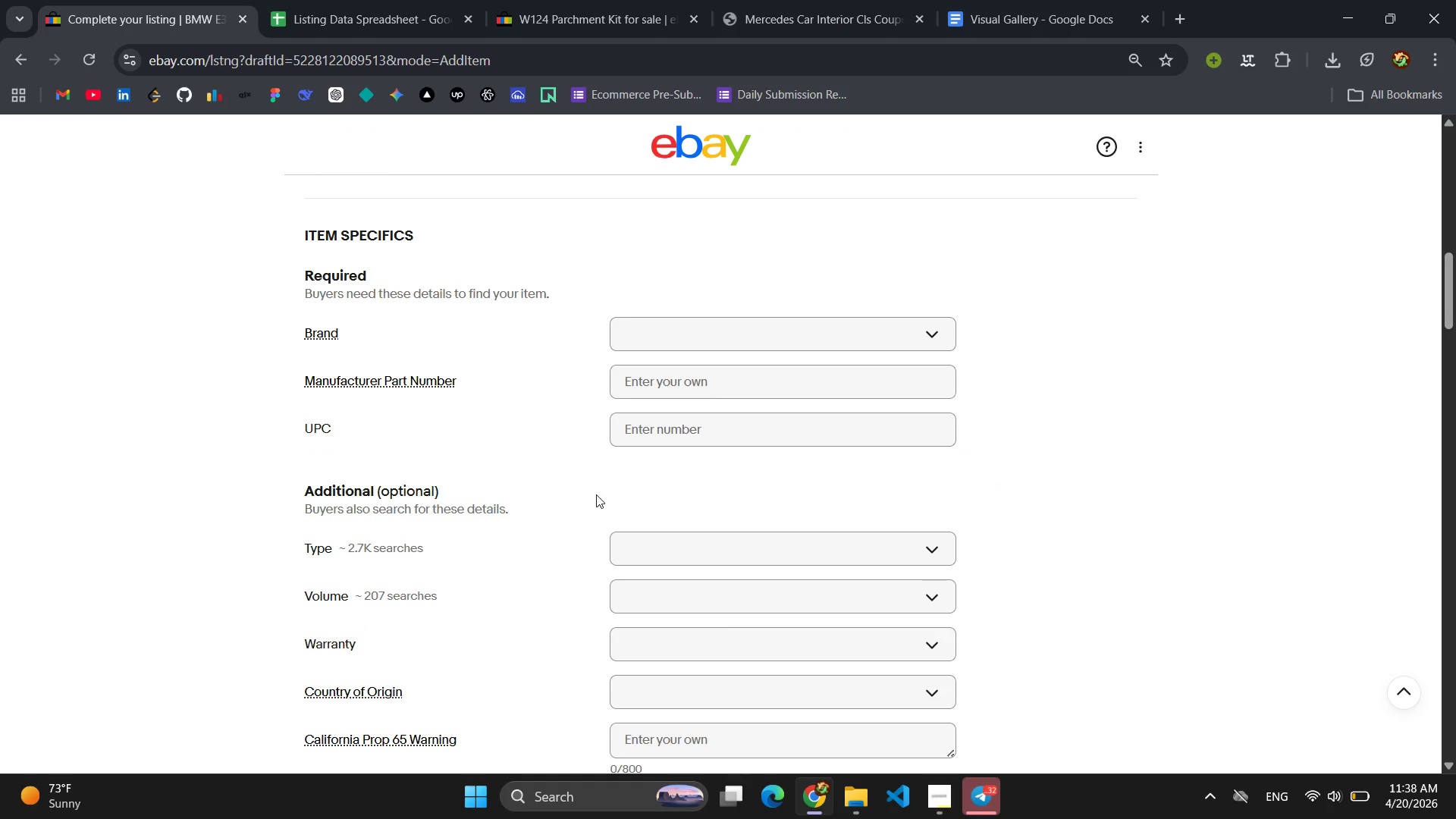 
left_click([644, 332])
 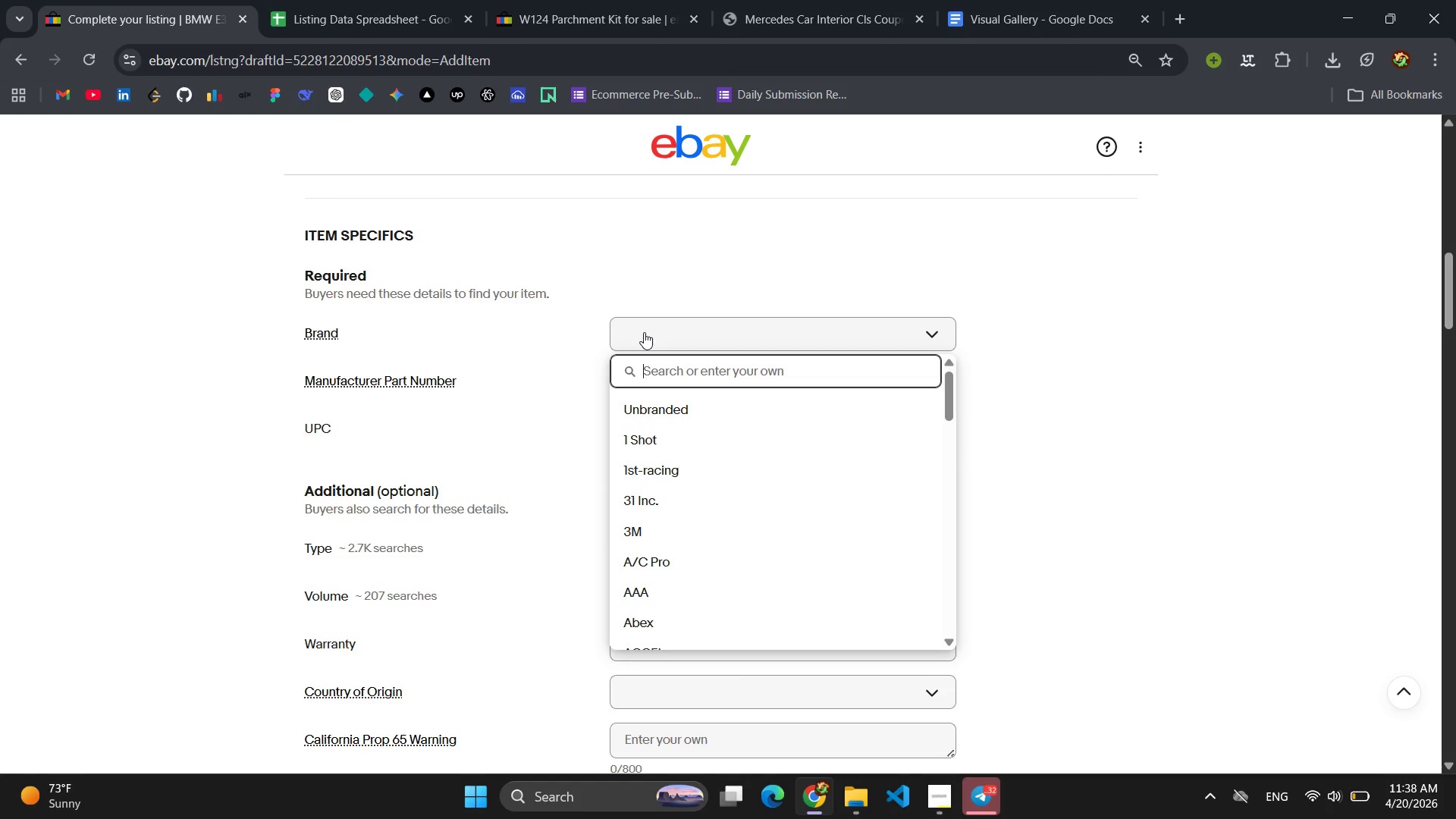 
wait(14.84)
 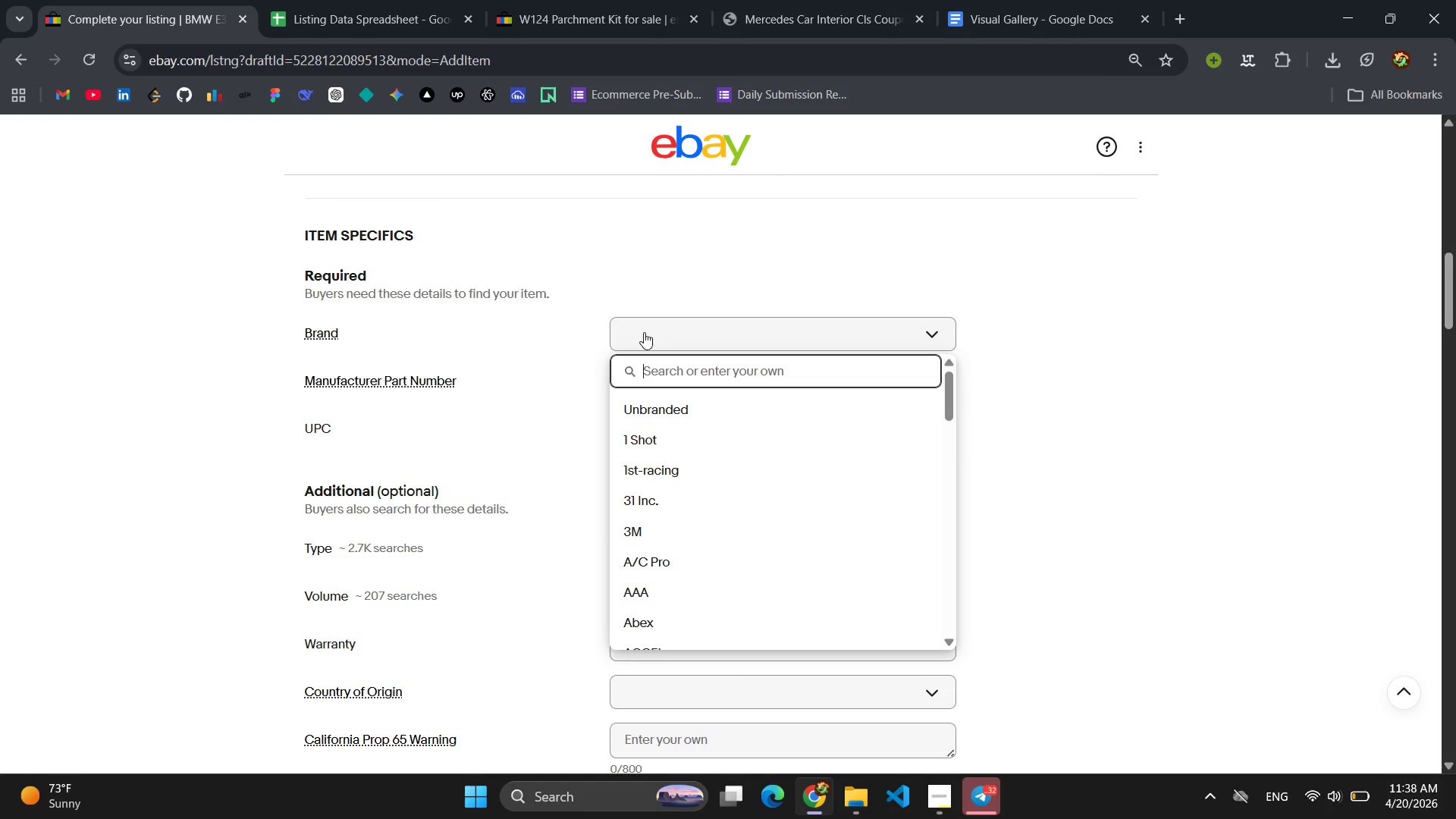 
left_click([304, 13])
 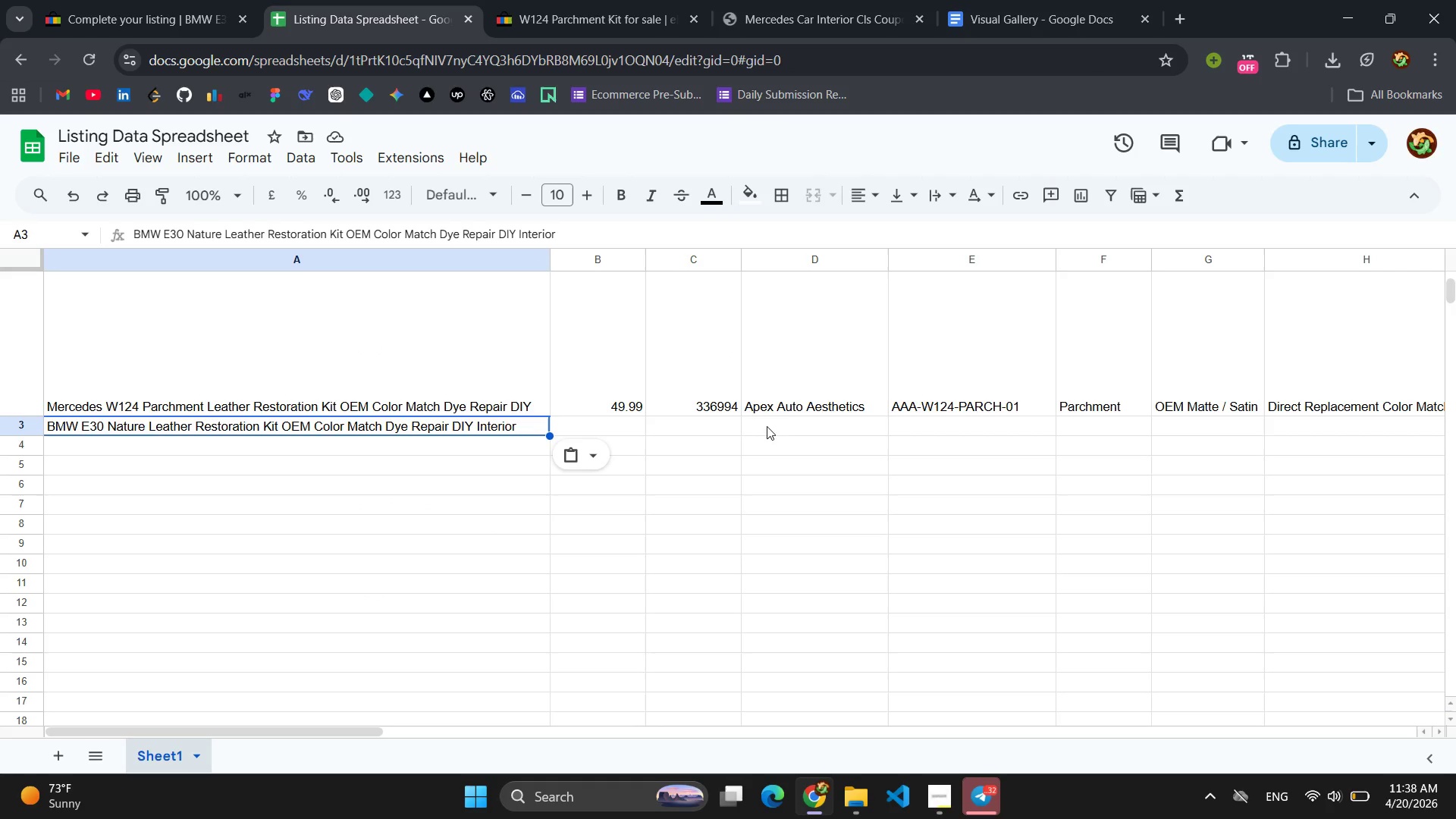 
double_click([827, 396])
 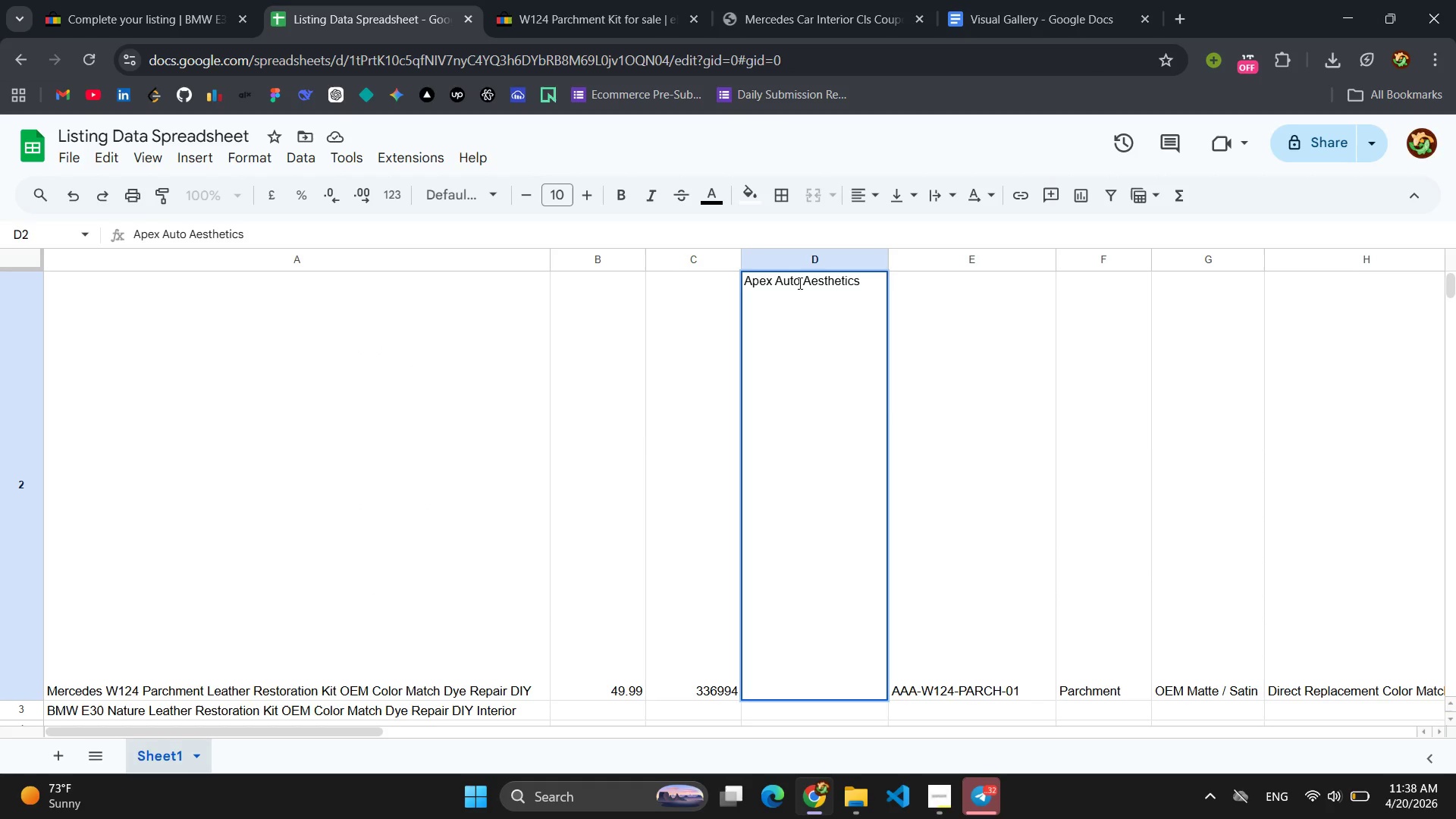 
double_click([799, 283])
 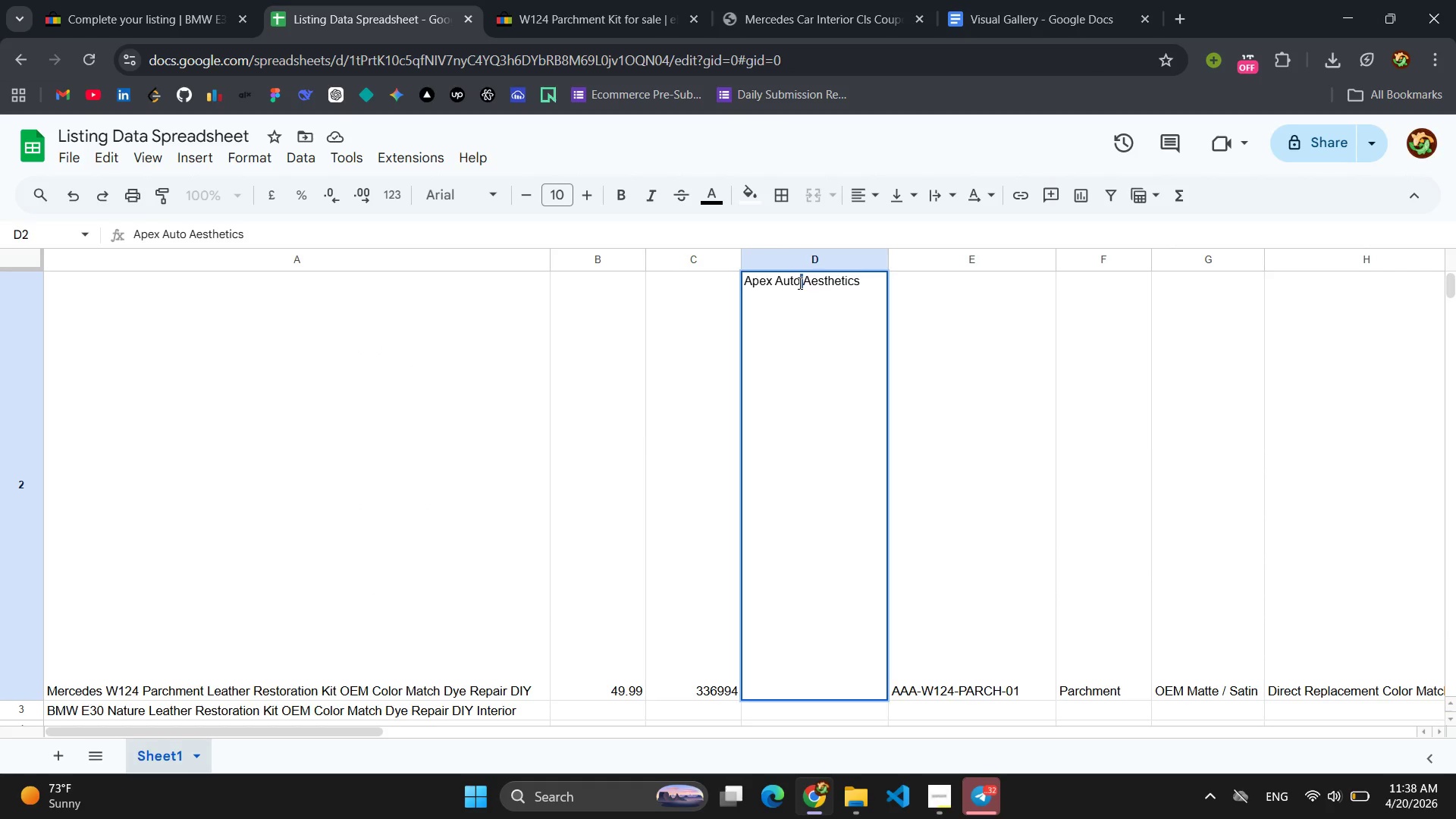 
triple_click([799, 283])
 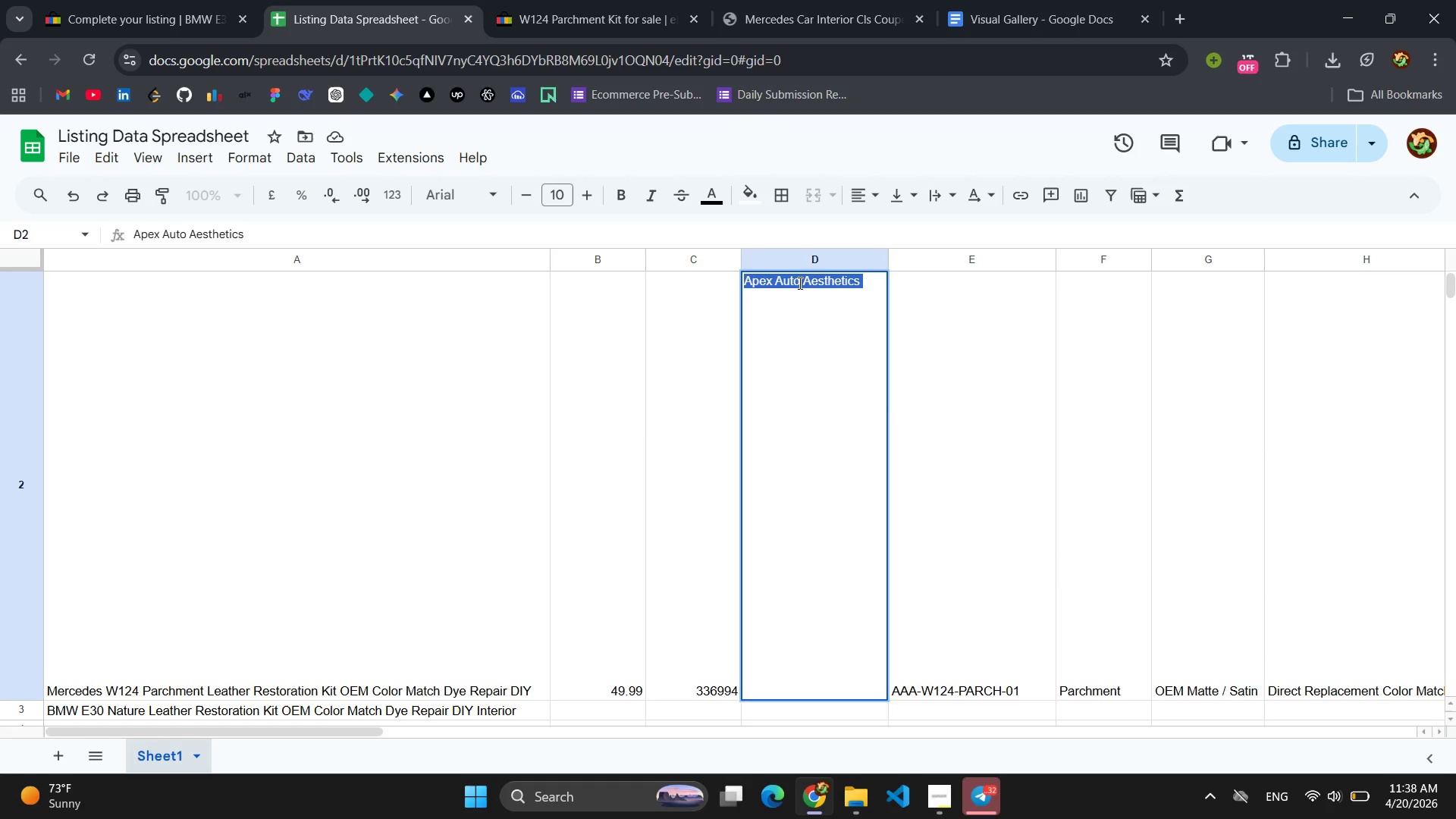 
key(Control+C)
 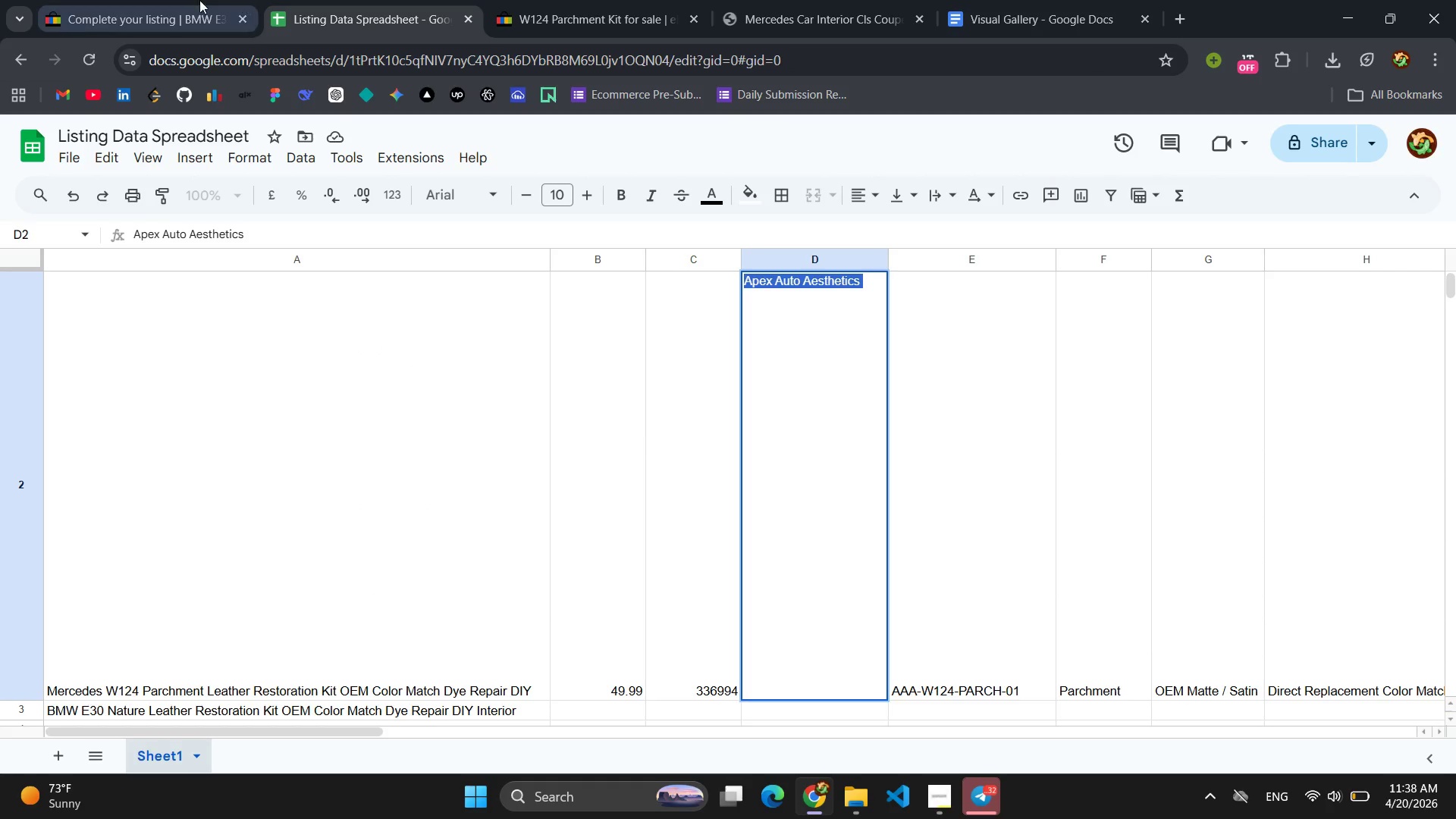 
left_click([171, 0])
 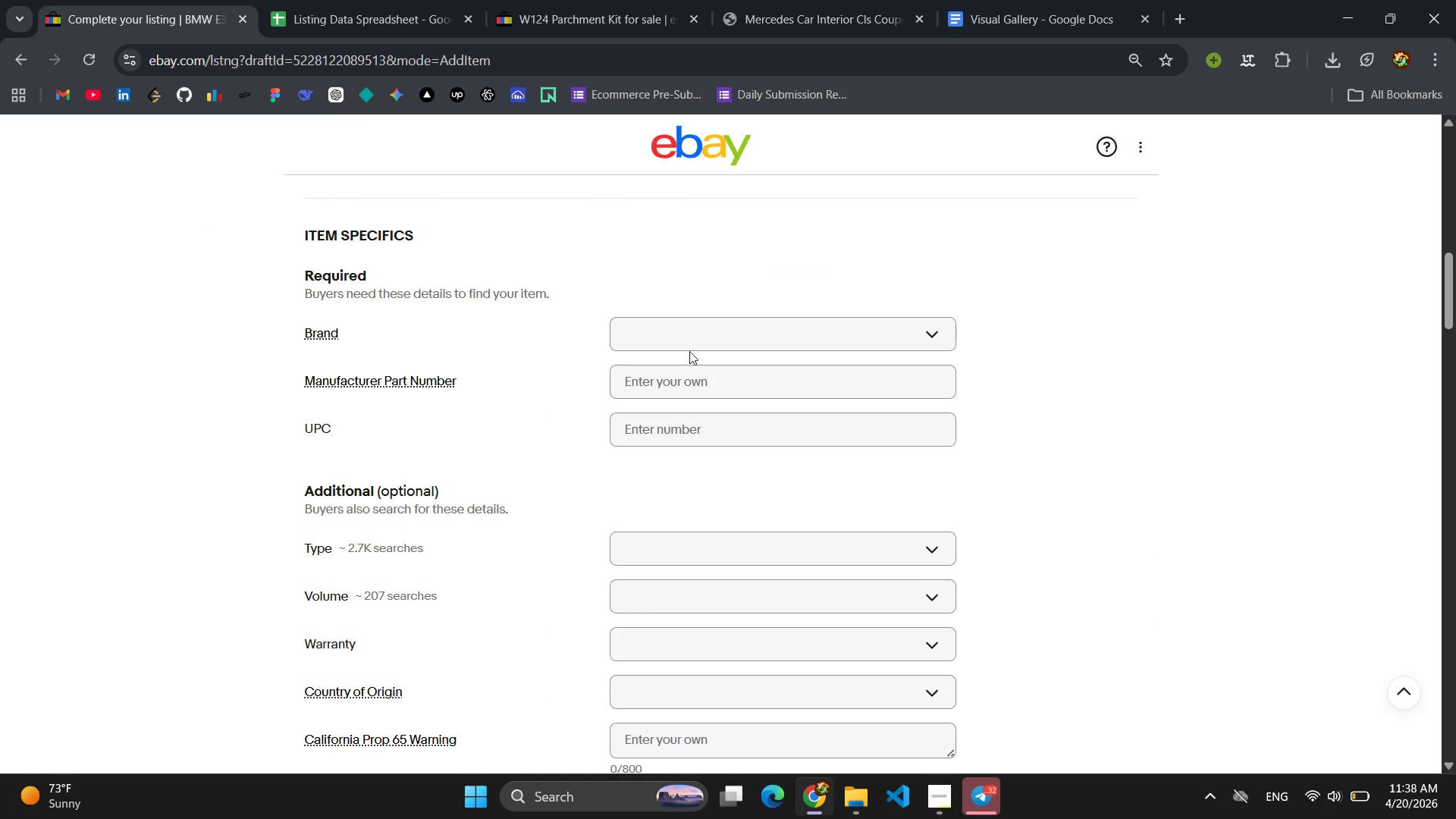 
left_click([692, 340])
 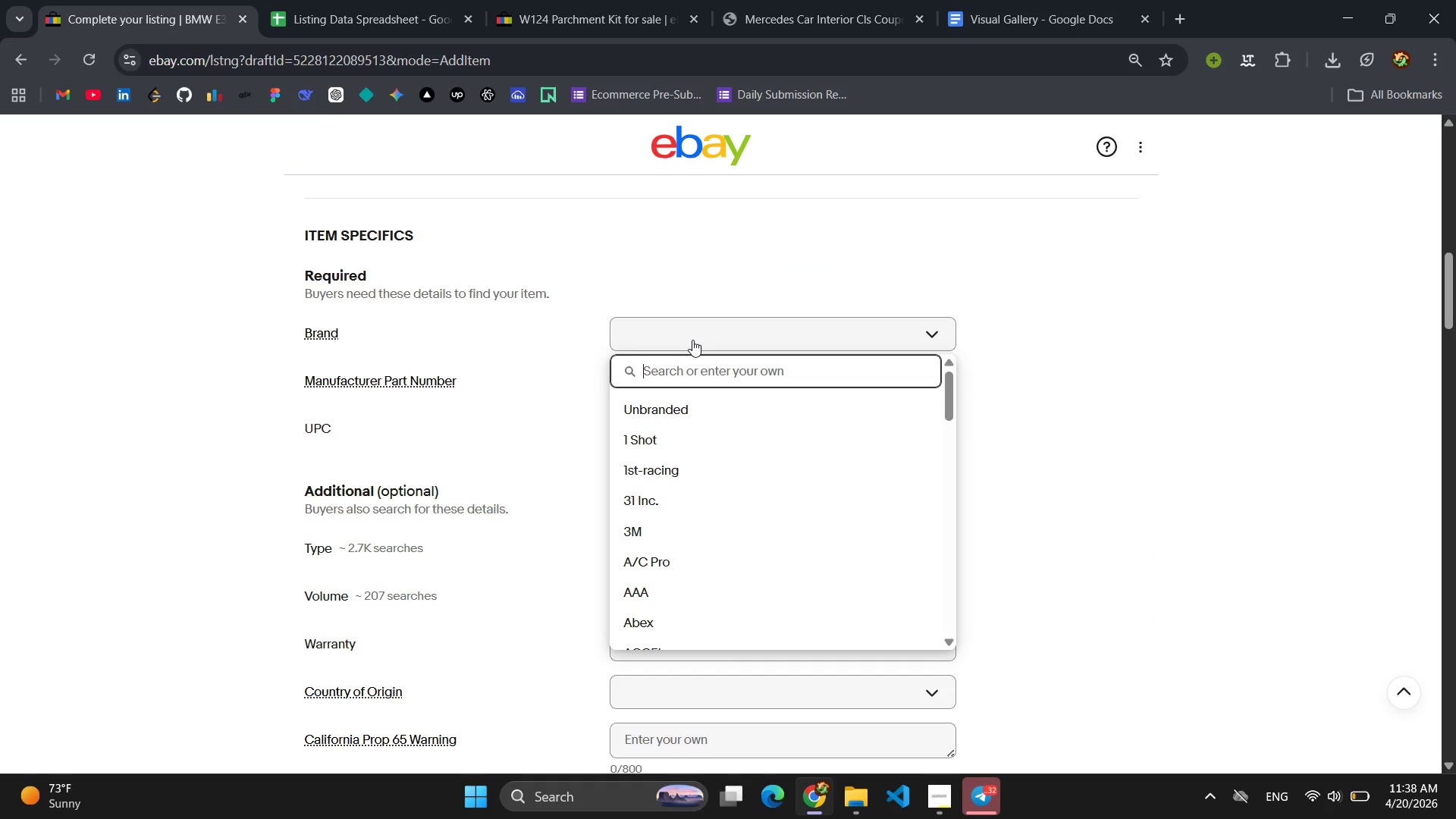 
key(Control+V)
 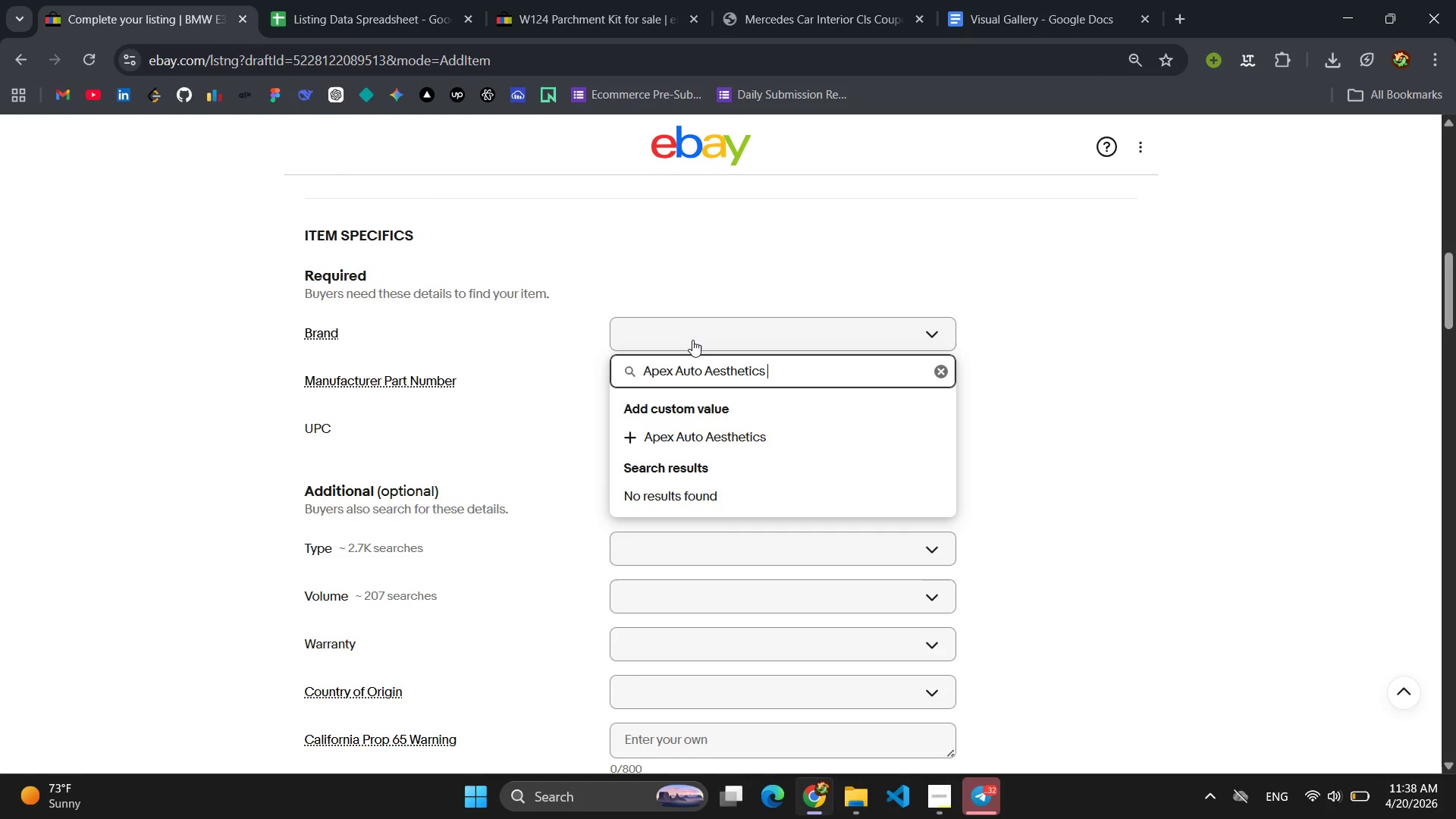 
key(Enter)
 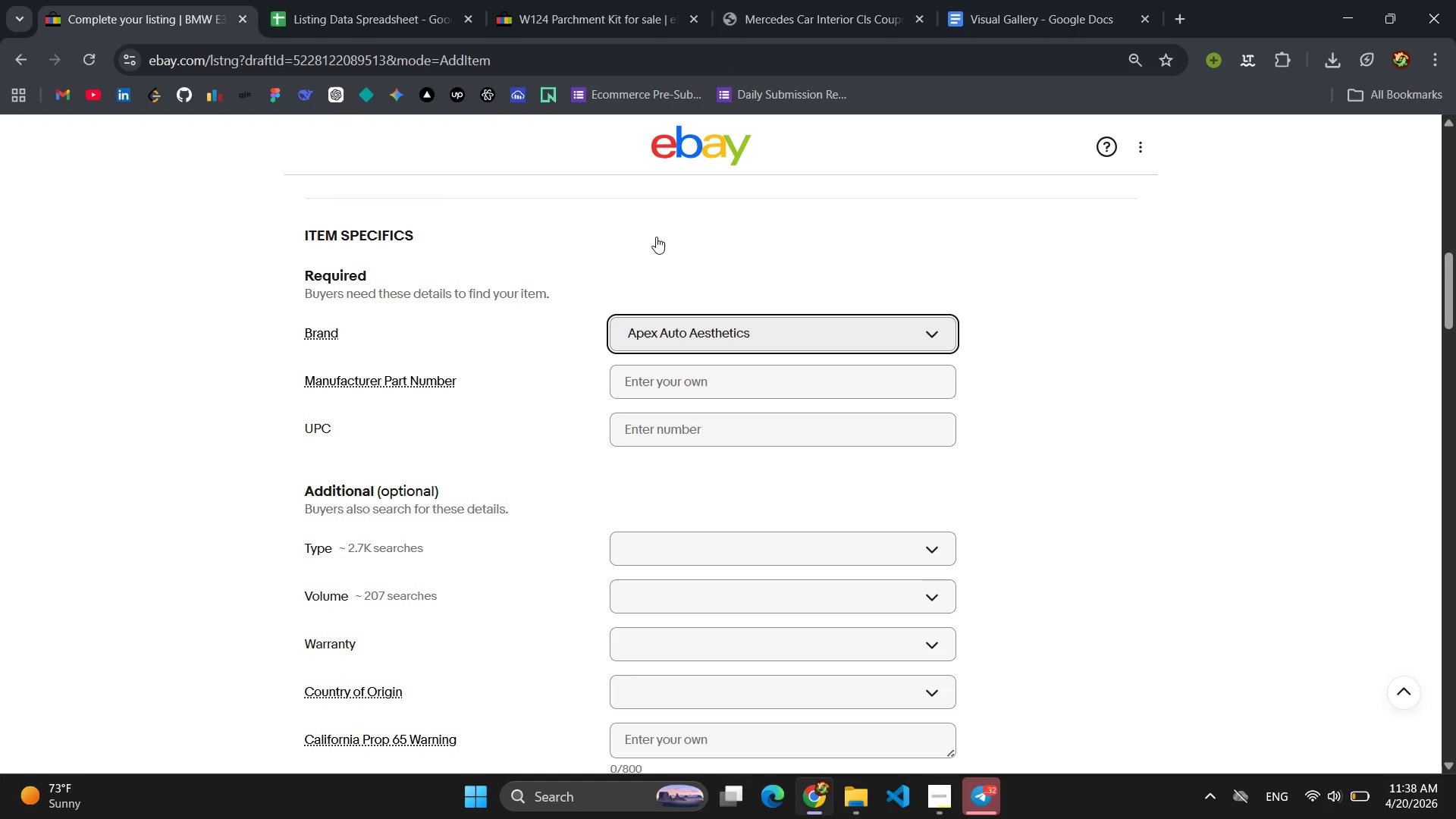 
left_click([315, 0])
 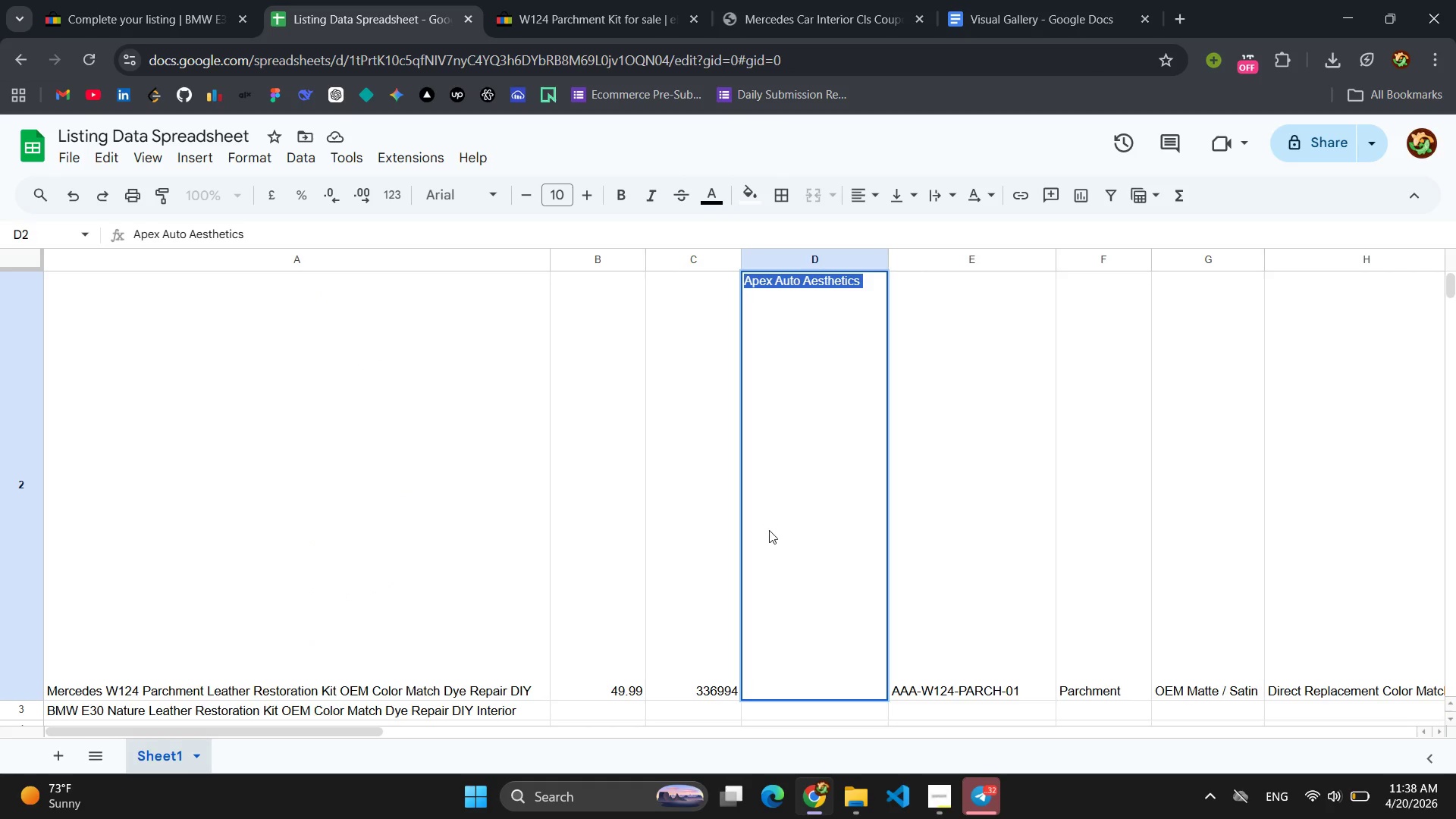 
scroll: coordinate [800, 566], scroll_direction: down, amount: 2.0
 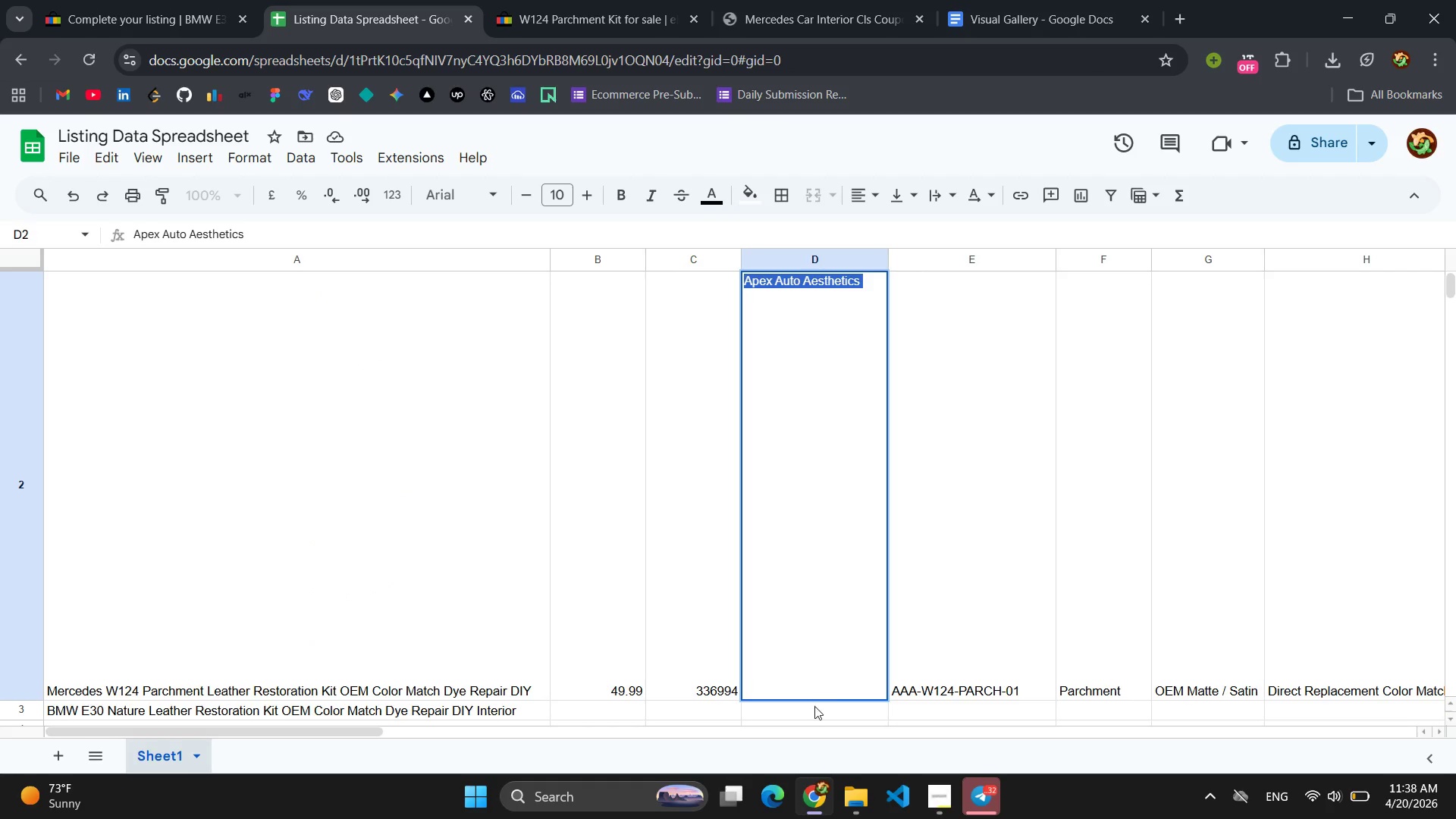 
left_click([814, 711])
 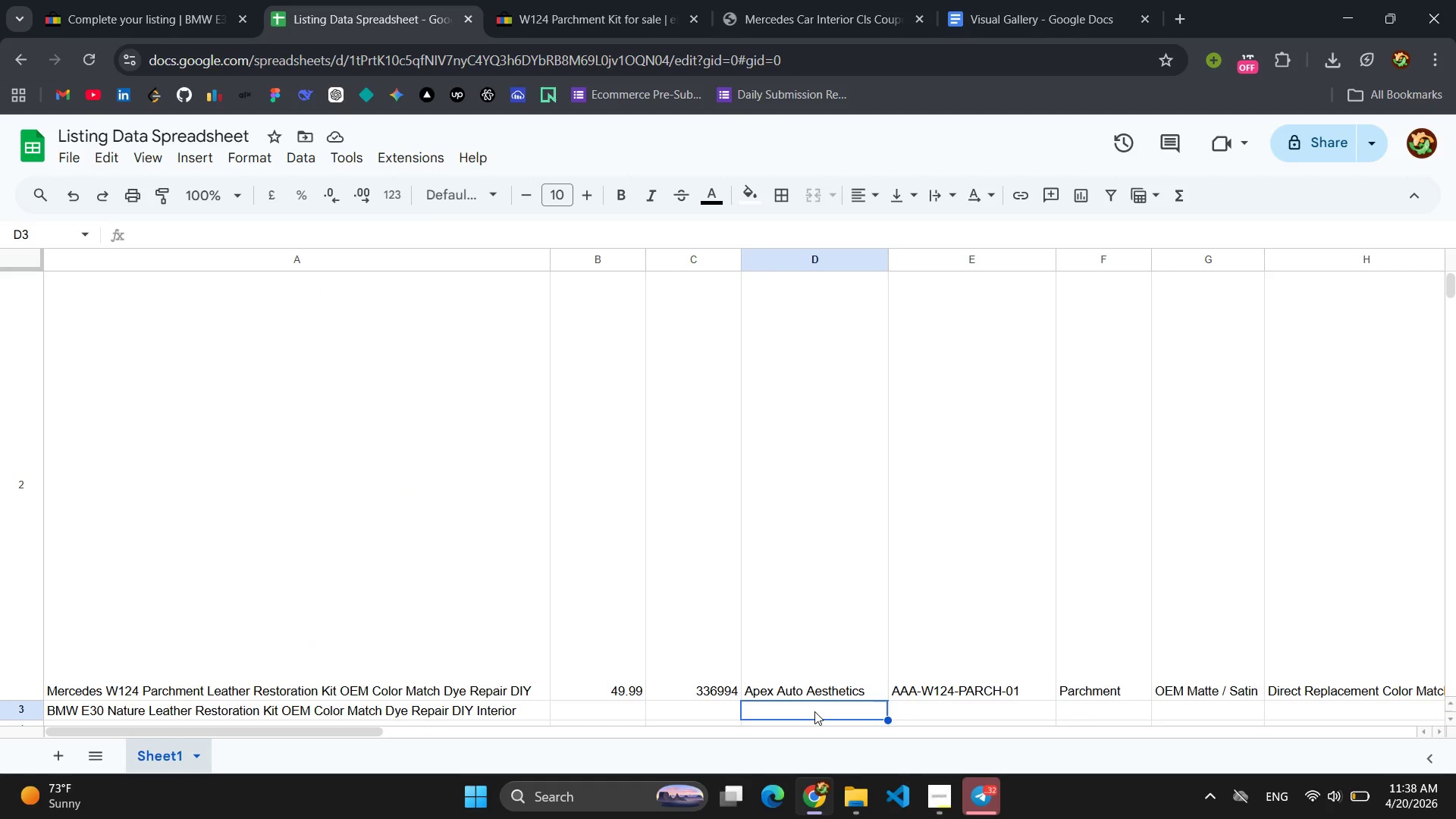 
key(Control+V)
 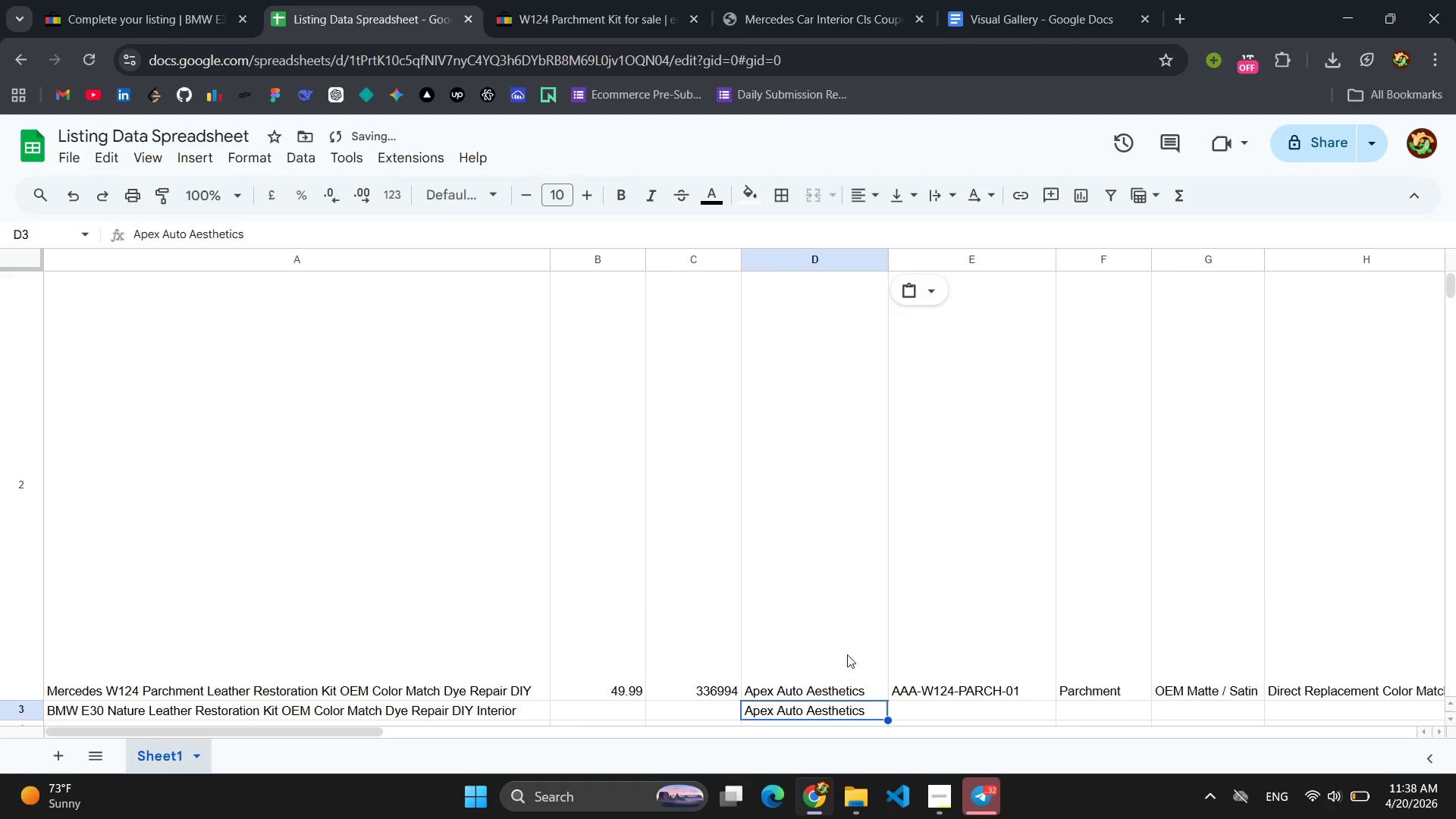 
scroll: coordinate [859, 648], scroll_direction: down, amount: 3.0
 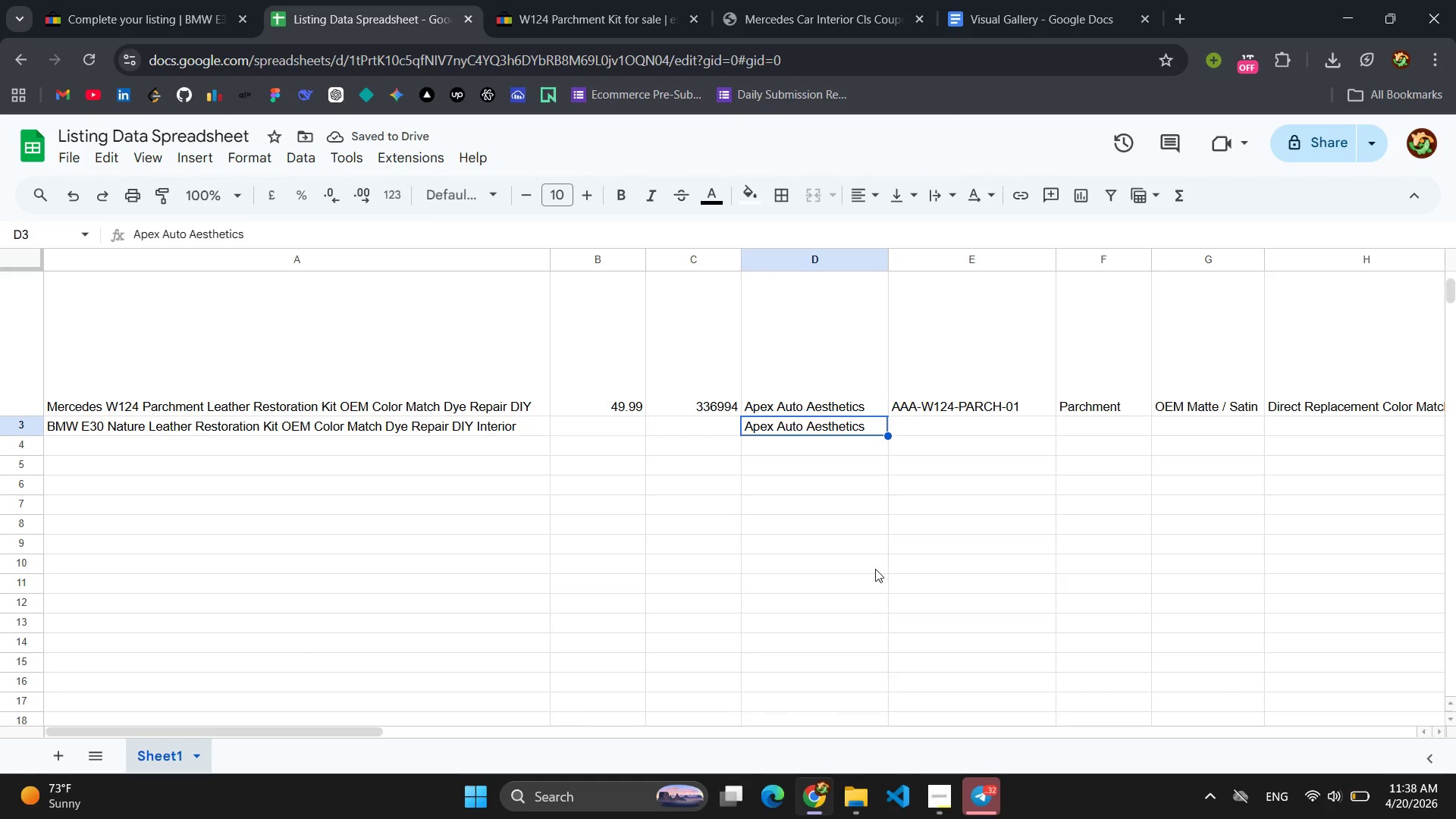 
left_click([156, 1])
 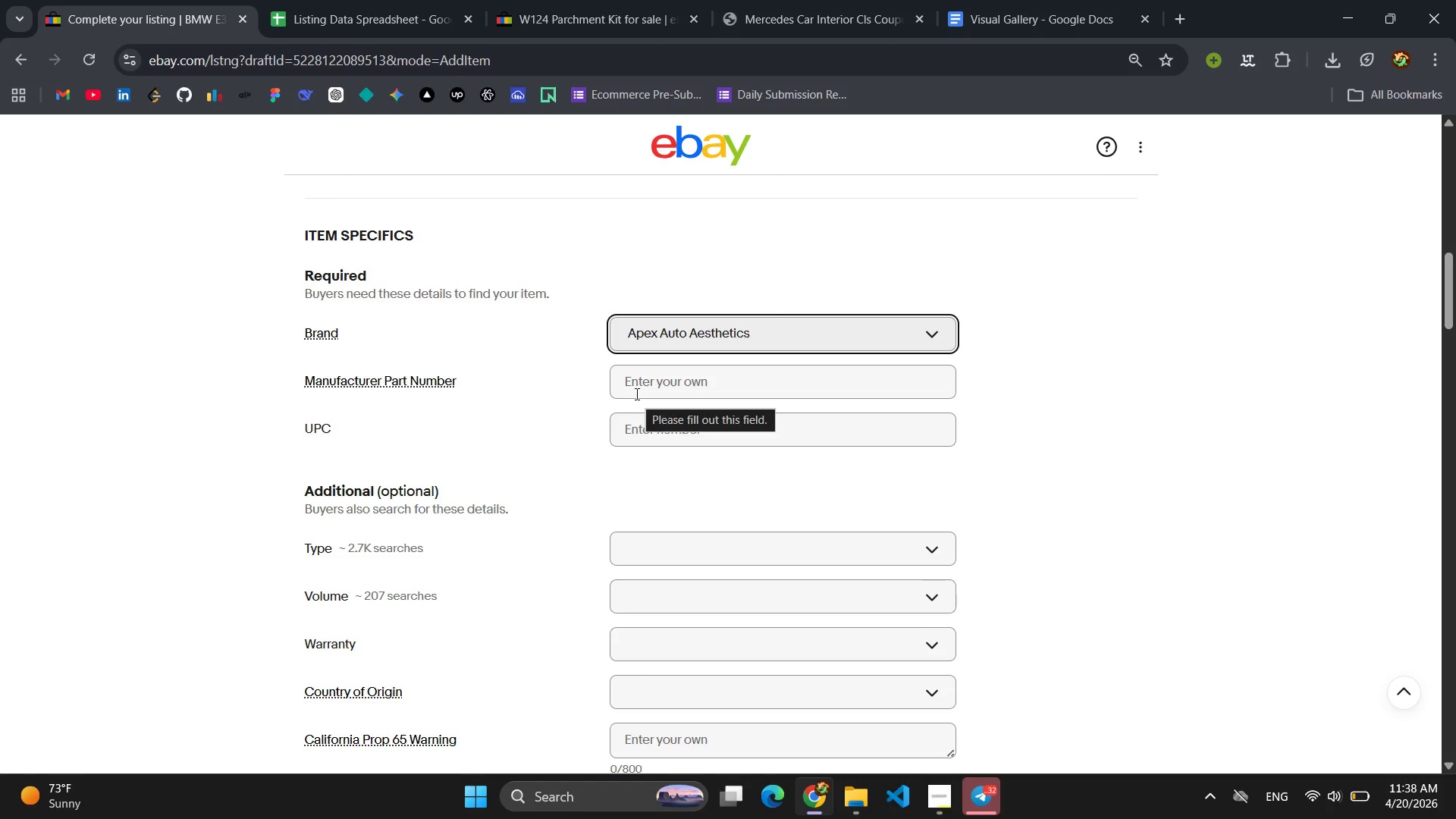 
wait(13.75)
 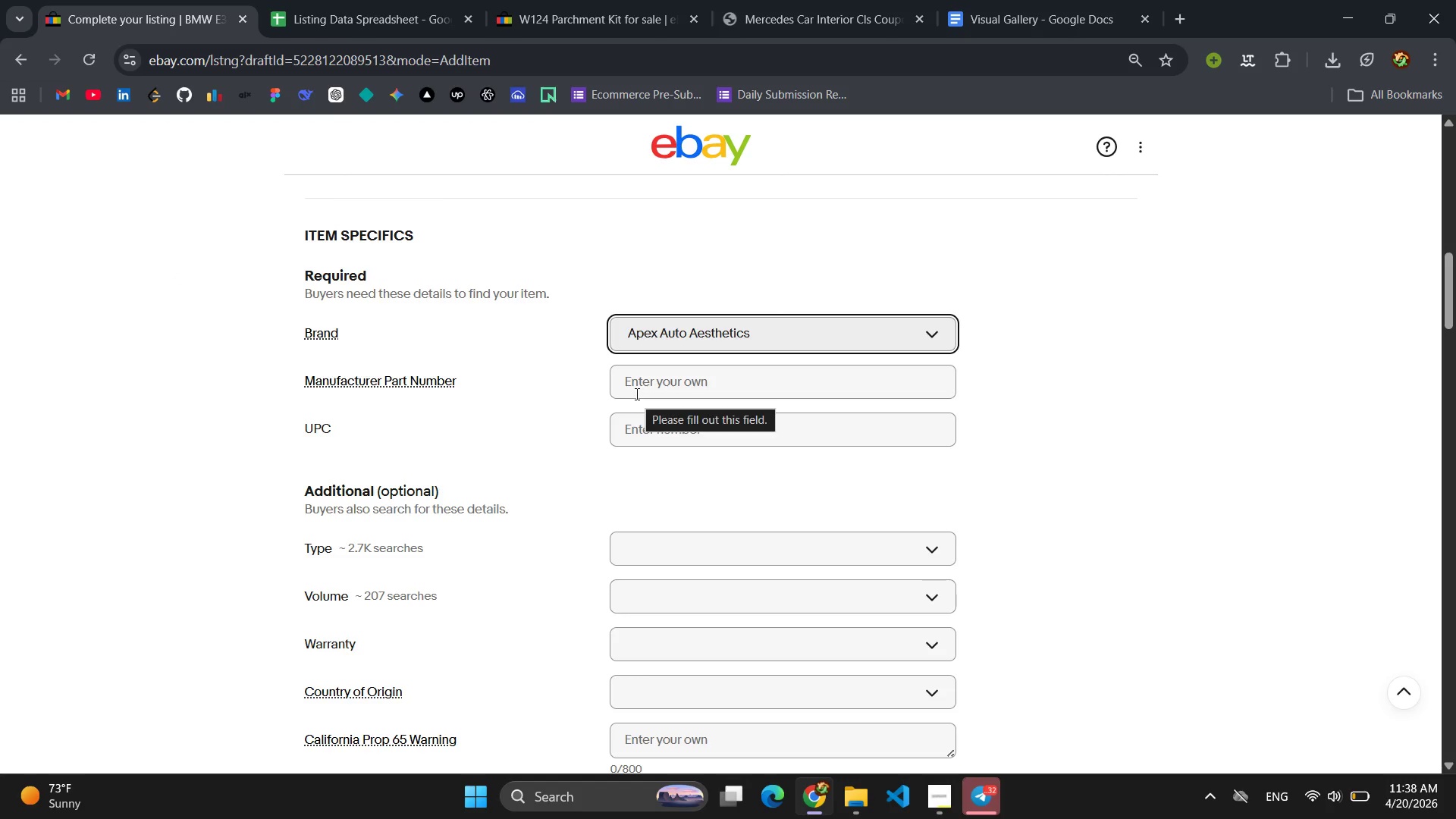 
left_click([667, 373])
 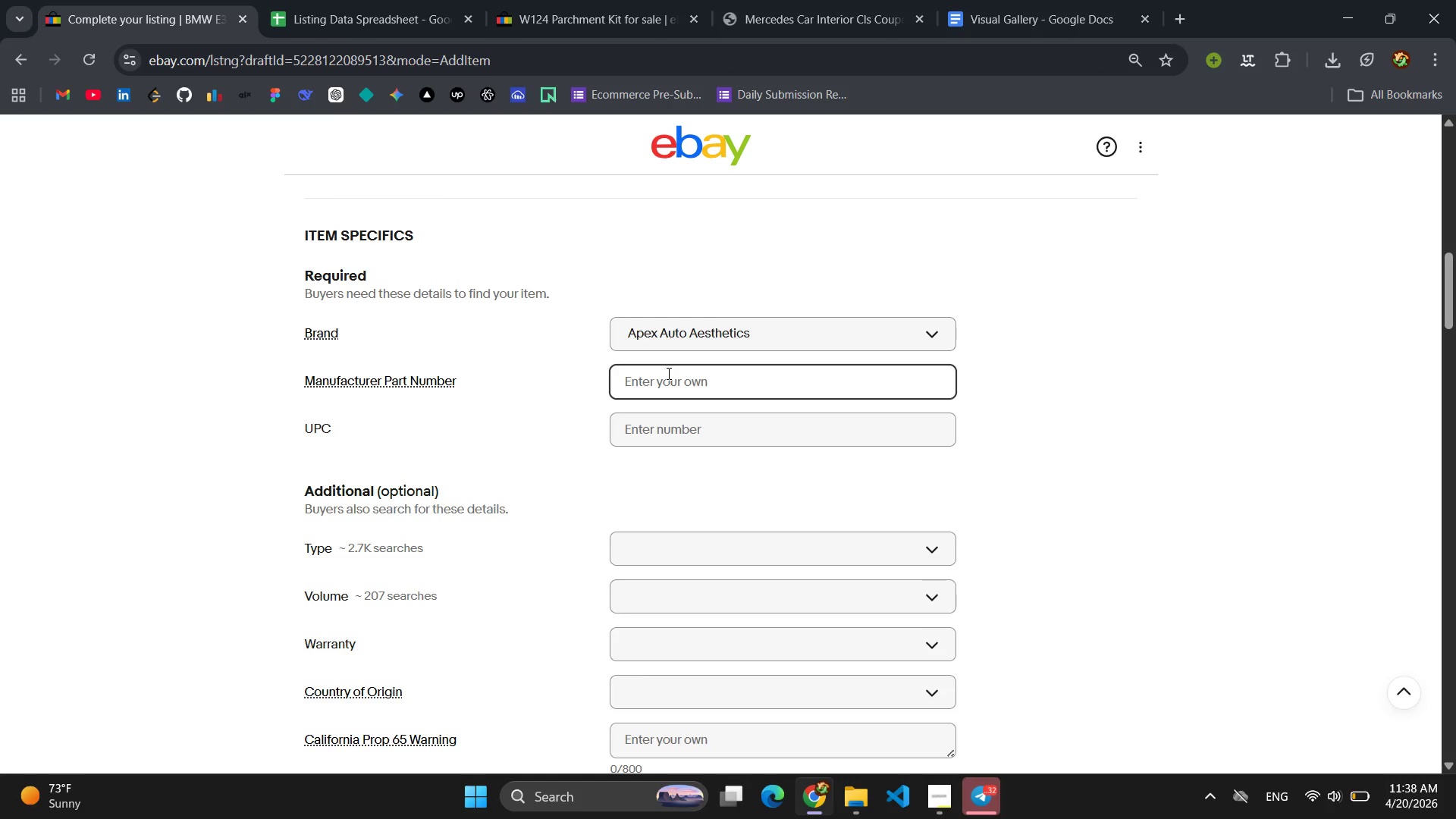 
type(AAA-E30-NA)
 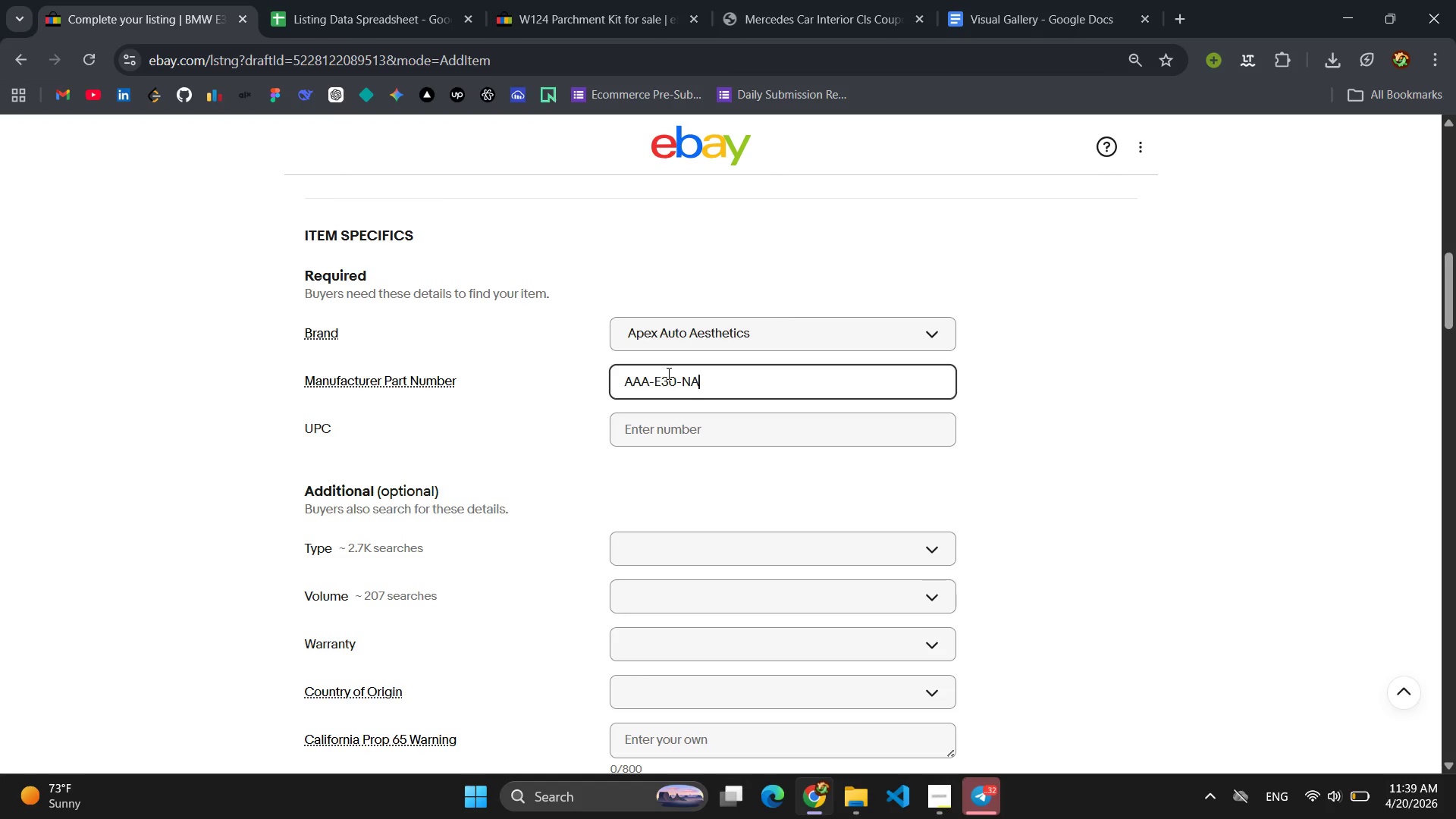 
type(TUR-01)
 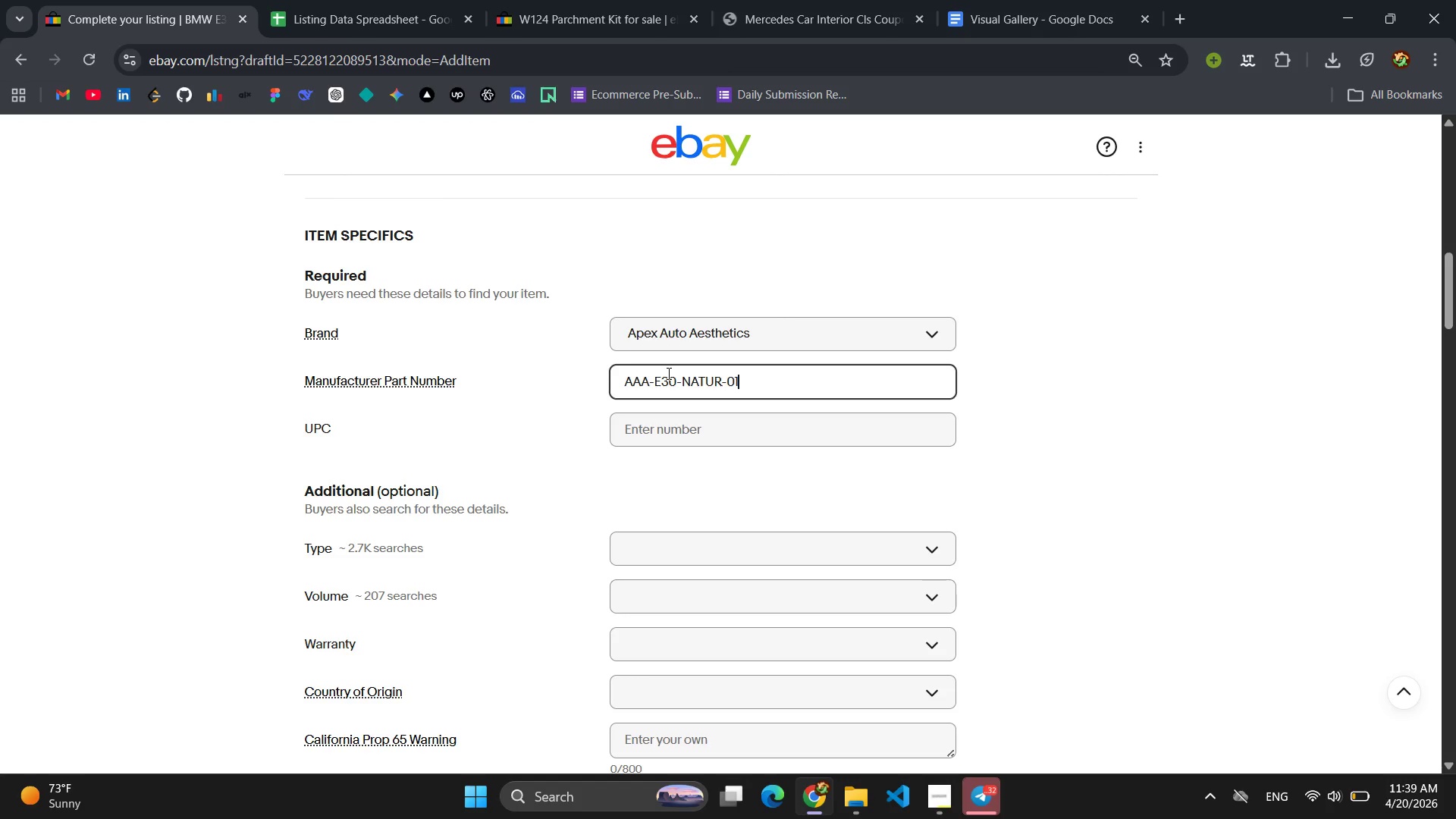 
key(Control+A)
 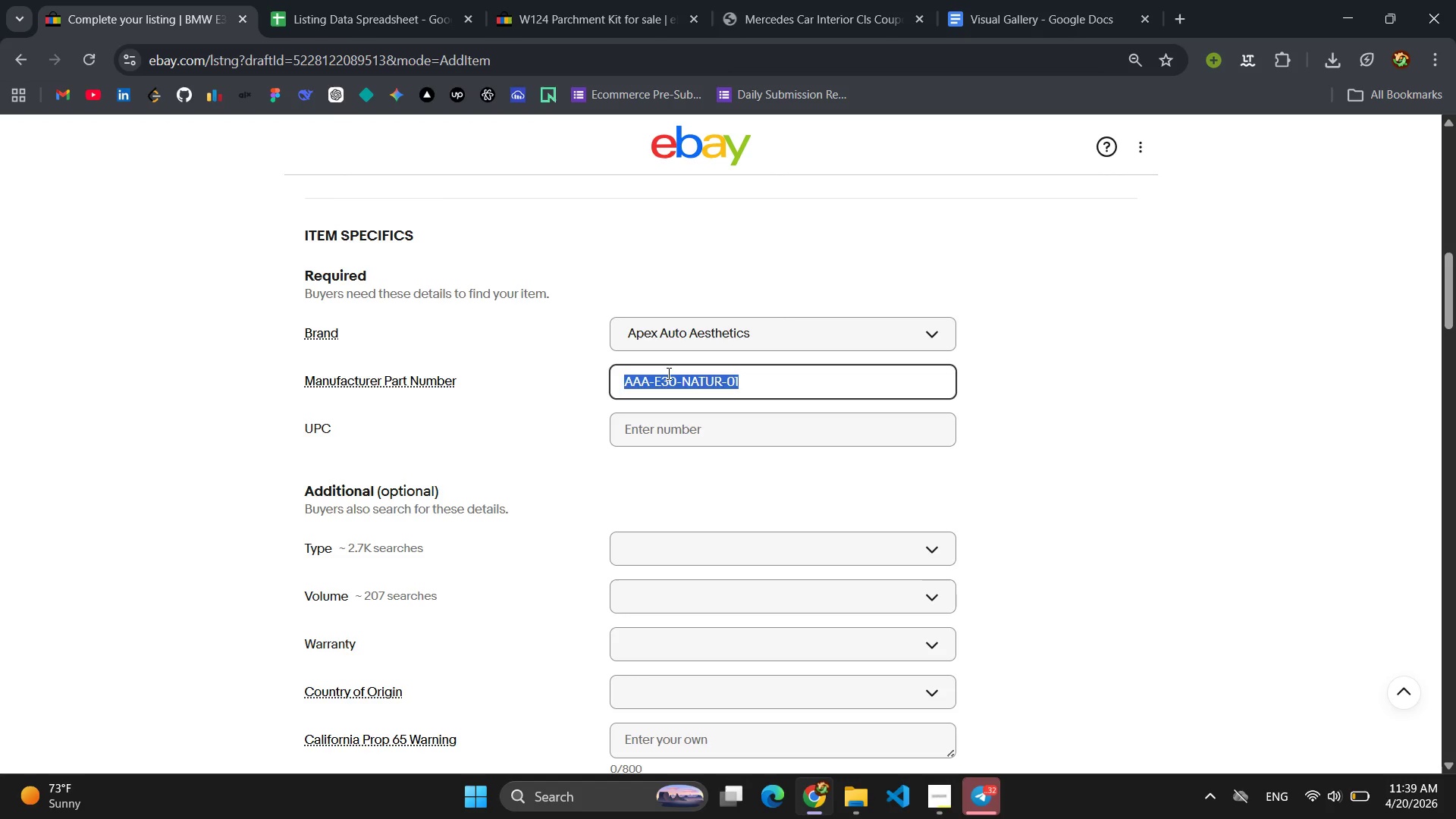 
key(Control+C)
 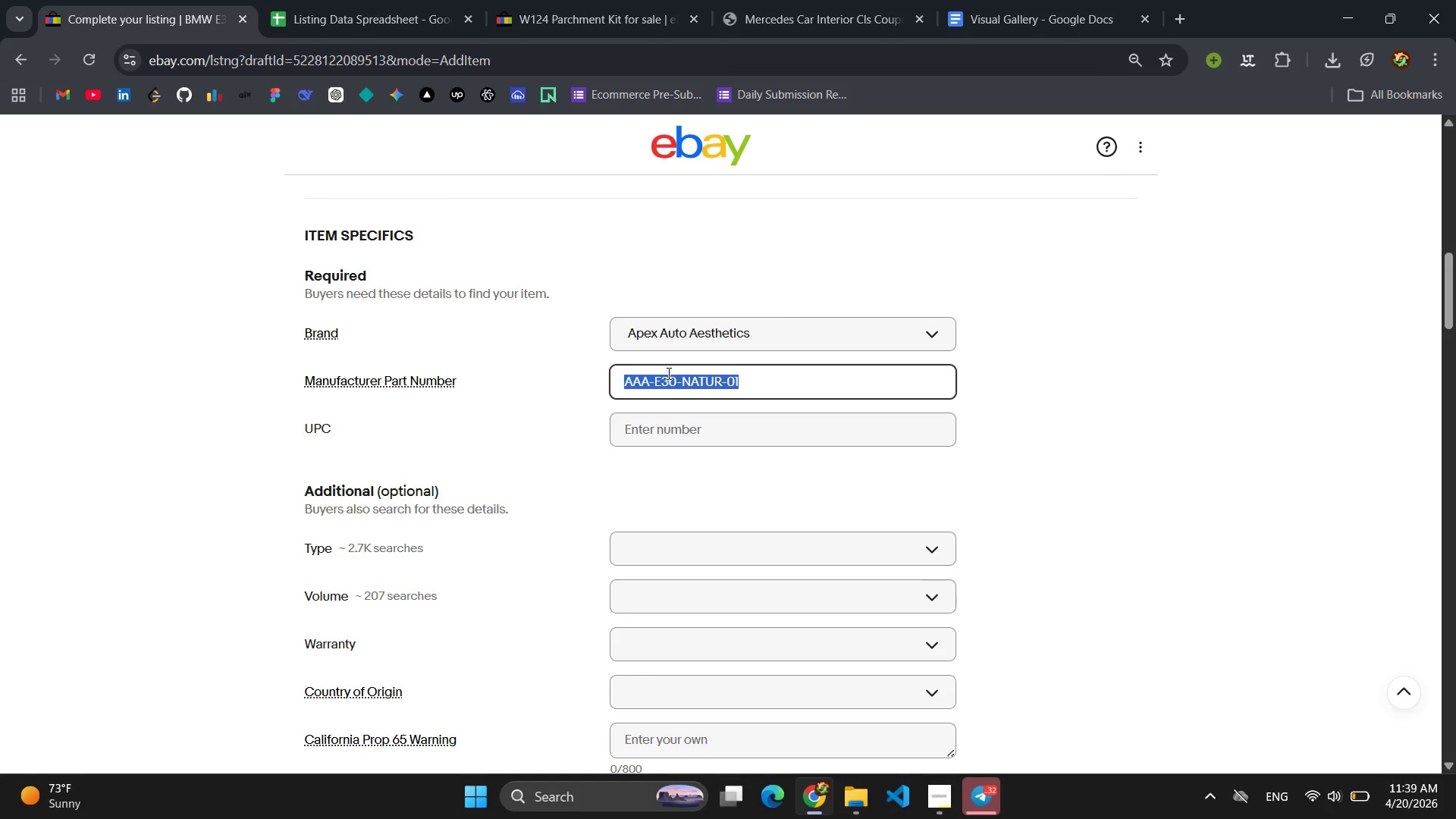 
key(Tab)
 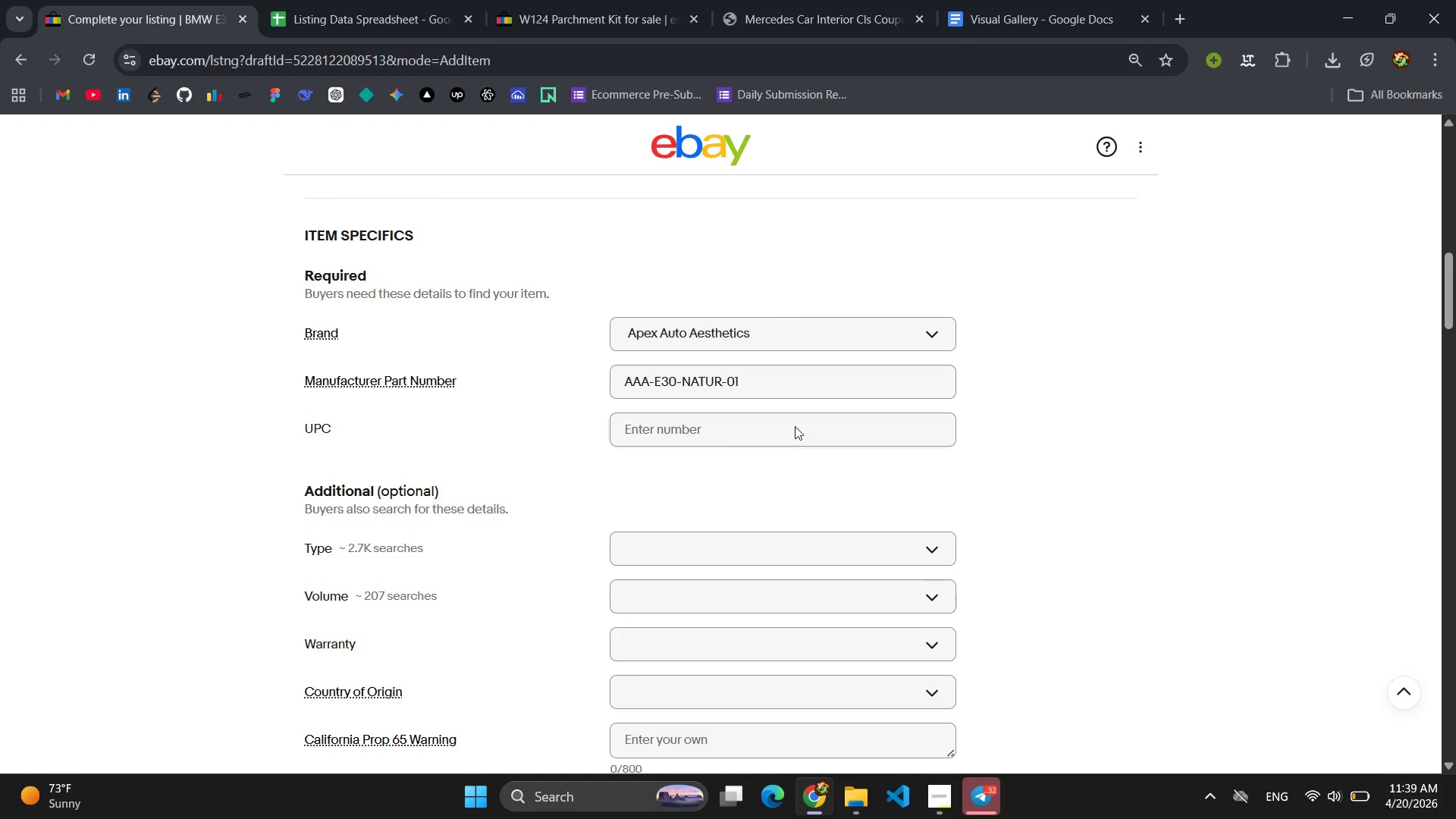 
left_click([856, 16])
 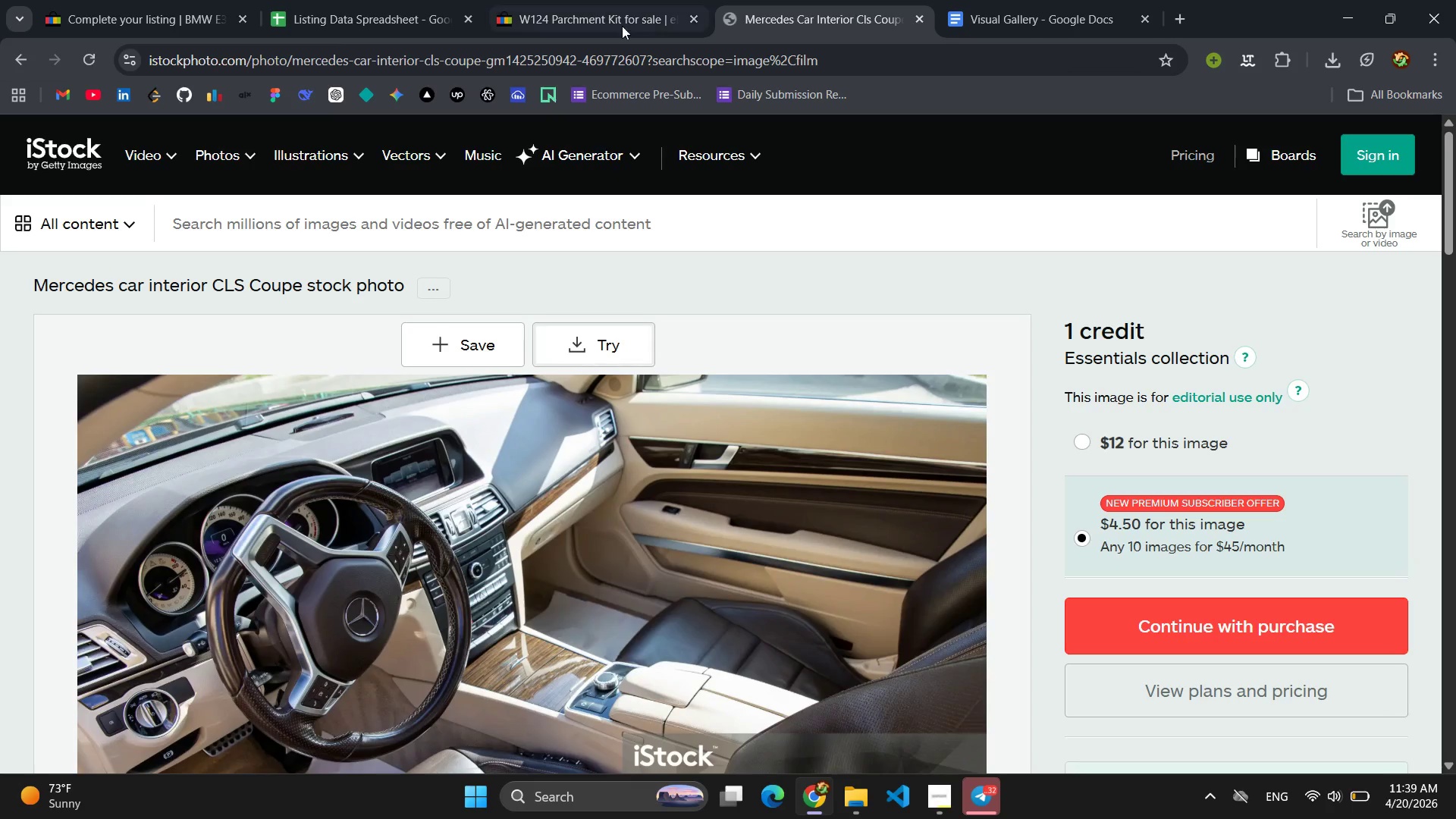 
left_click([590, 23])
 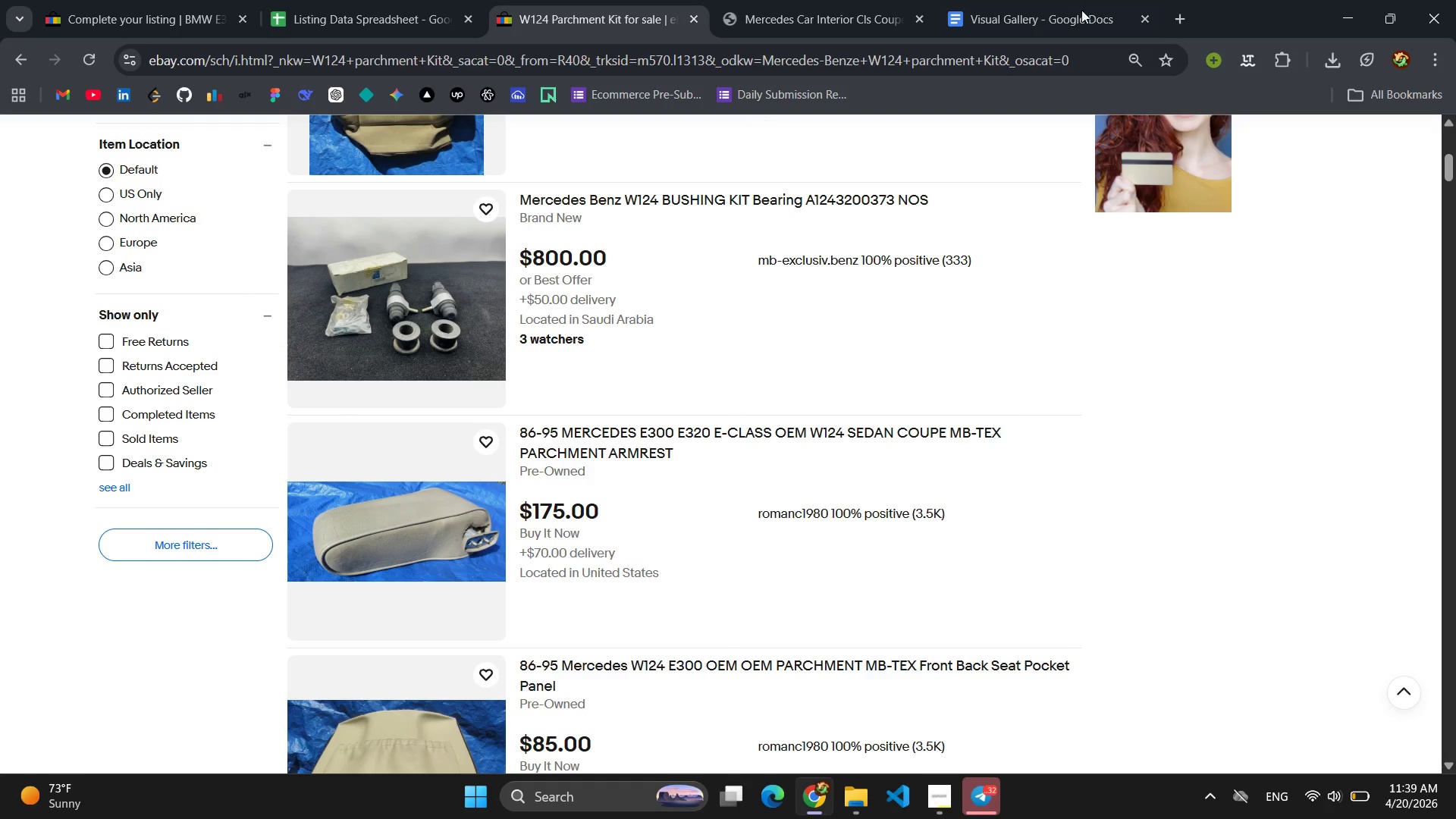 
left_click([1071, 0])
 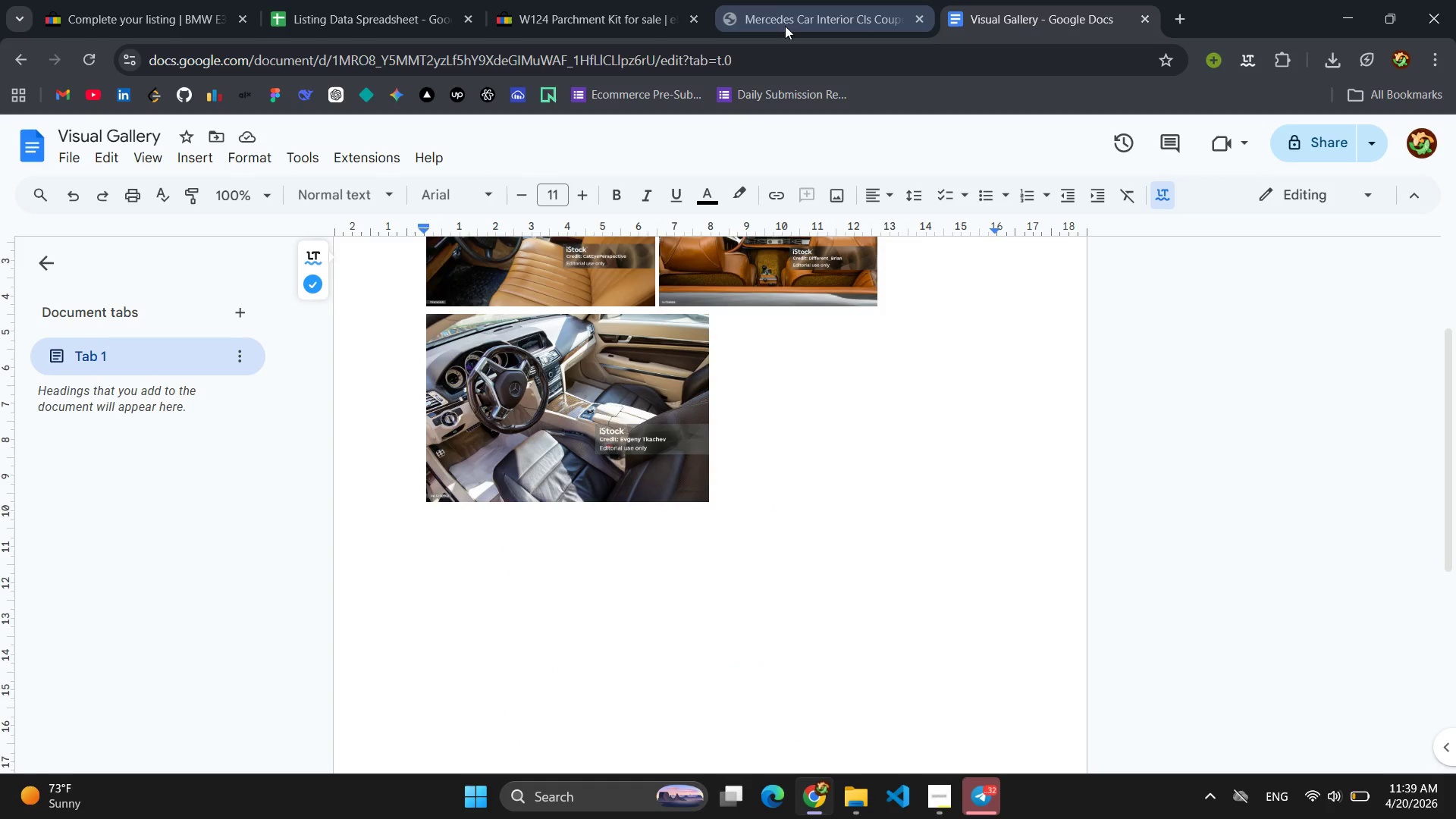 
left_click([777, 26])
 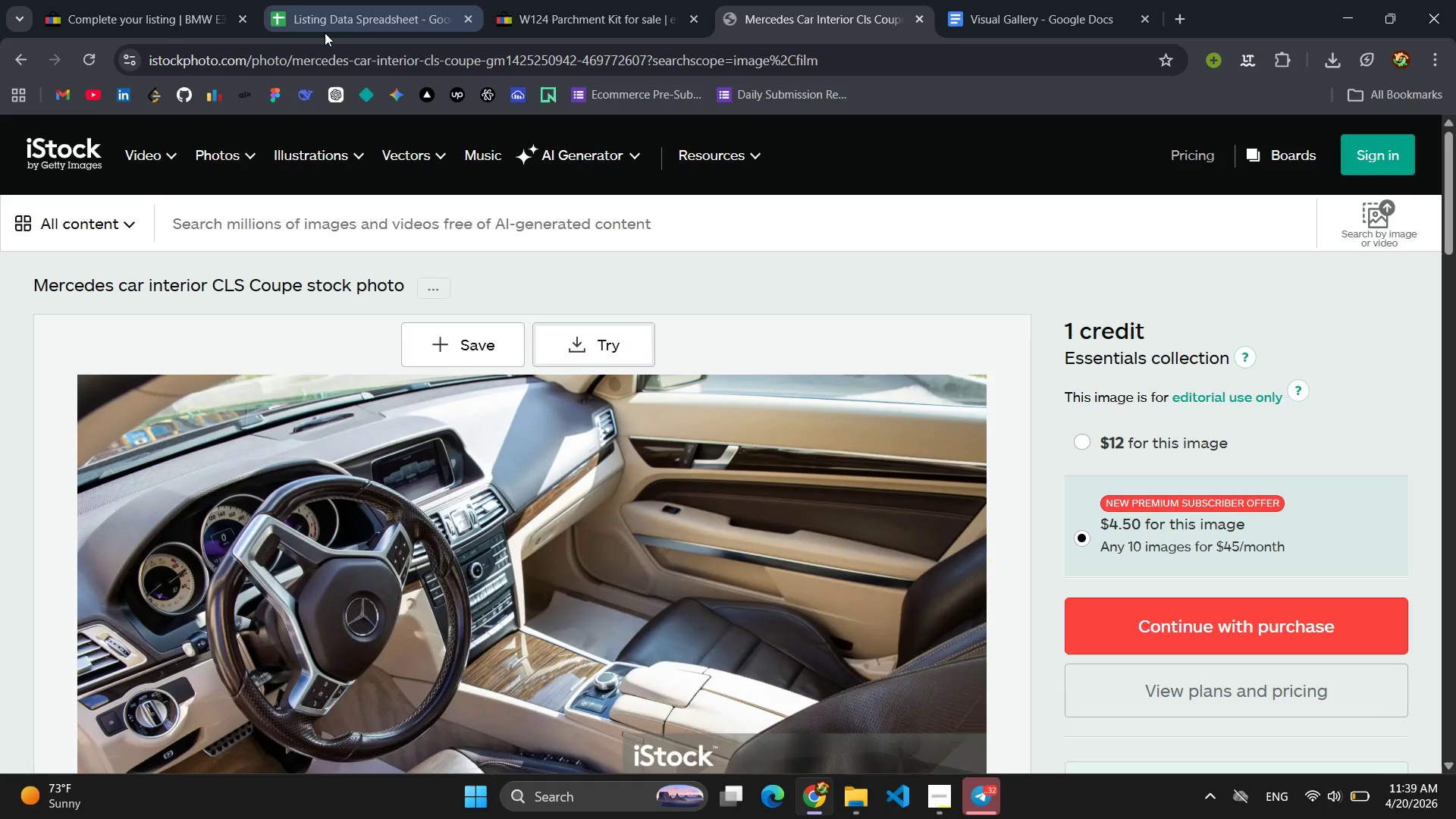 
left_click([322, 33])
 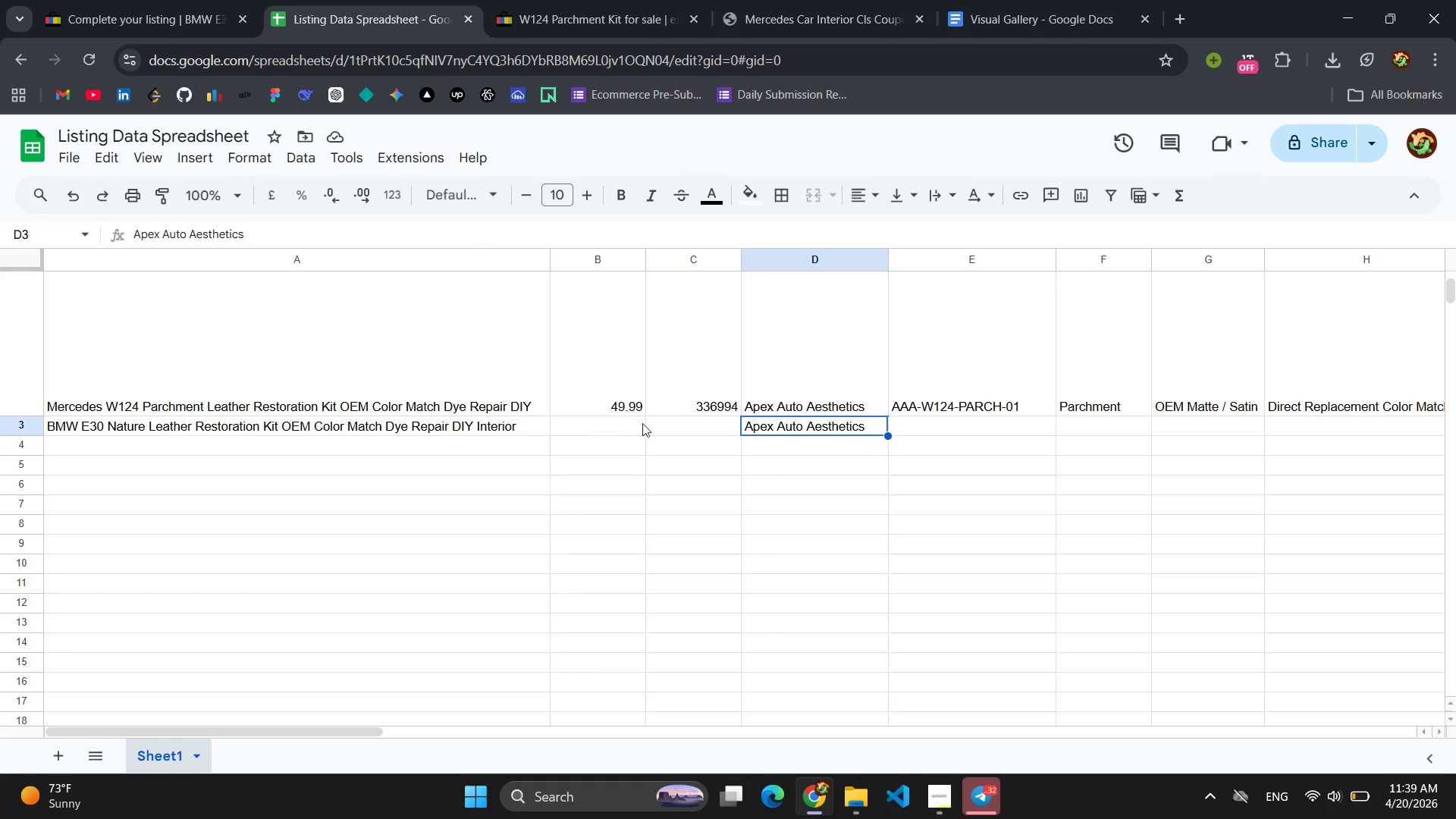 
left_click([964, 423])
 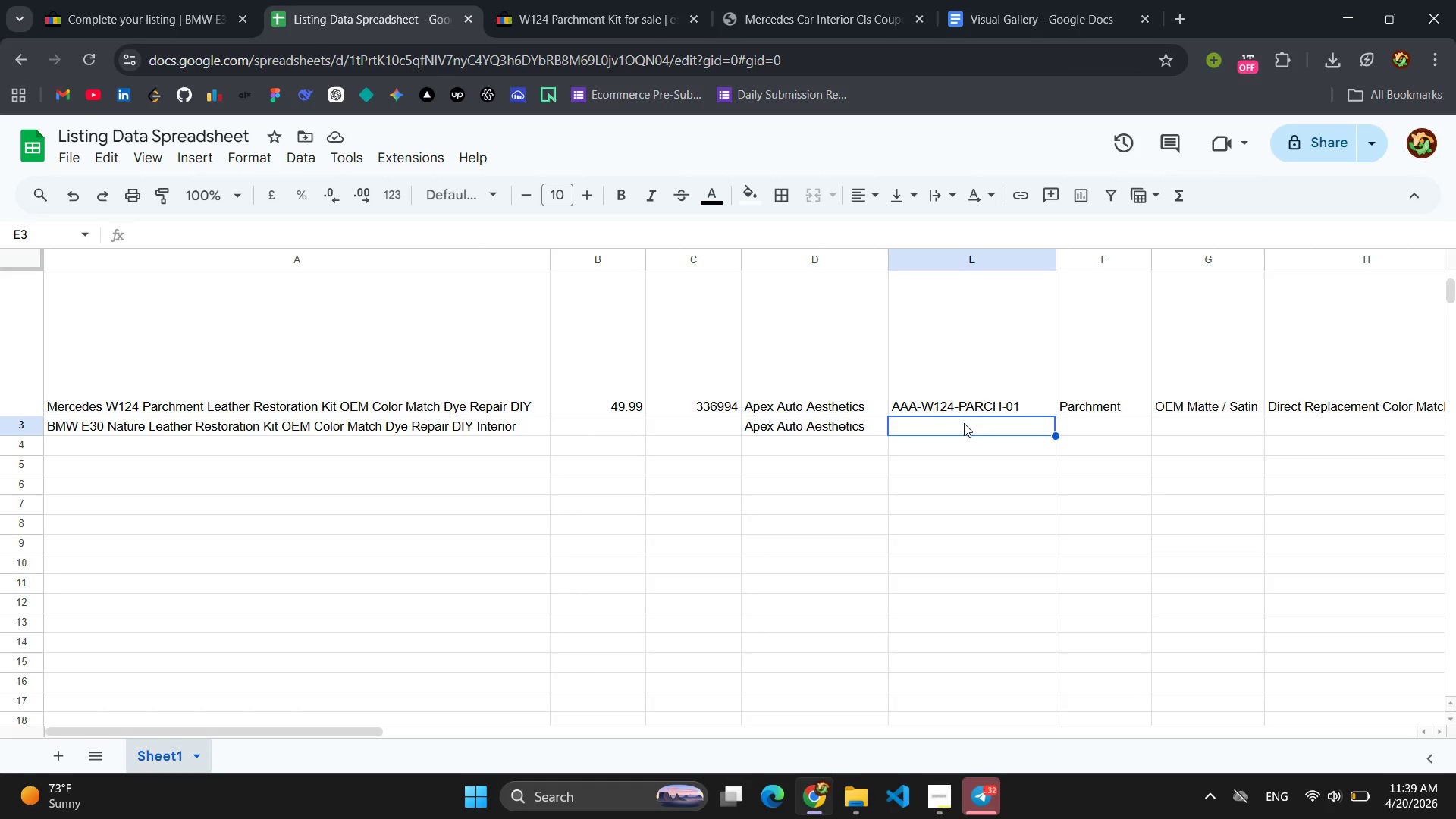 
key(Control+V)
 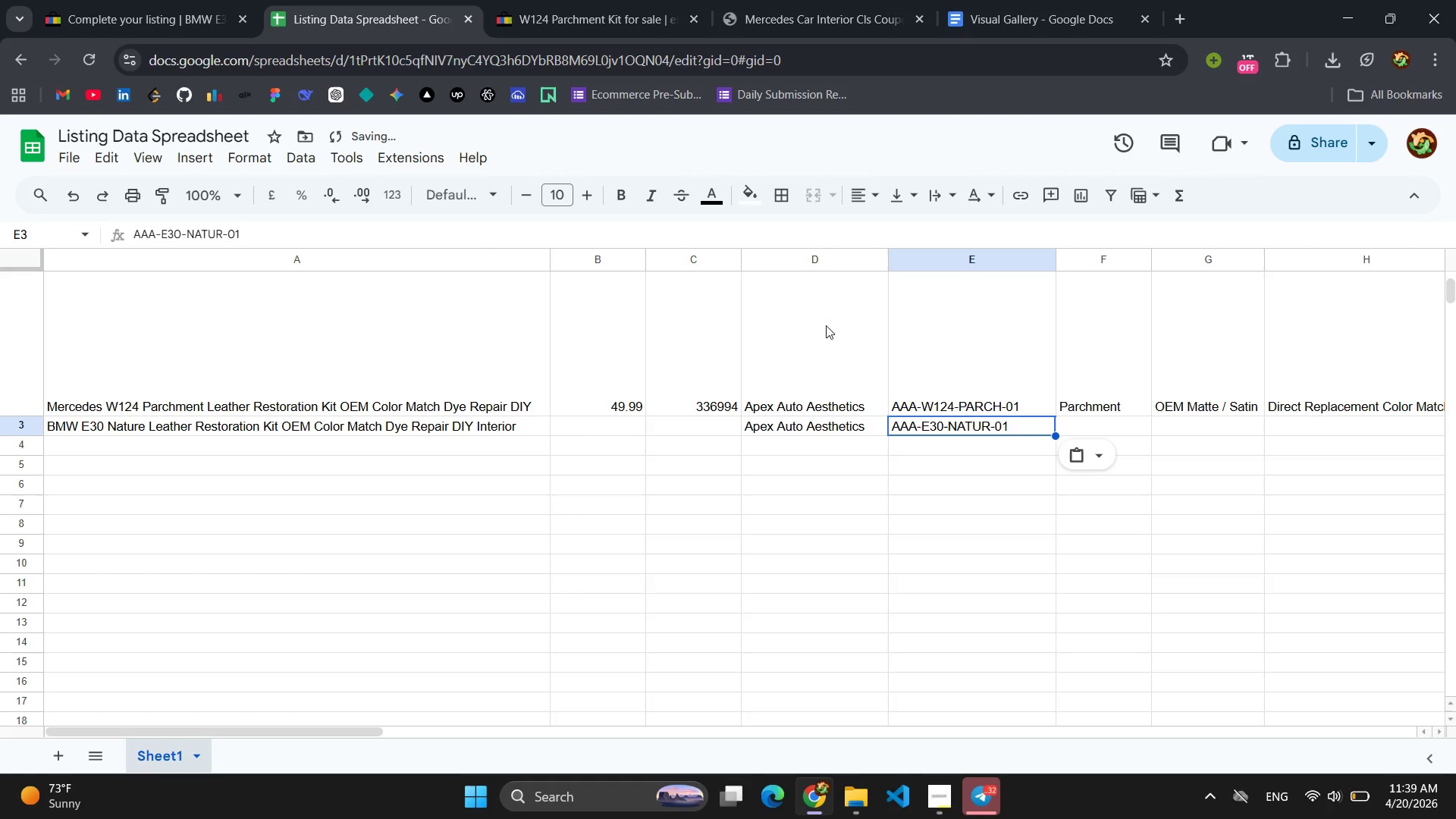 
left_click([306, 0])
 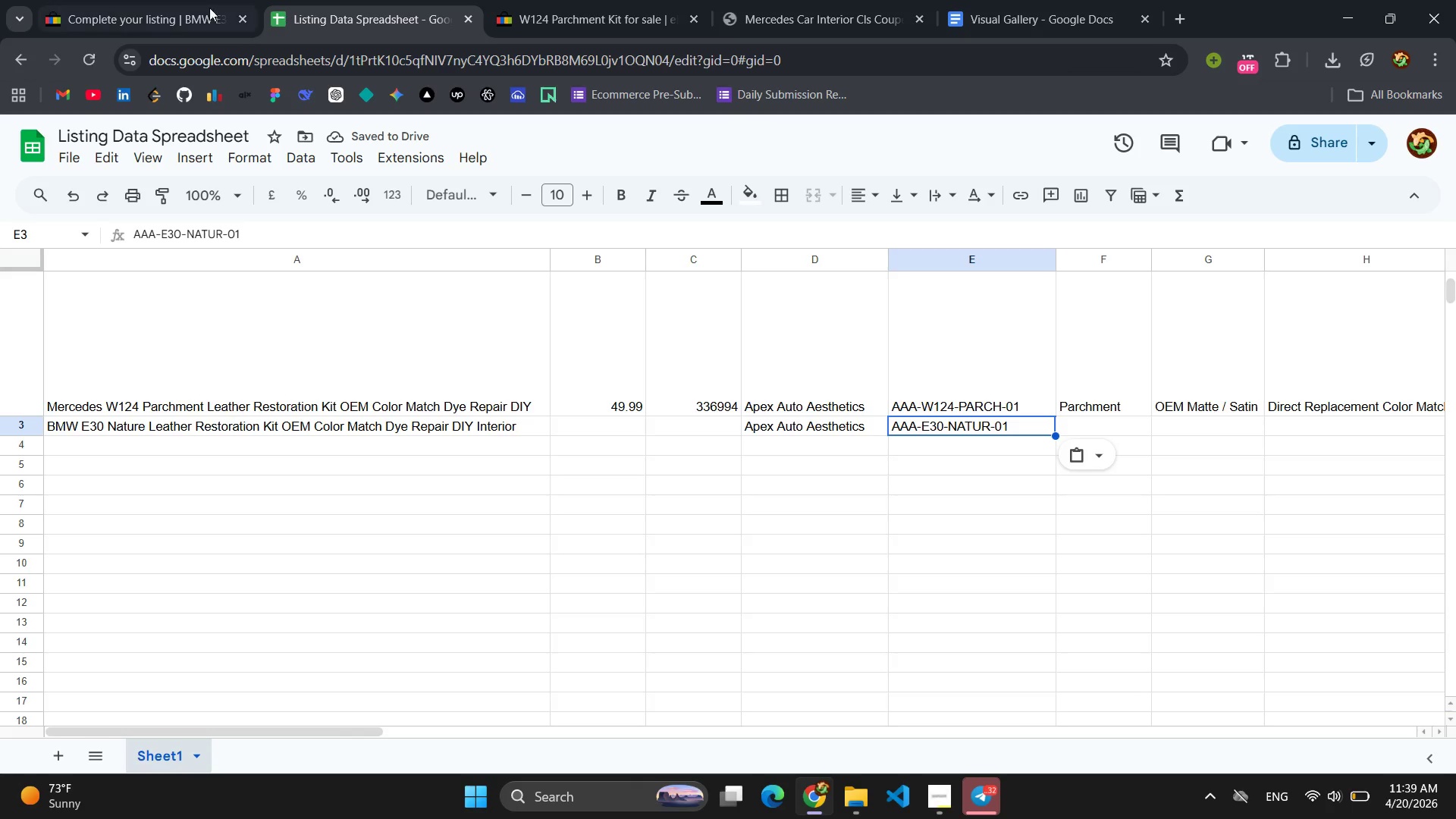 
left_click([114, 12])
 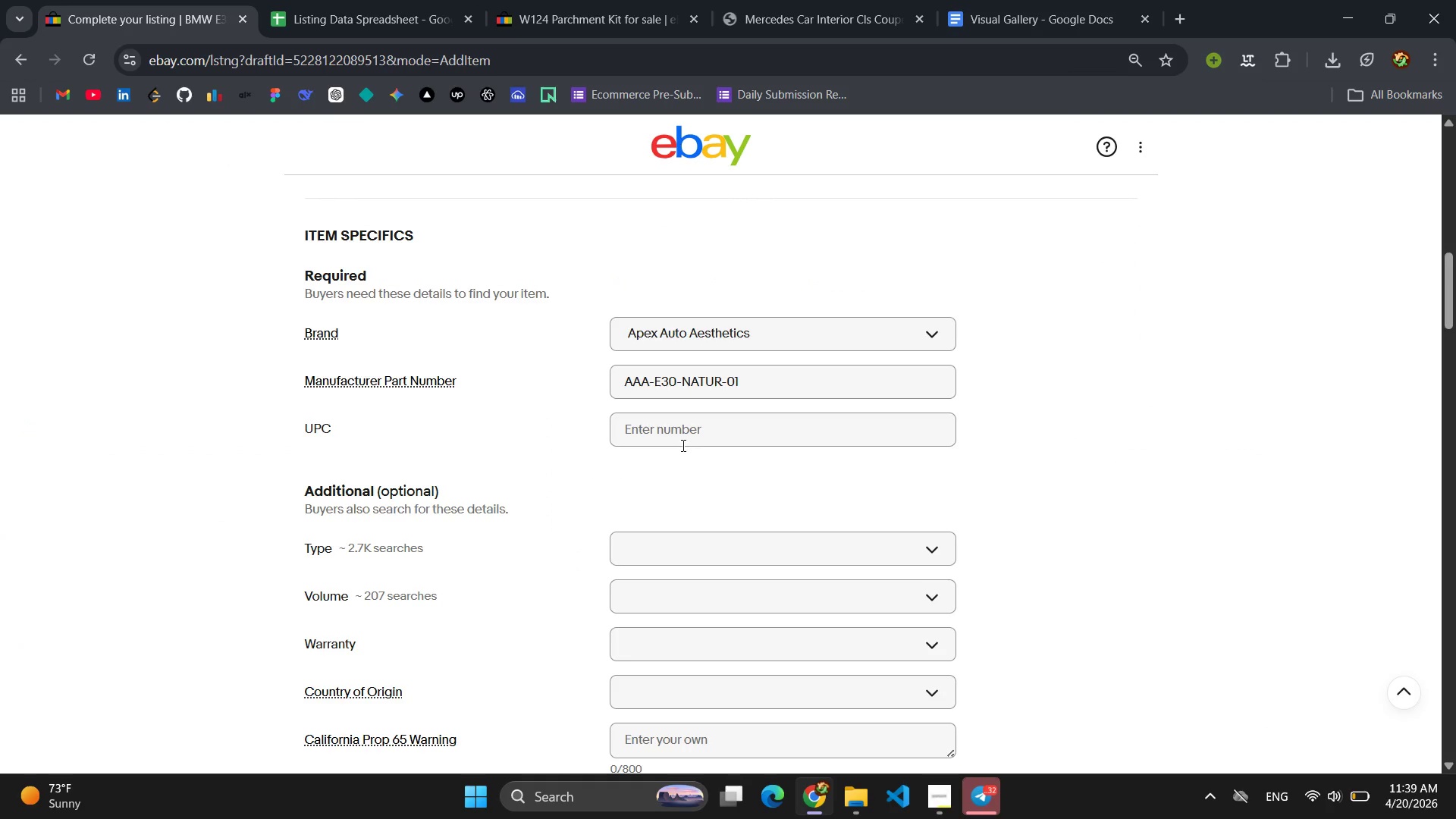 
wait(7.61)
 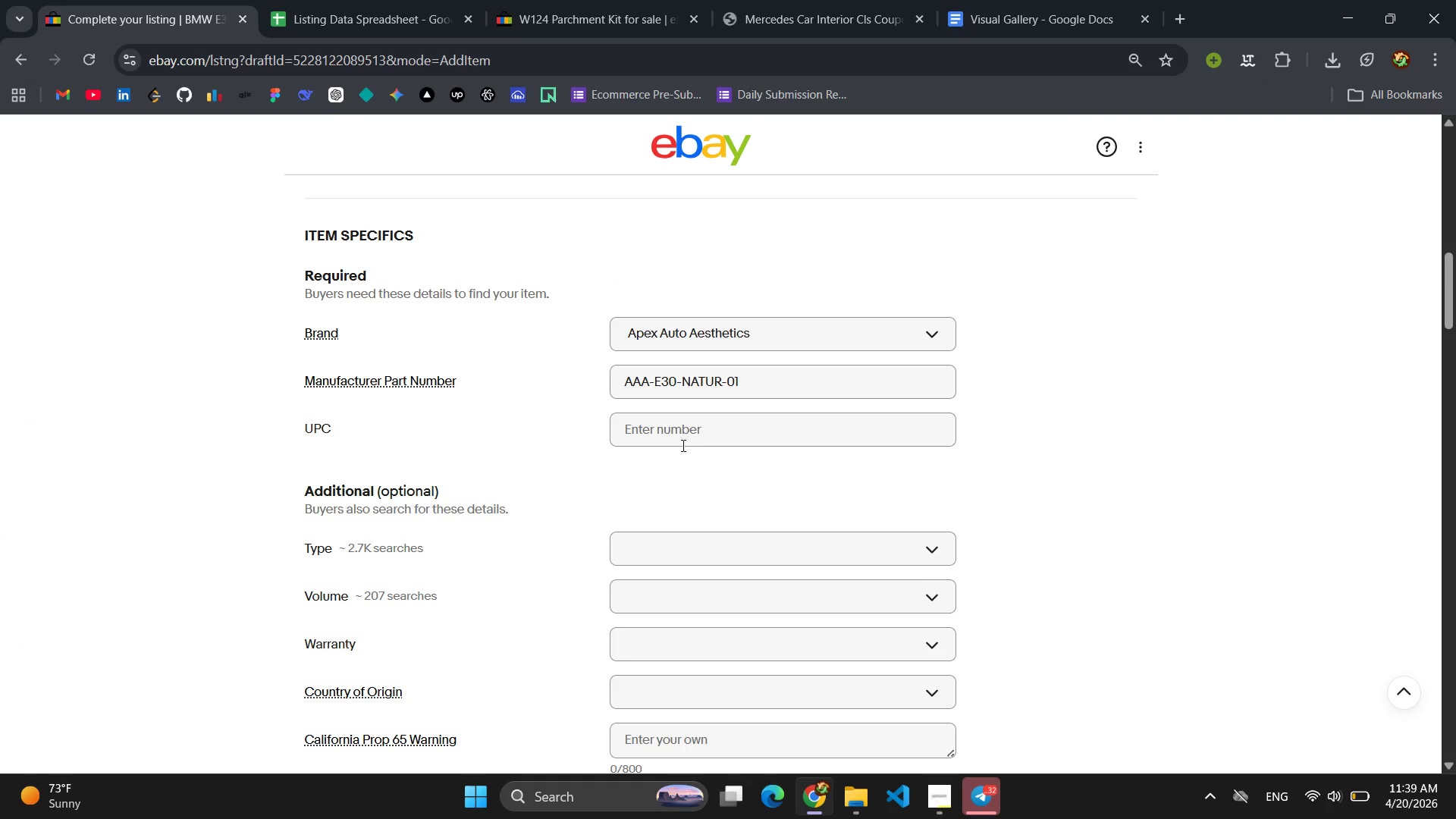 
scroll: coordinate [760, 438], scroll_direction: down, amount: 2.0
 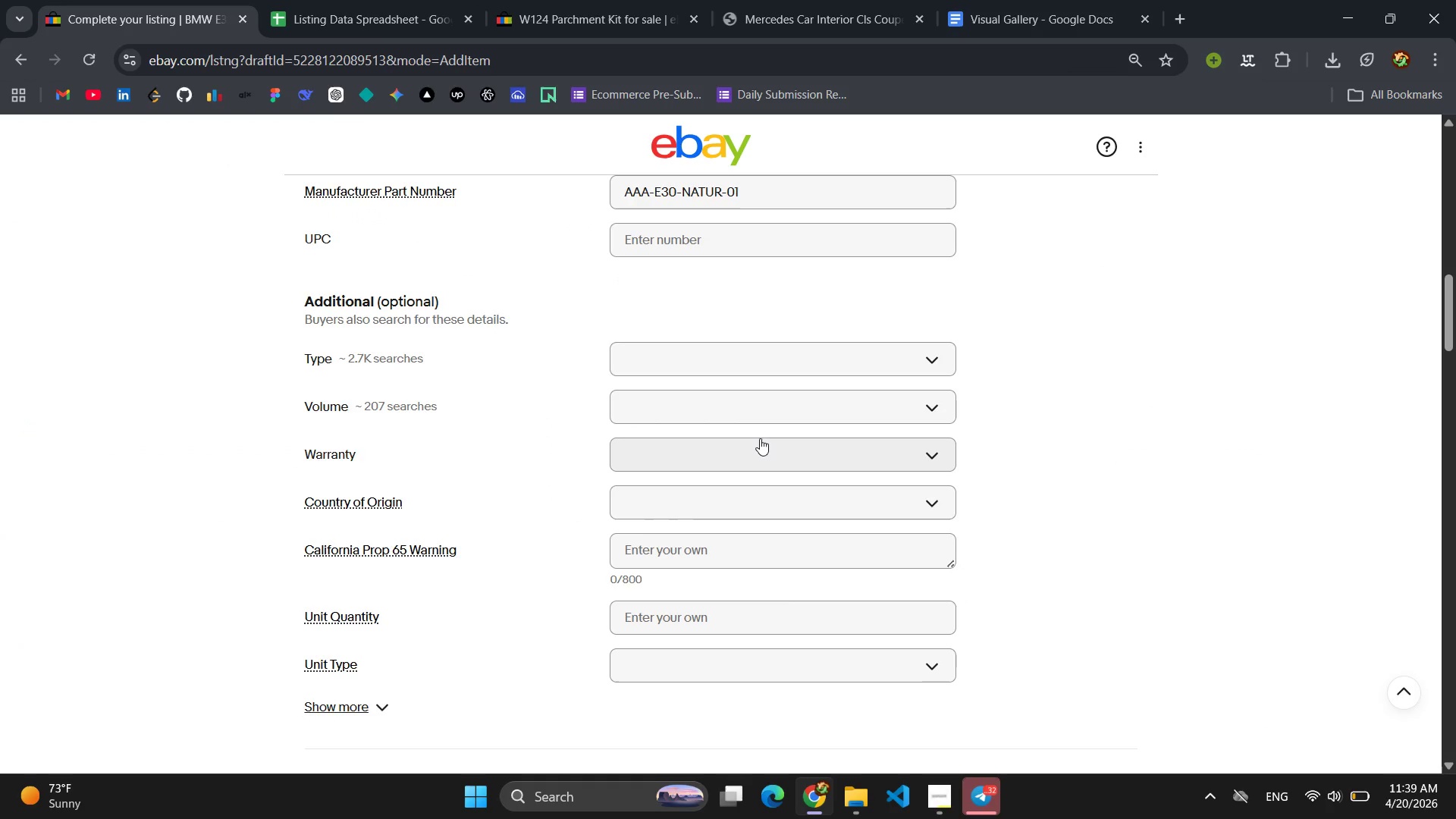 
wait(8.15)
 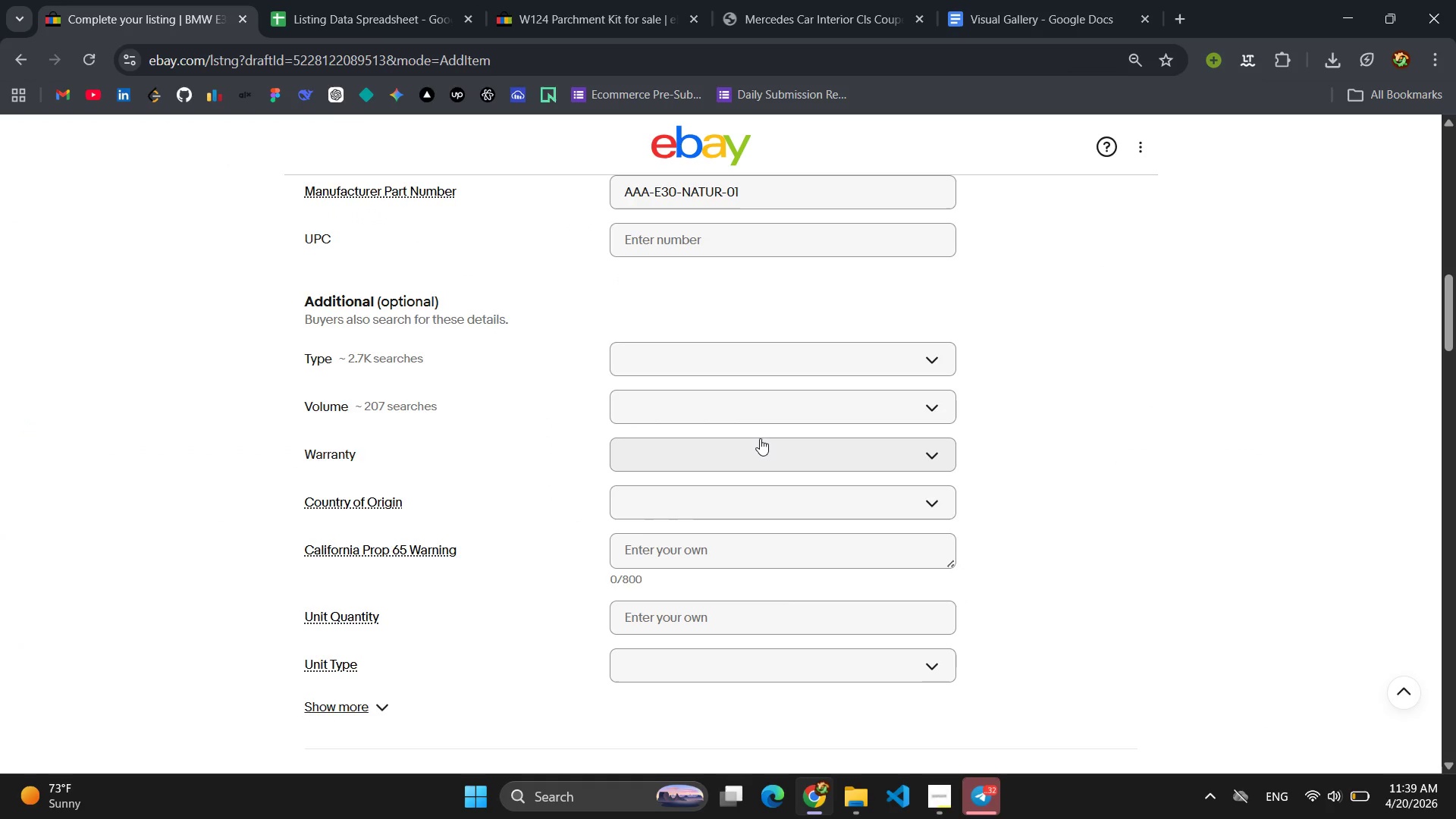 
scroll: coordinate [710, 462], scroll_direction: down, amount: 1.0
 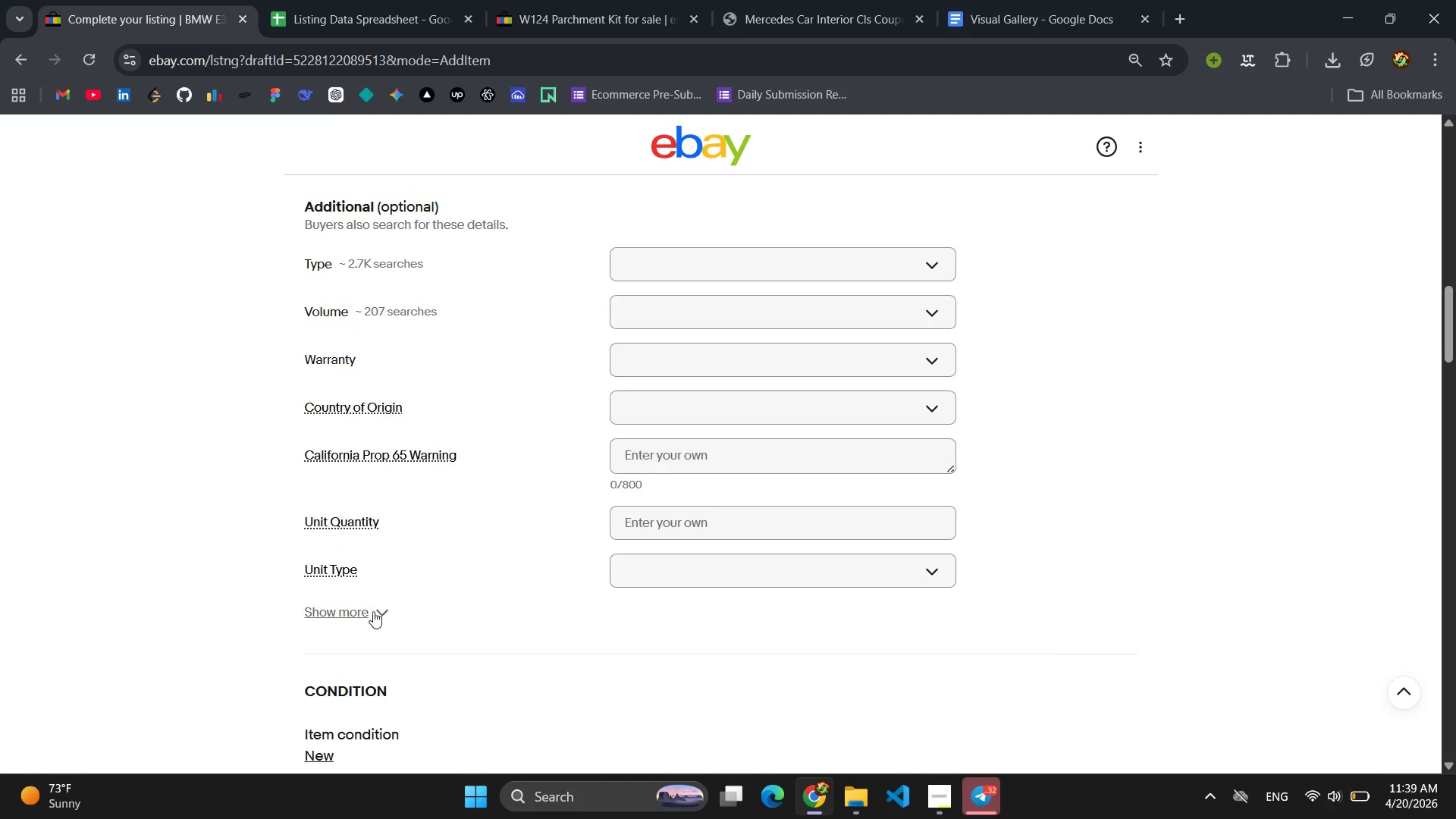 
left_click([367, 616])
 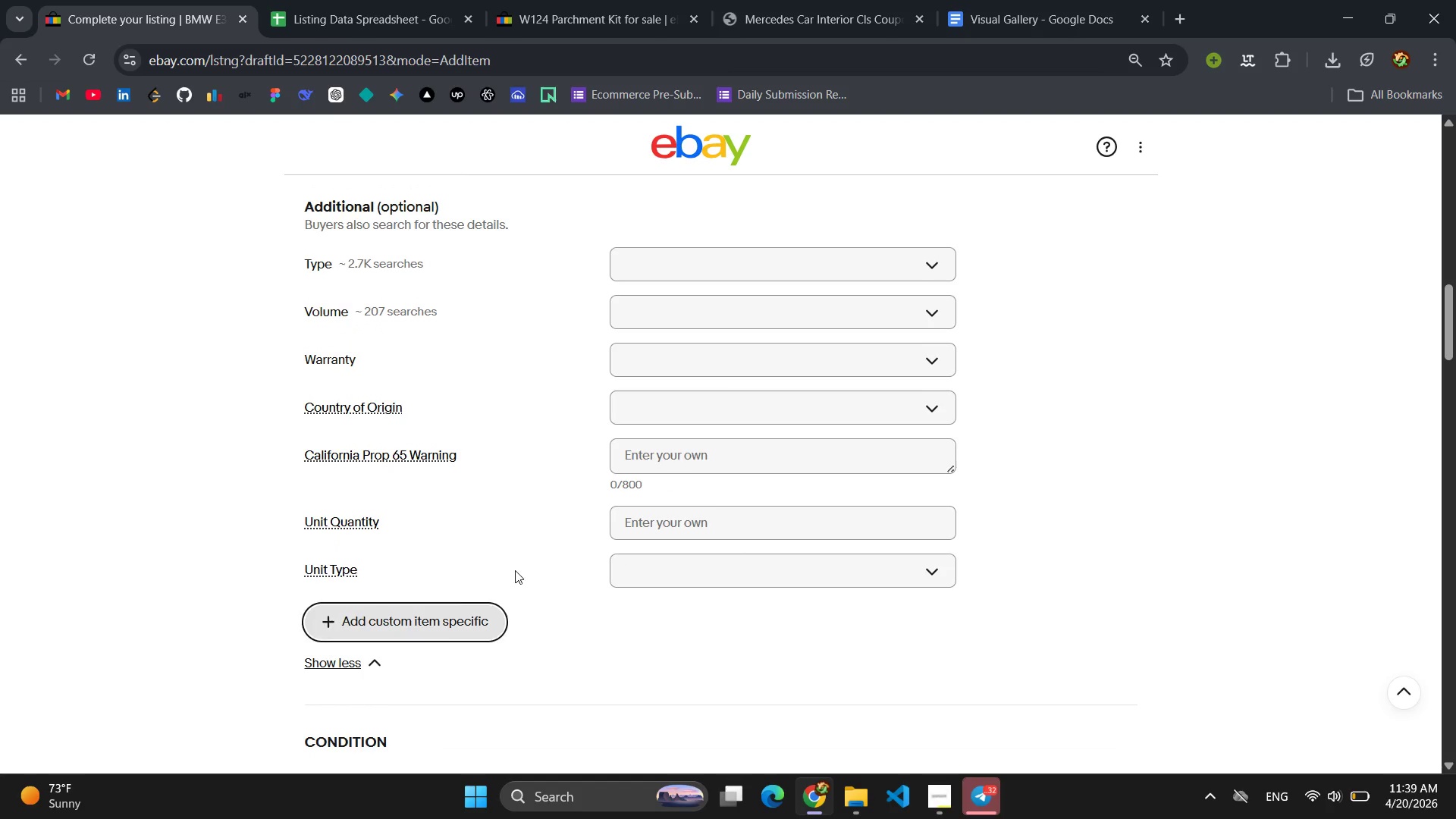 
scroll: coordinate [518, 570], scroll_direction: down, amount: 3.0
 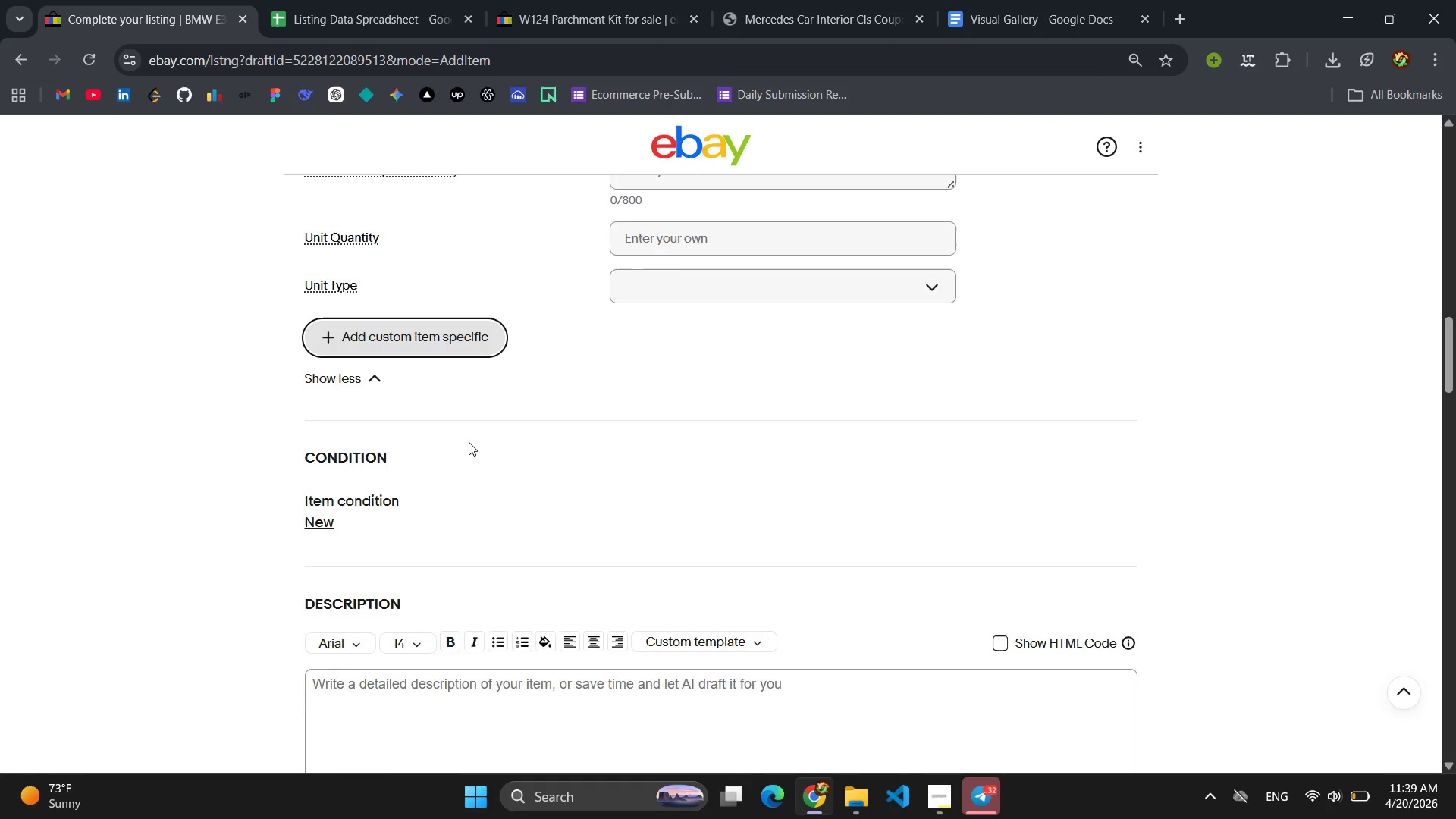 
scroll: coordinate [497, 453], scroll_direction: up, amount: 2.0
 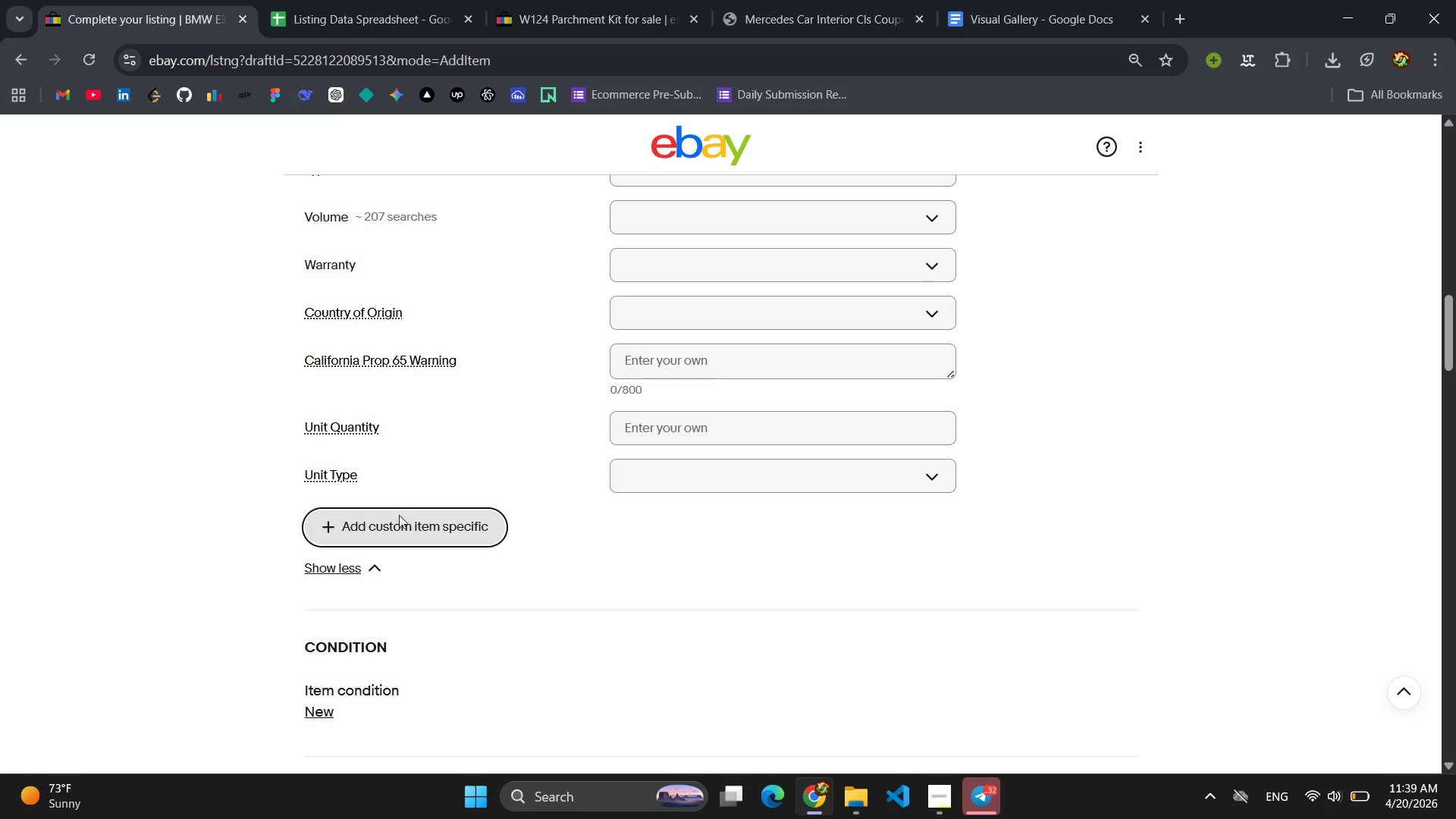 
left_click([398, 518])
 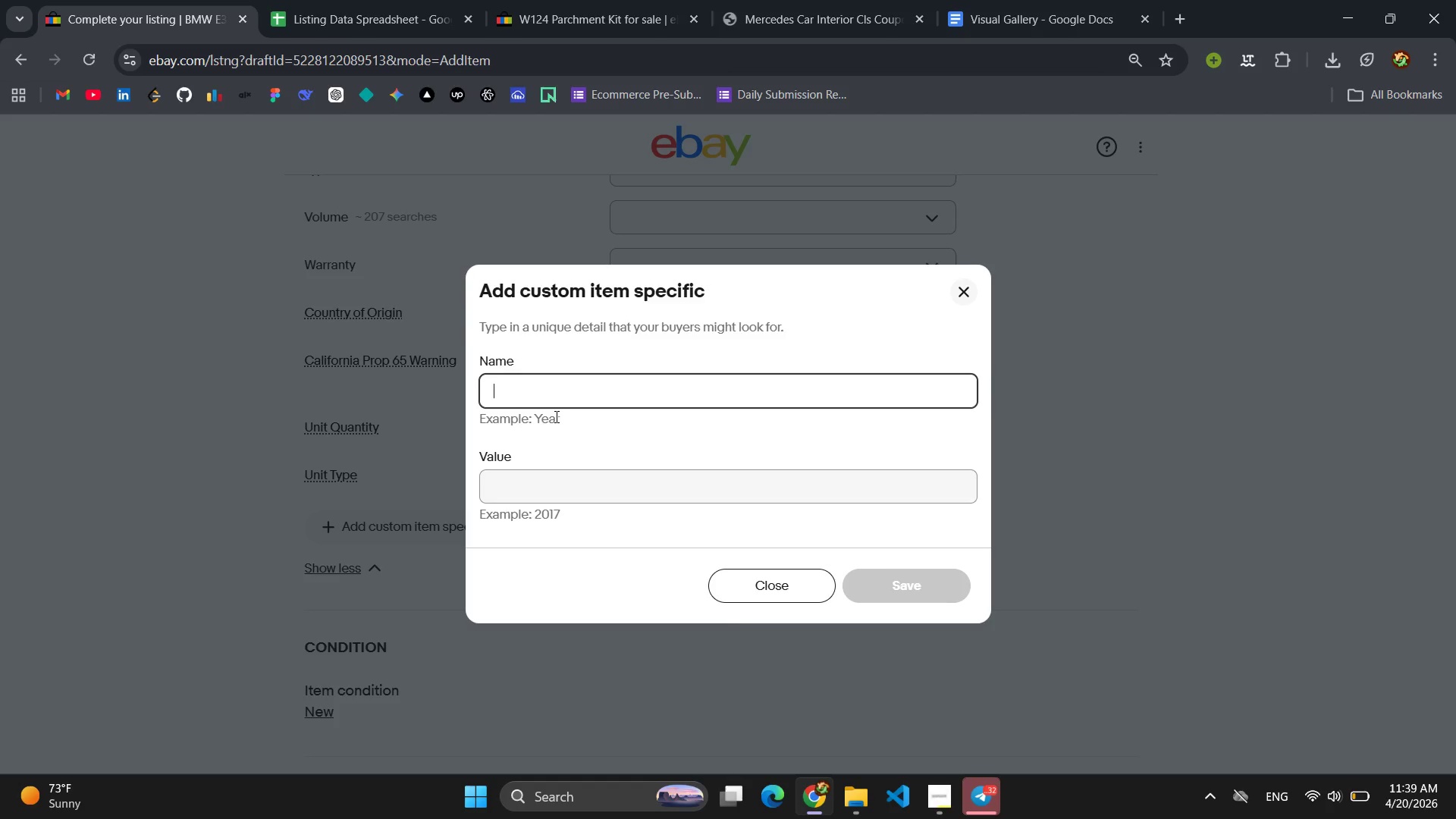 
type(Inter)
key(Backspace)
key(Backspace)
key(Backspace)
key(Backspace)
key(Backspace)
type(in)
key(Backspace)
type(NTE)
 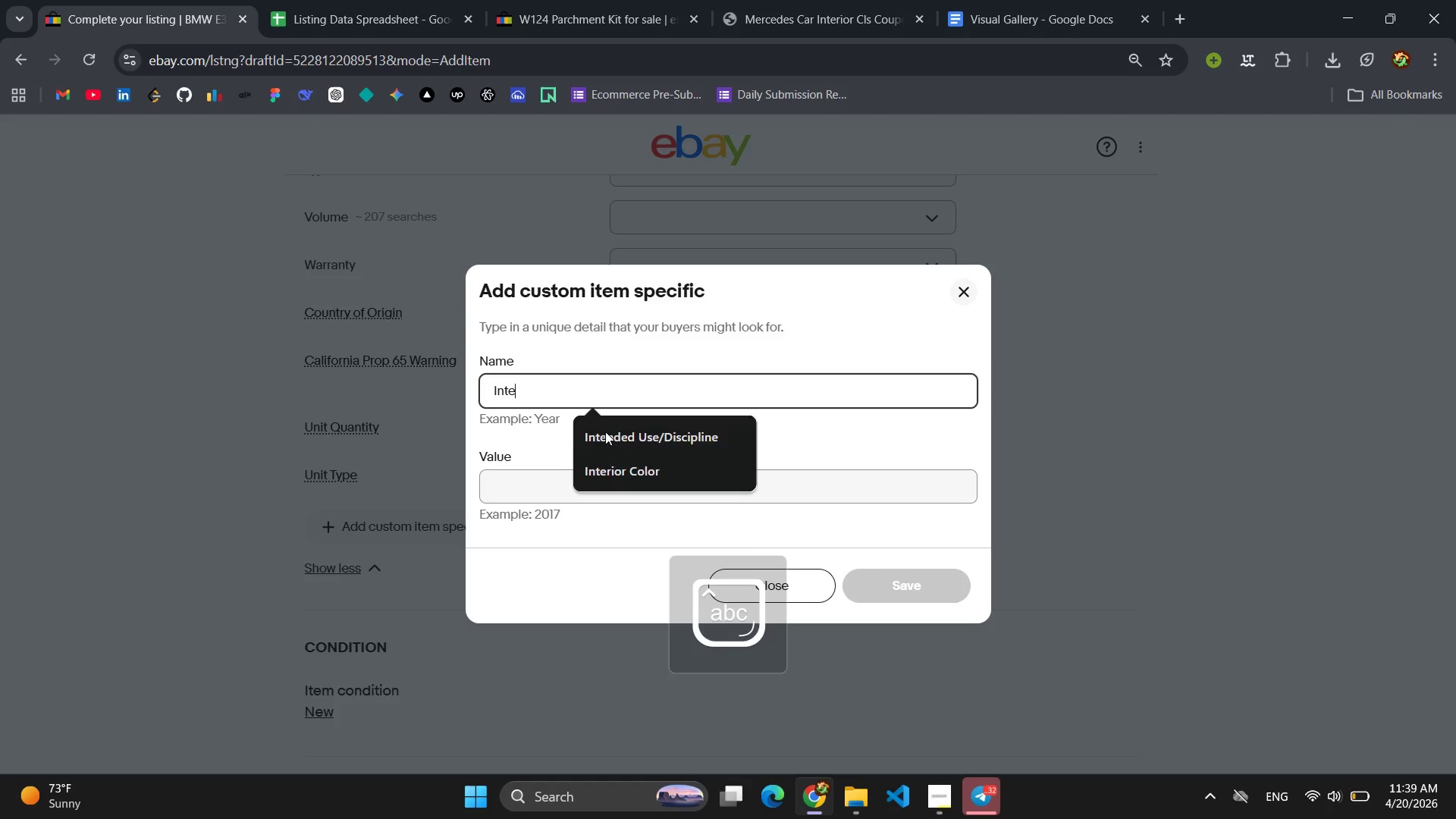 
left_click([619, 469])
 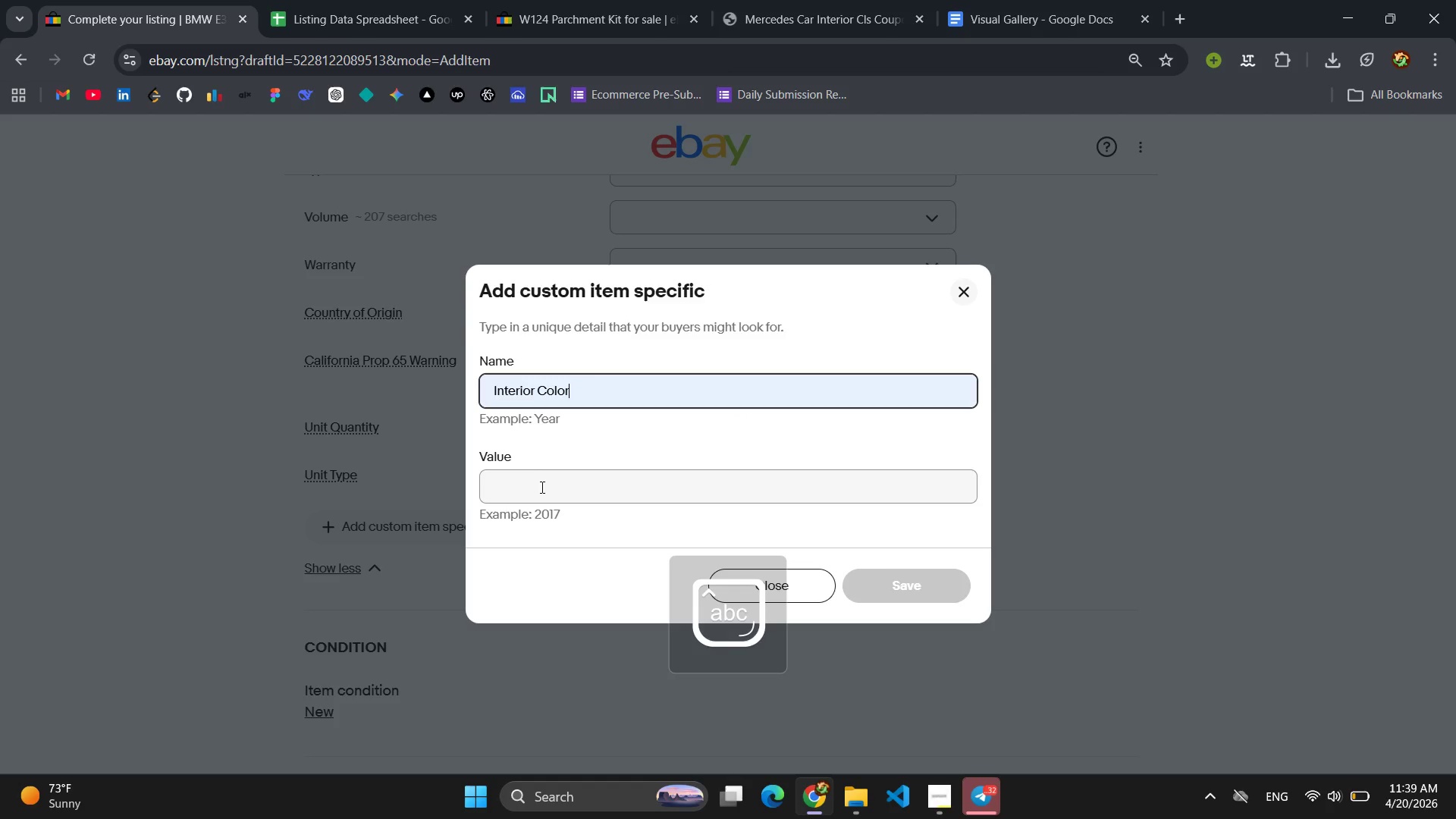 
left_click([539, 488])
 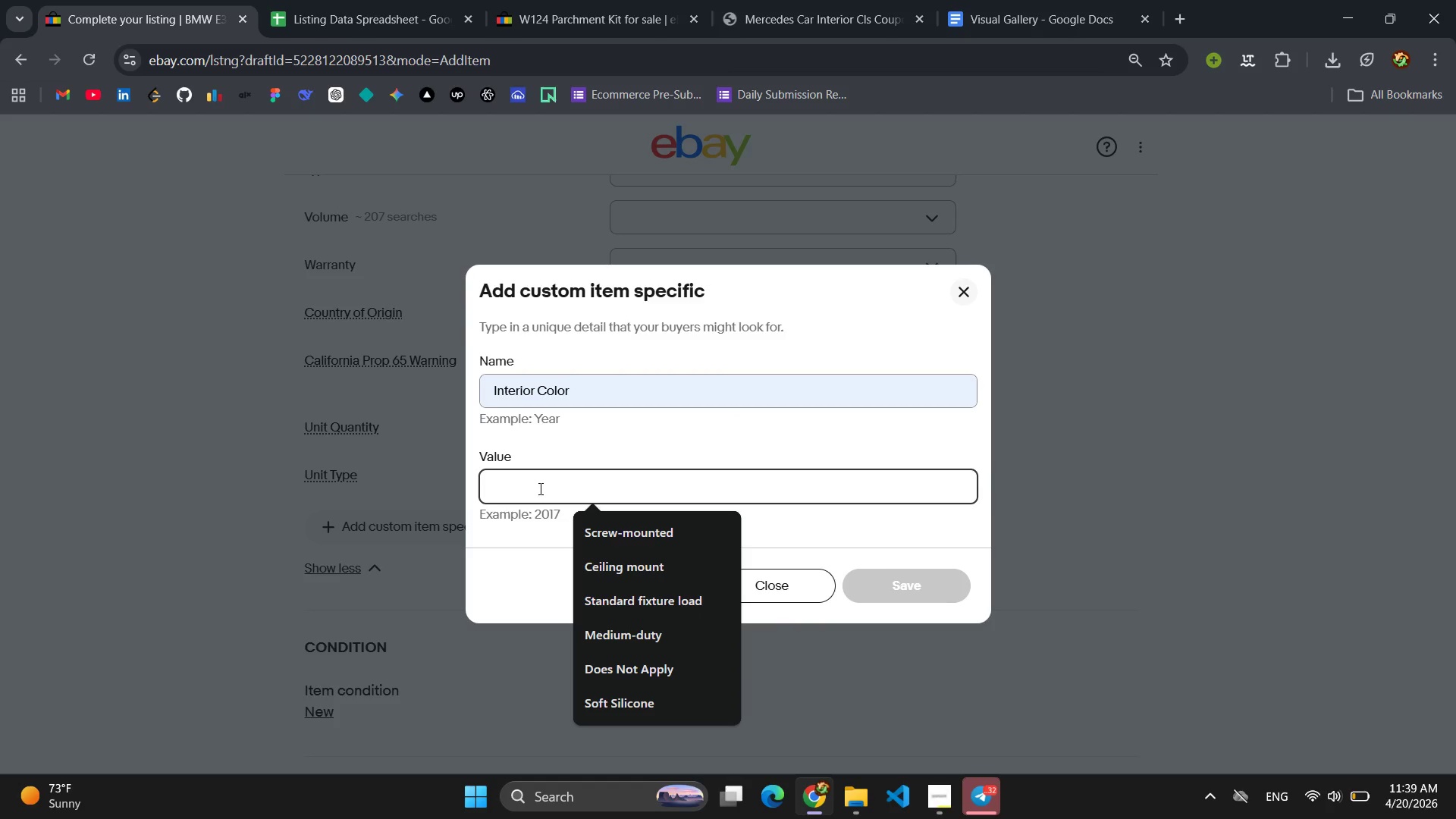 
type(Natur)
 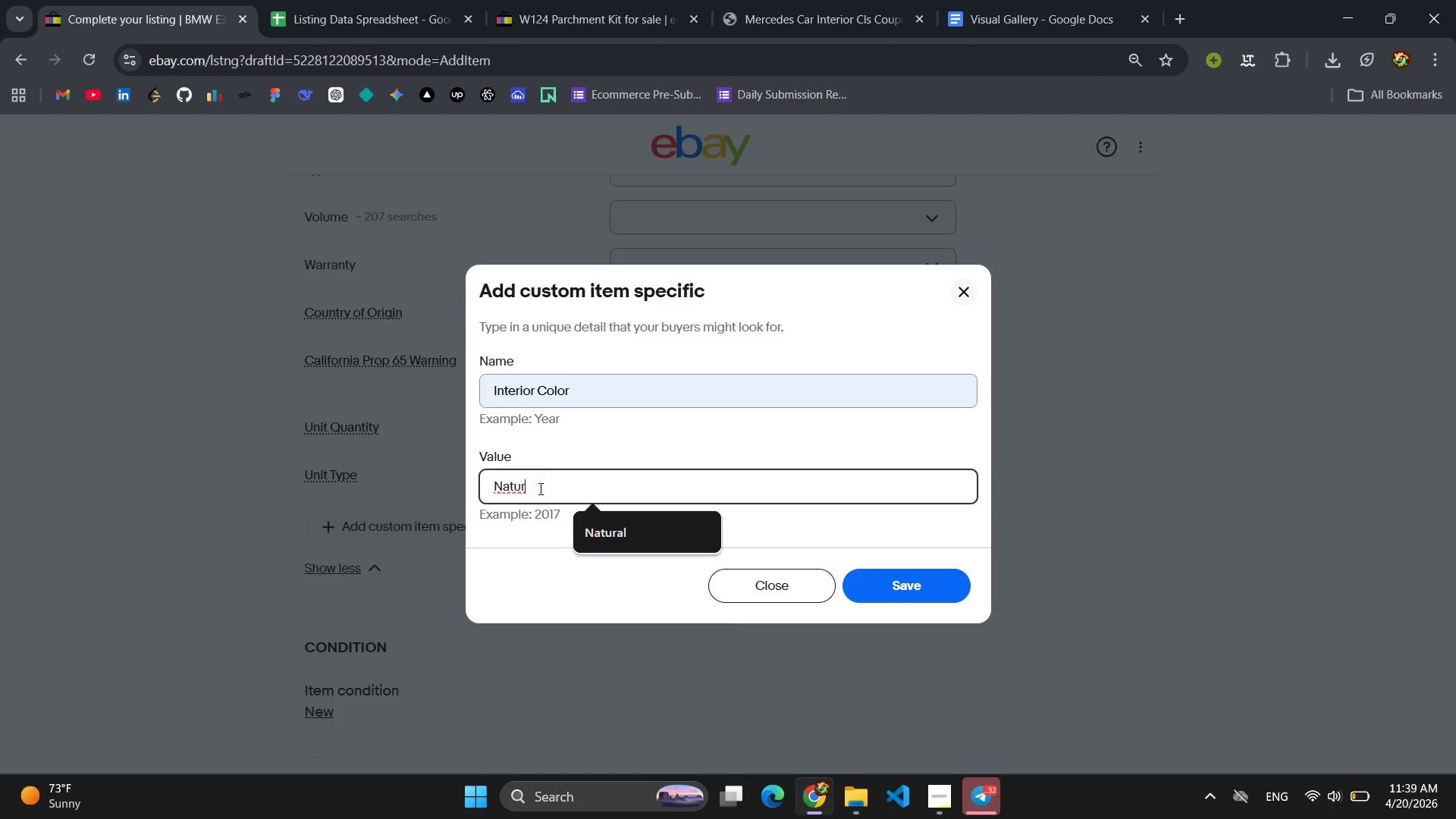 
key(Control+ControlLeft)
 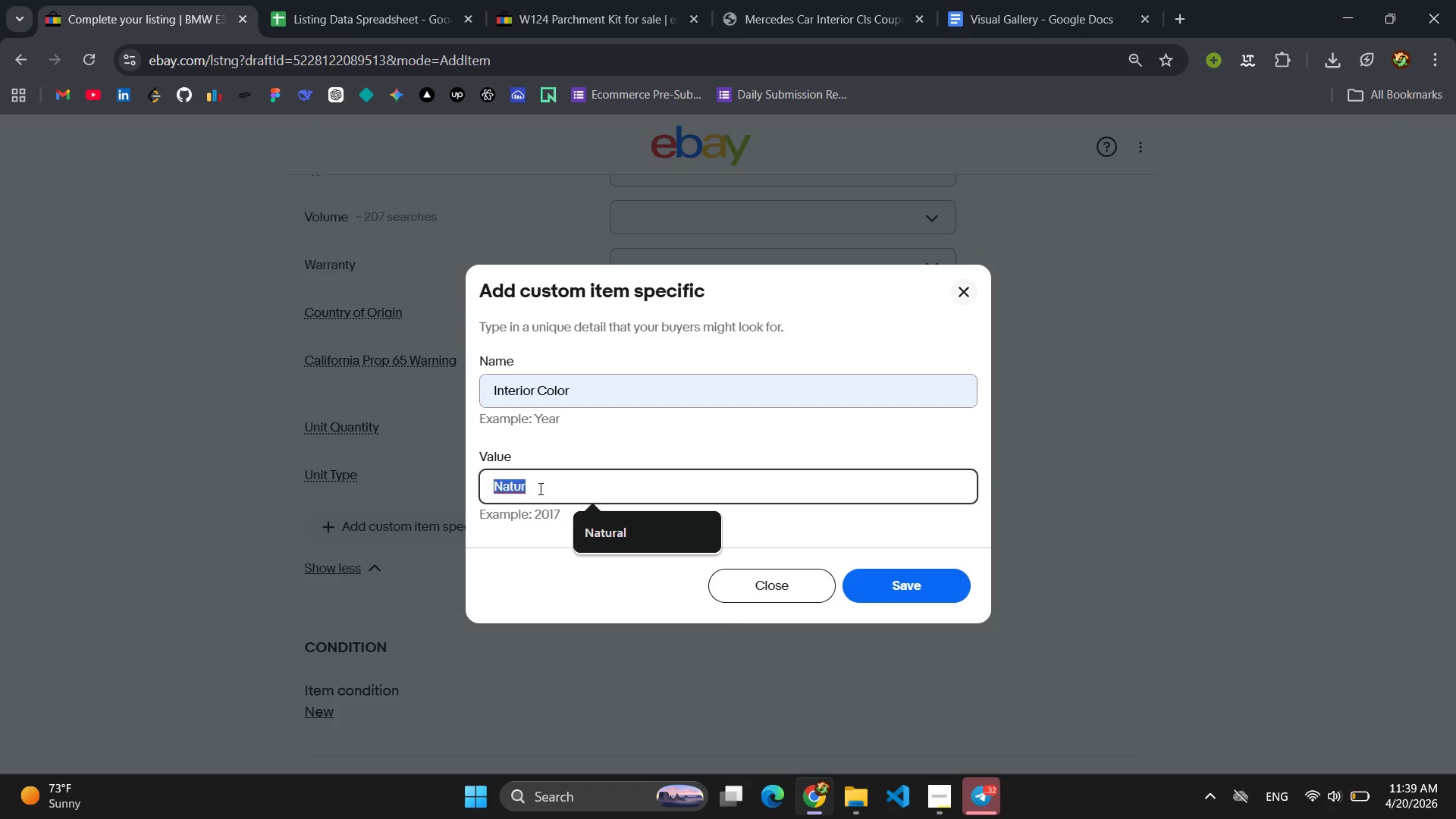 
key(Control+A)
 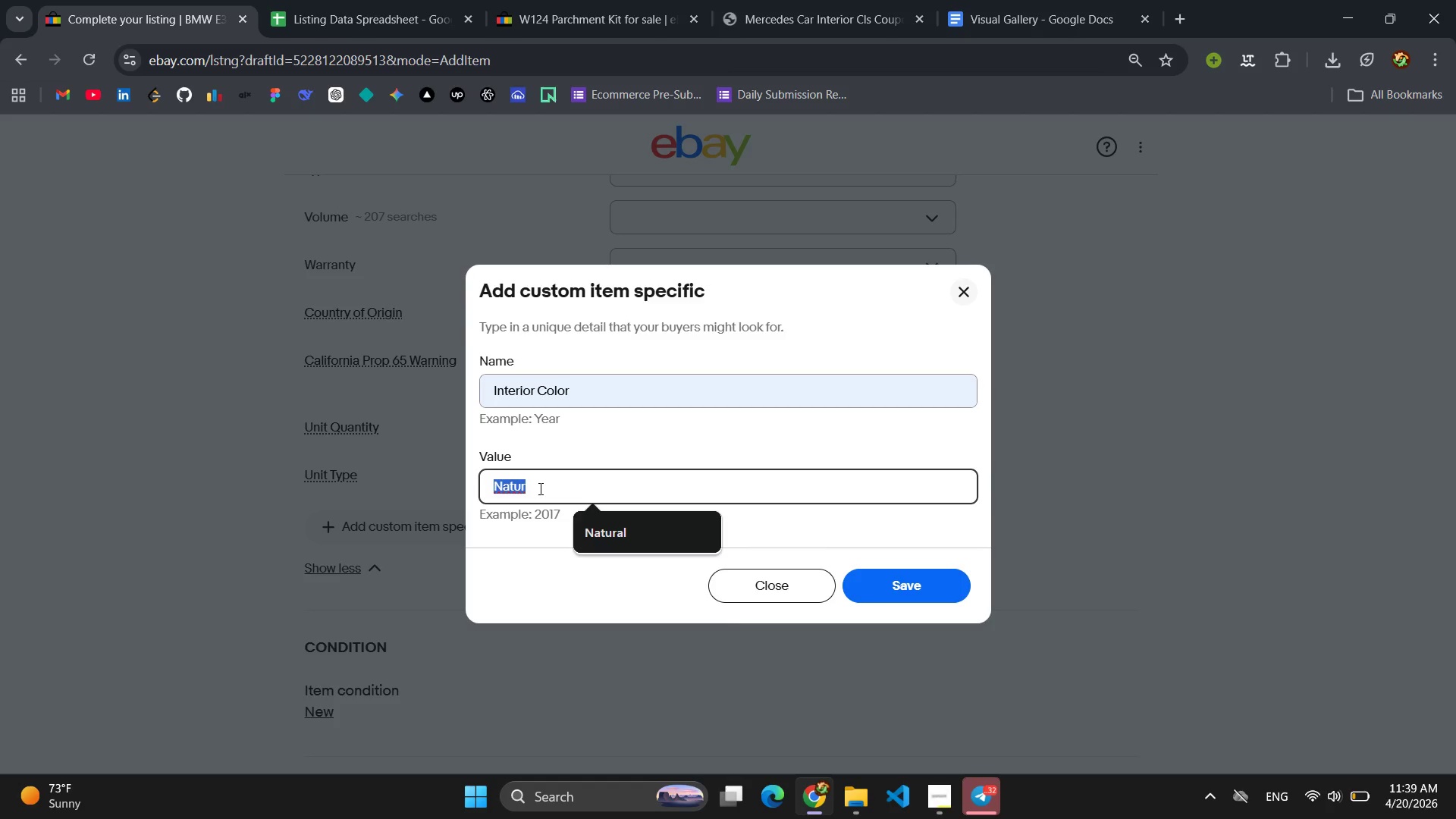 
key(Control+C)
 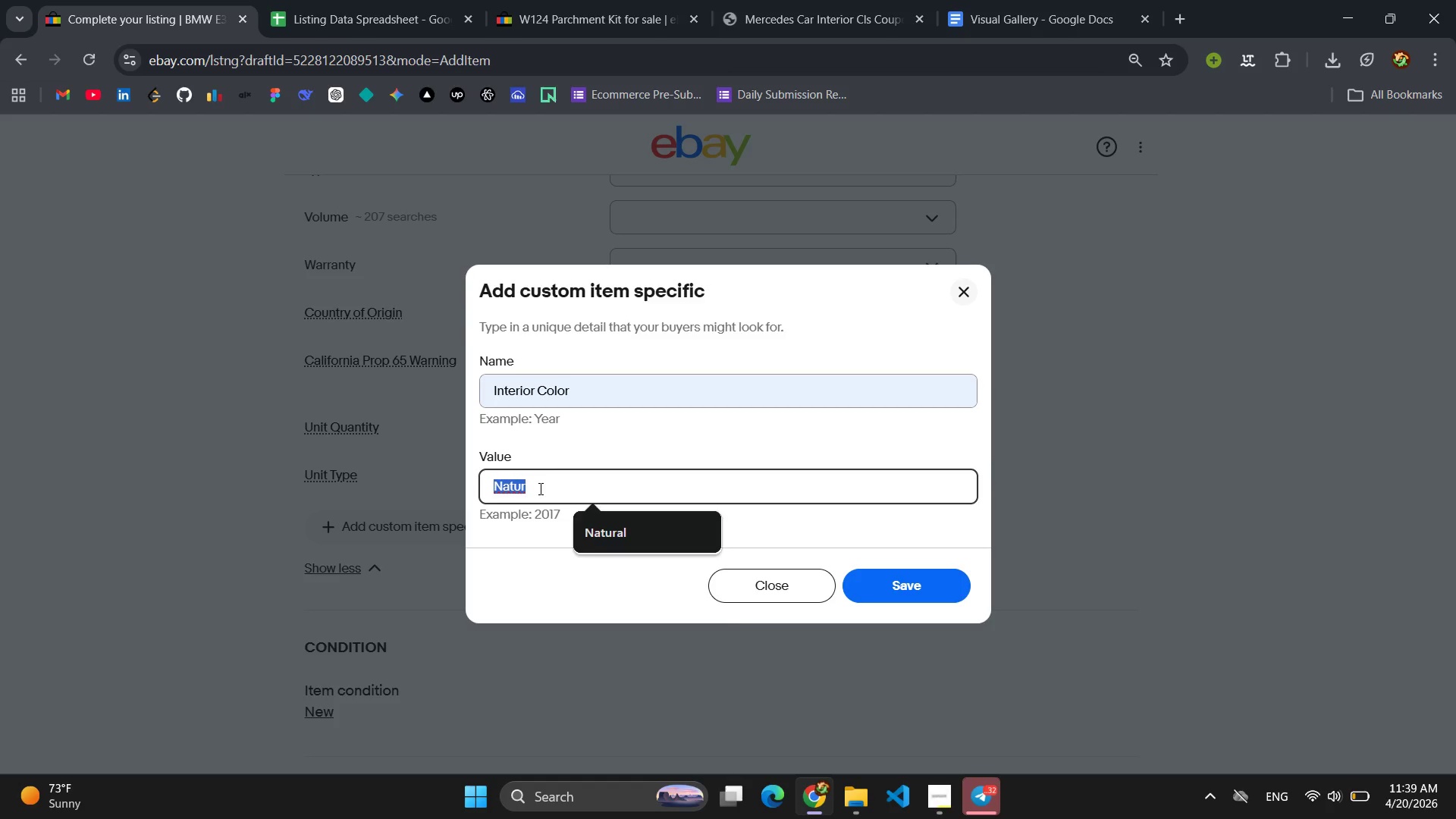 
key(Enter)
 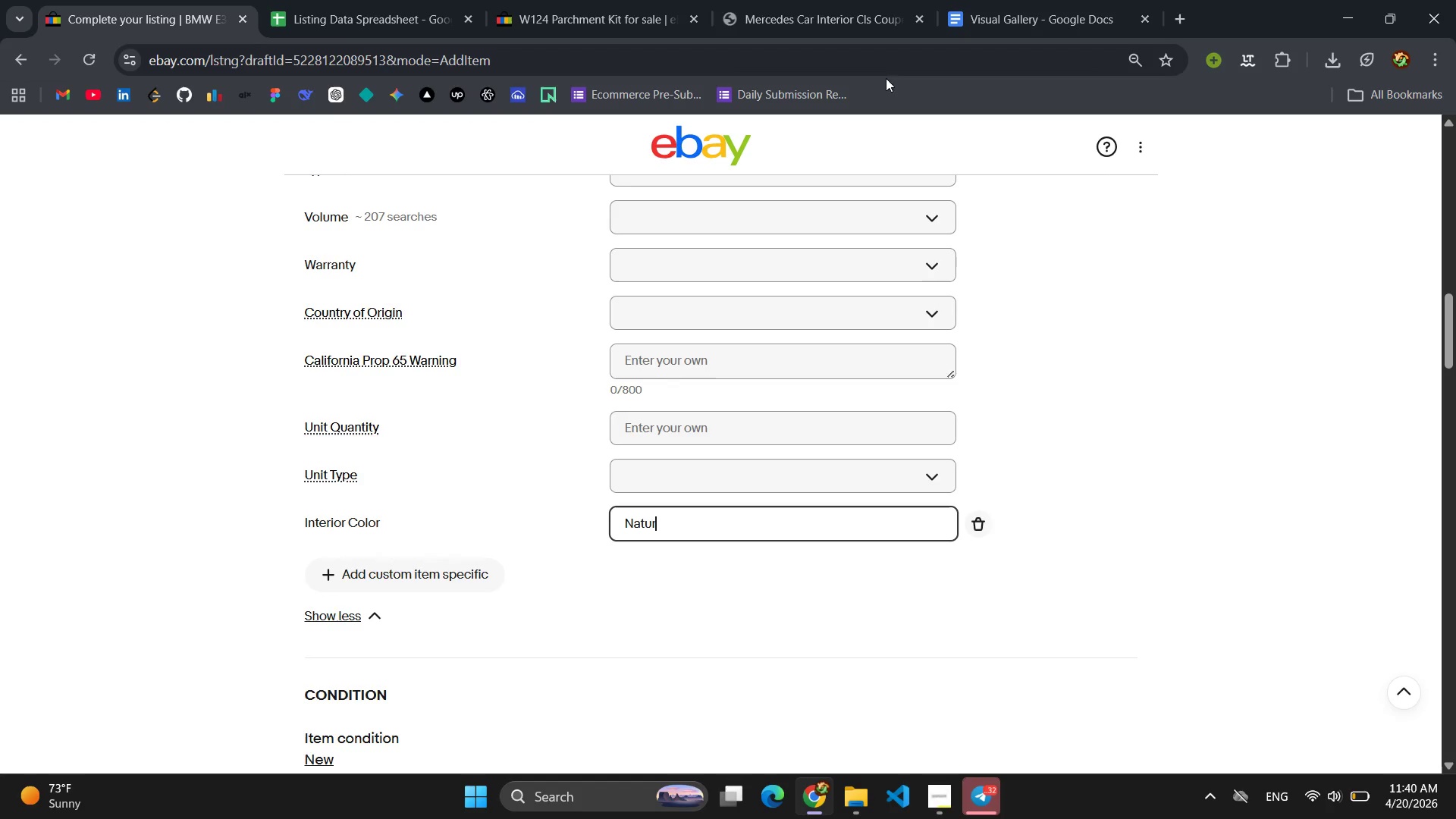 
left_click([384, 1])
 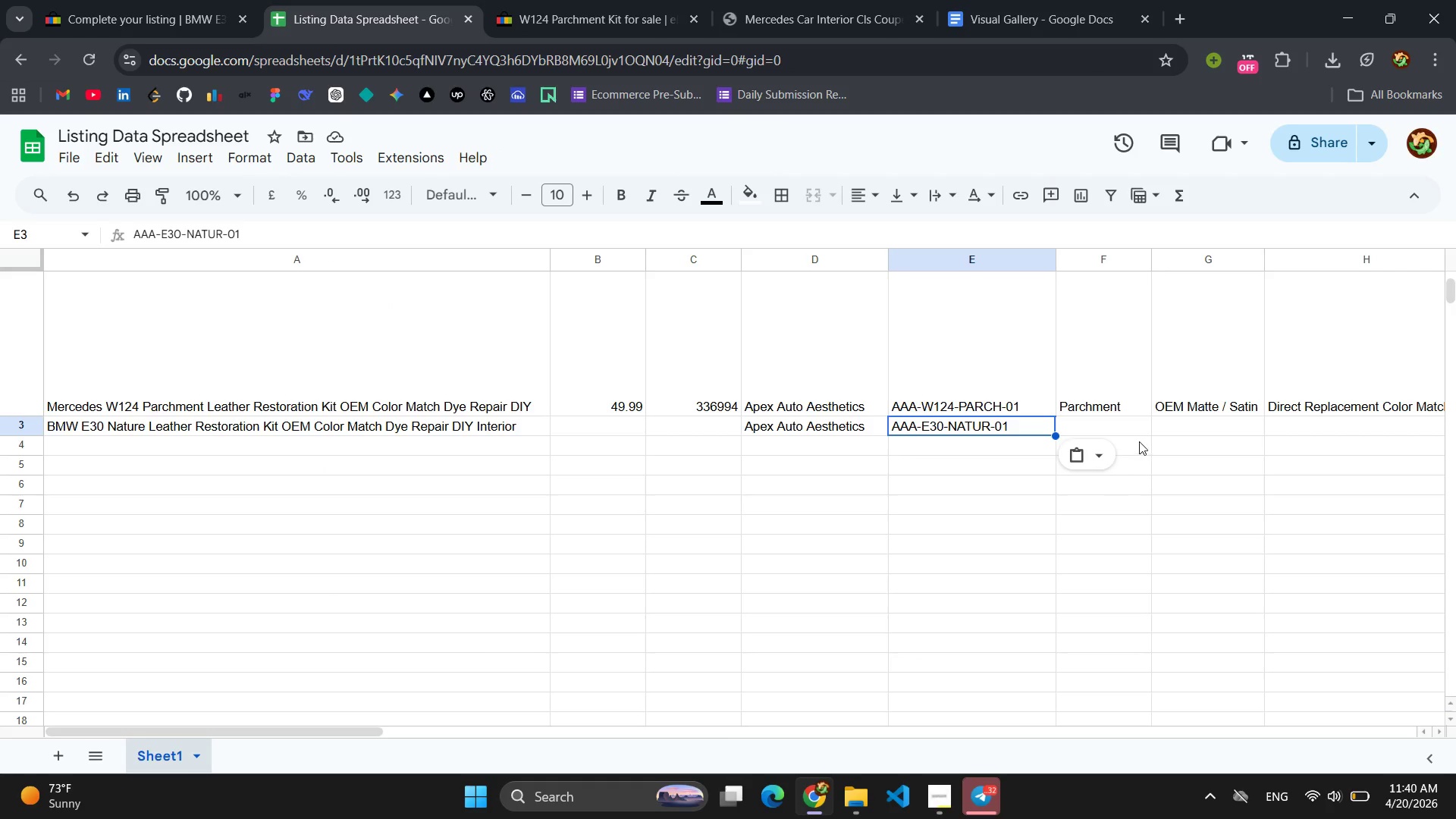 
left_click([1124, 430])
 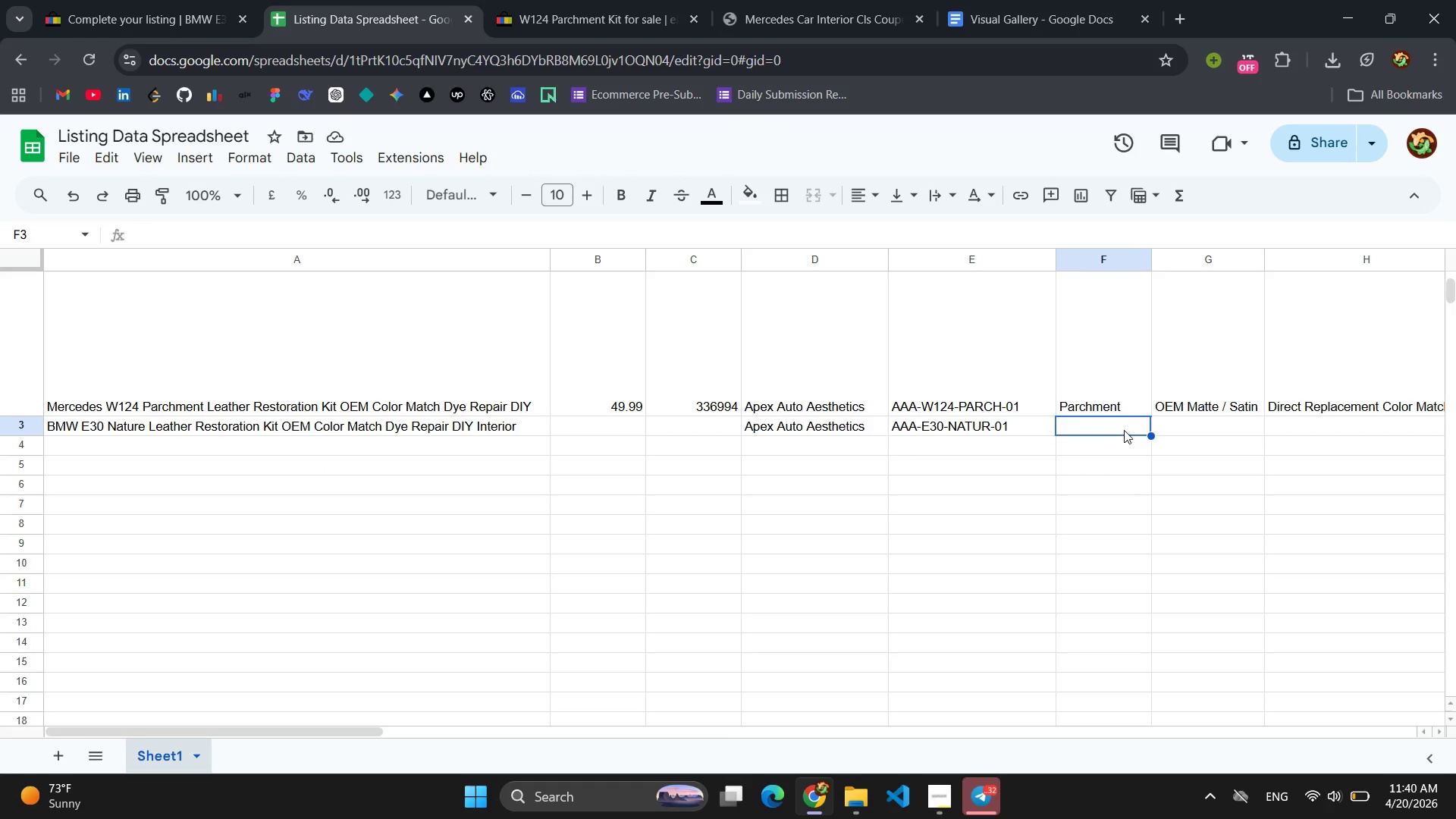 
key(Control+V)
 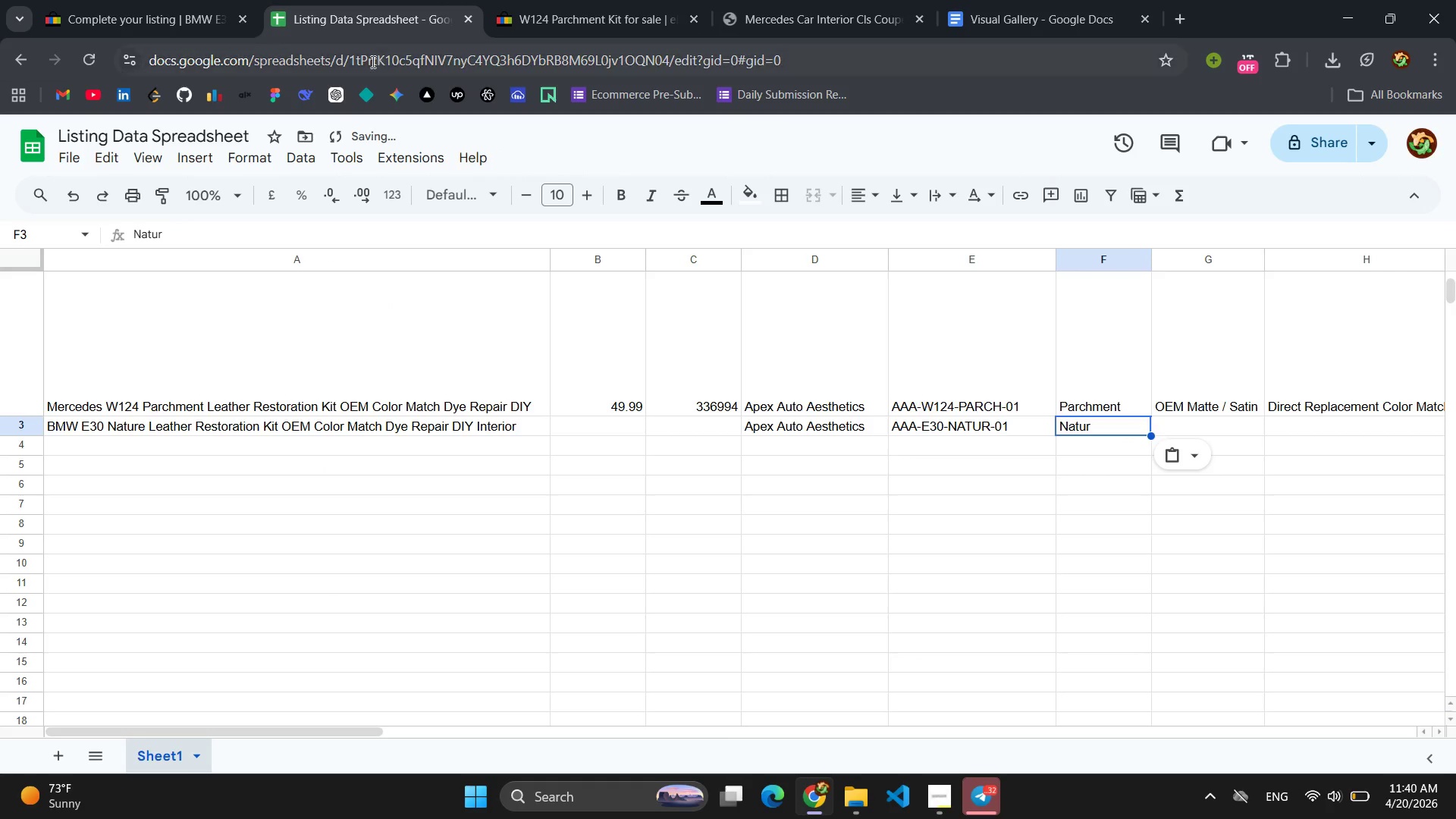 
left_click([146, 20])
 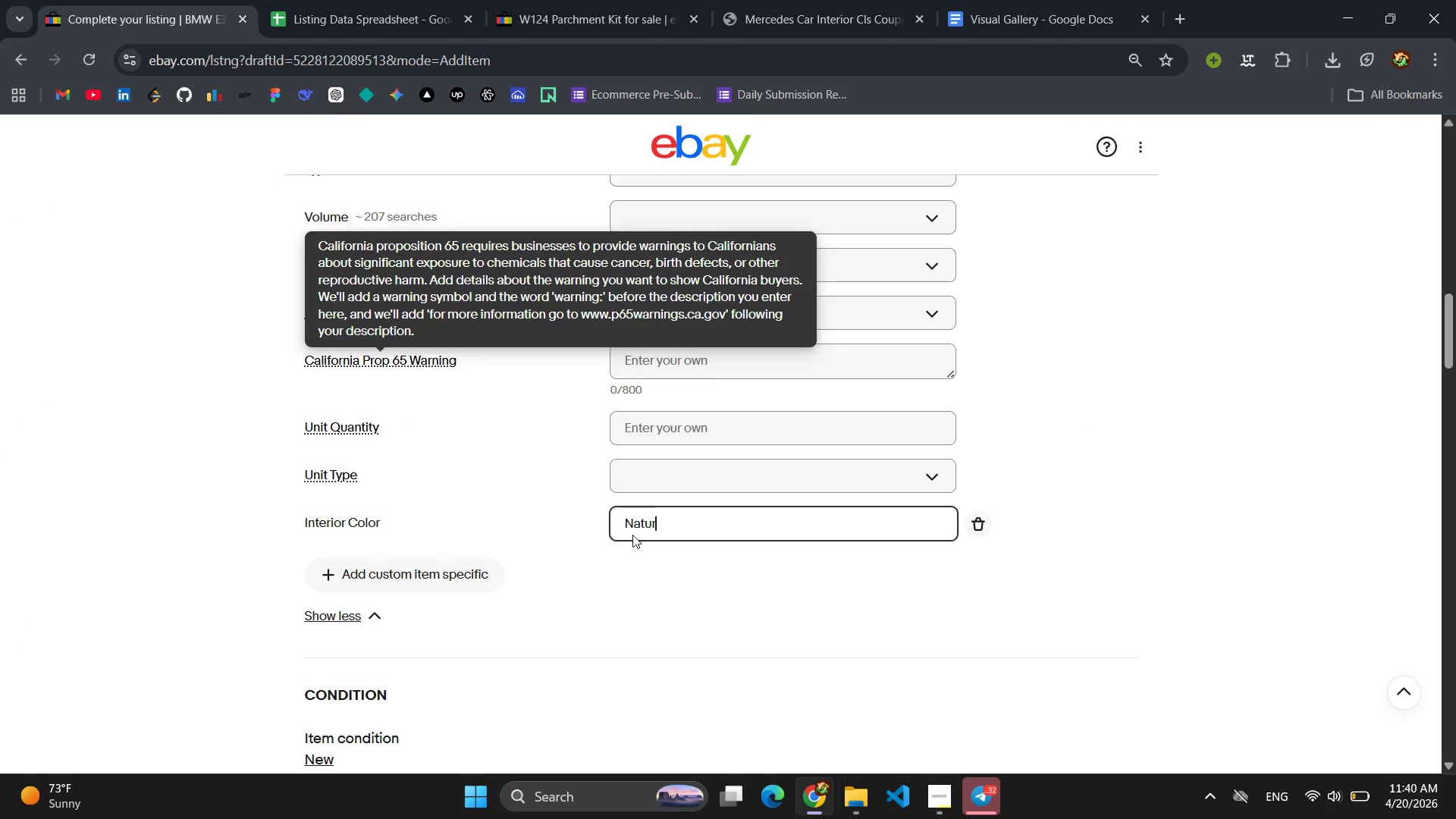 
scroll: coordinate [746, 581], scroll_direction: down, amount: 2.0
 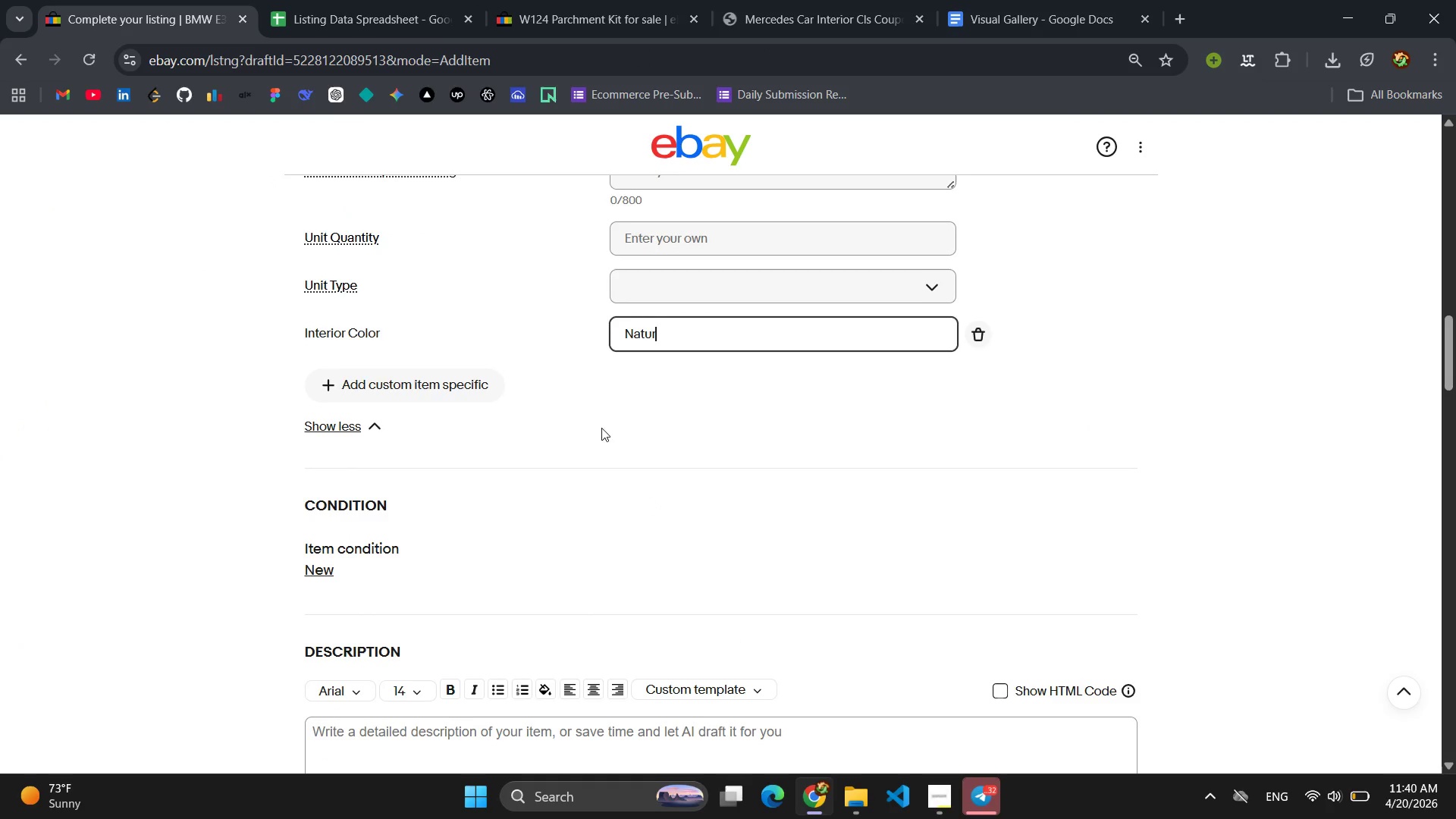 
scroll: coordinate [617, 433], scroll_direction: up, amount: 1.0
 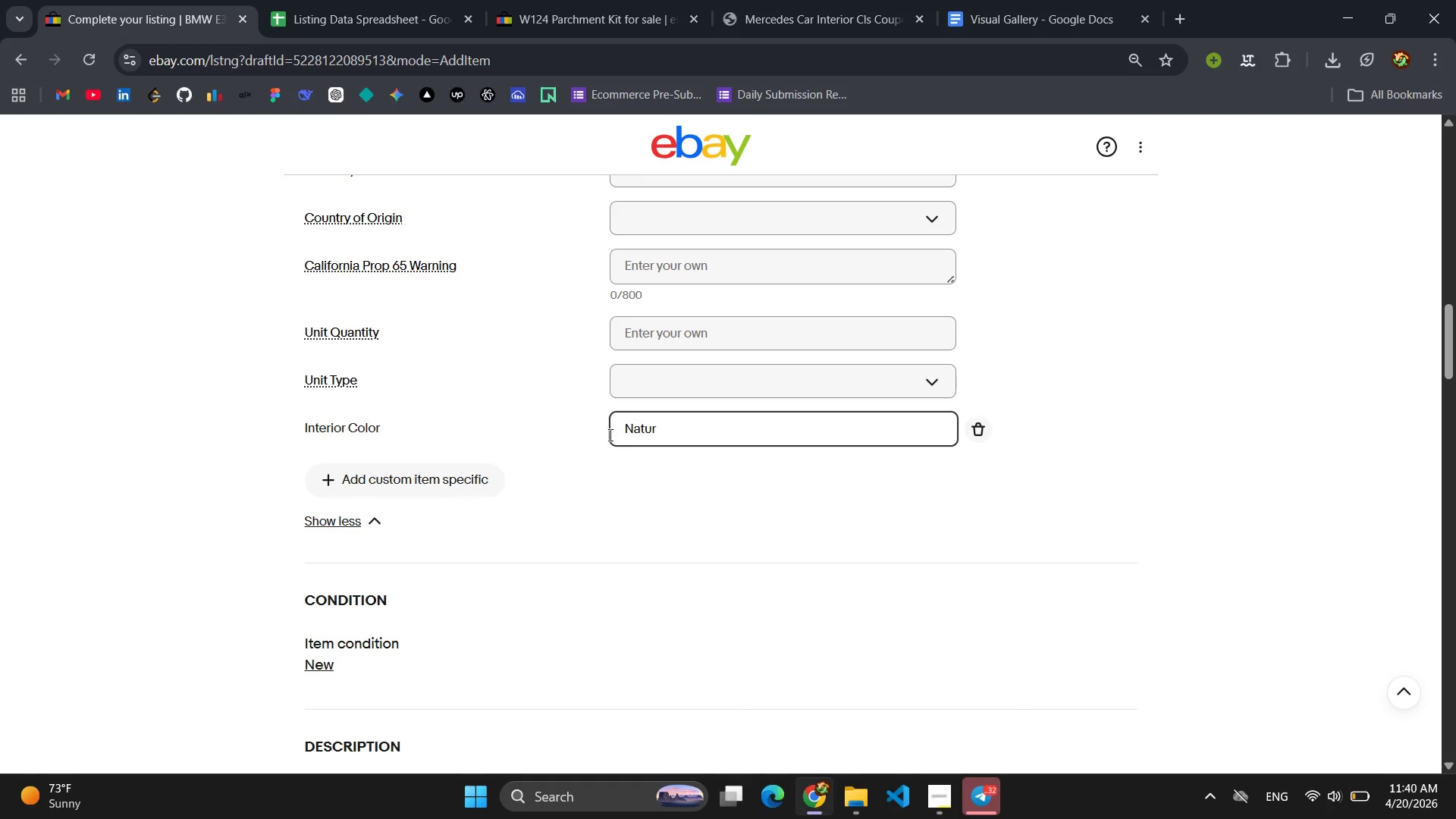 
left_click([346, 461])
 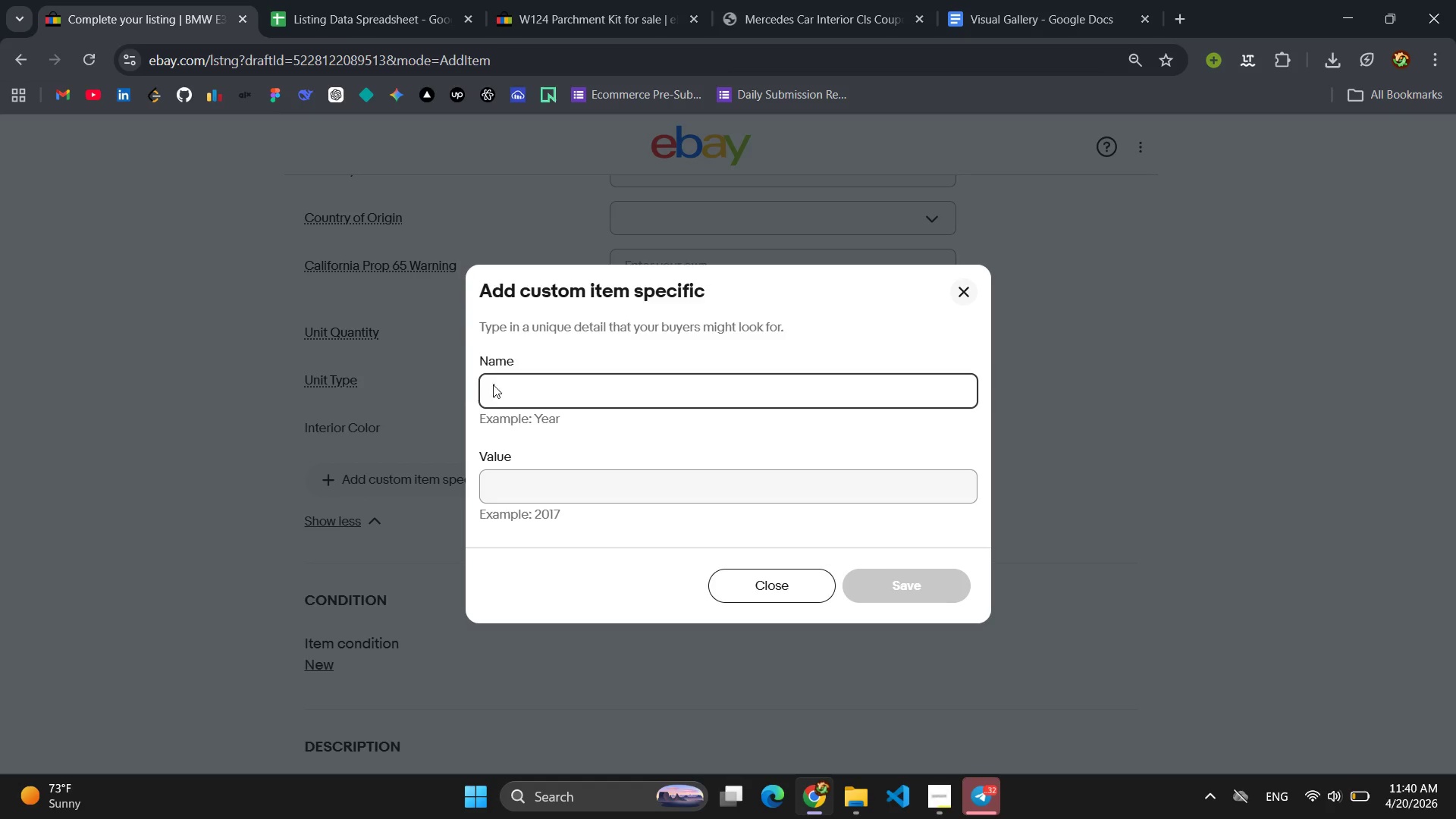 
hold_key(key=ShiftLeft, duration=0.34)
 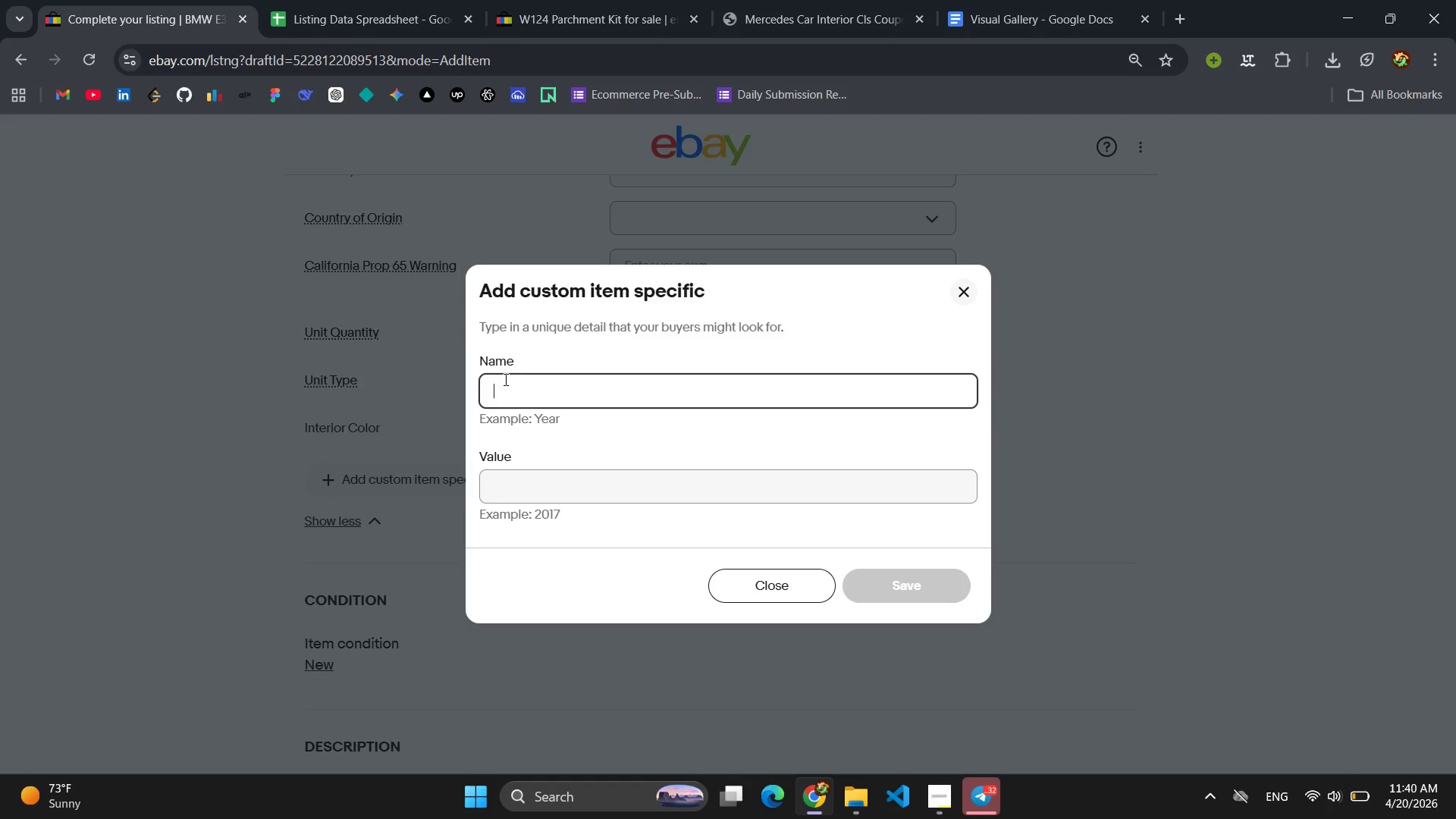 
type(SU)
 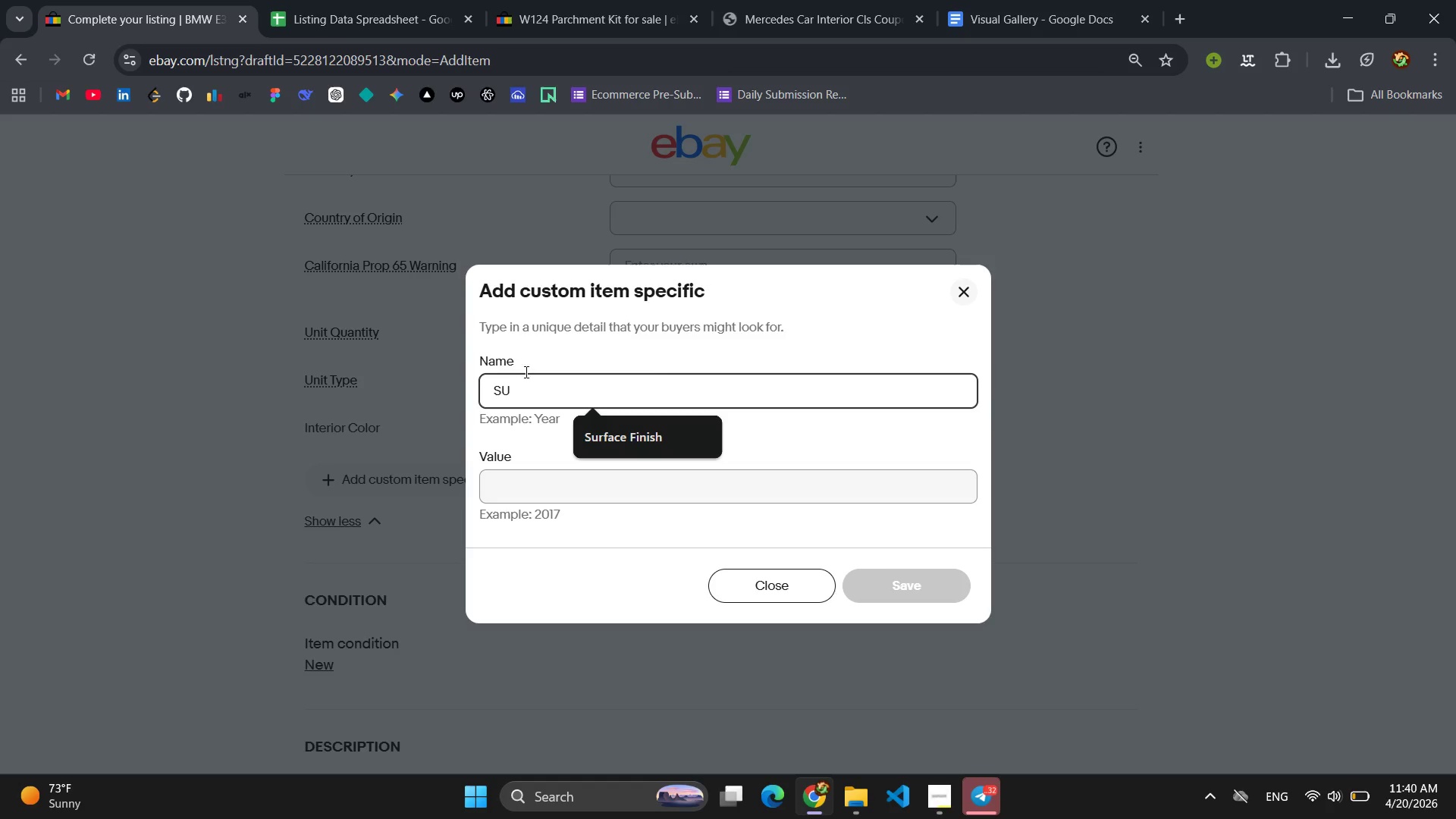 
left_click([616, 434])
 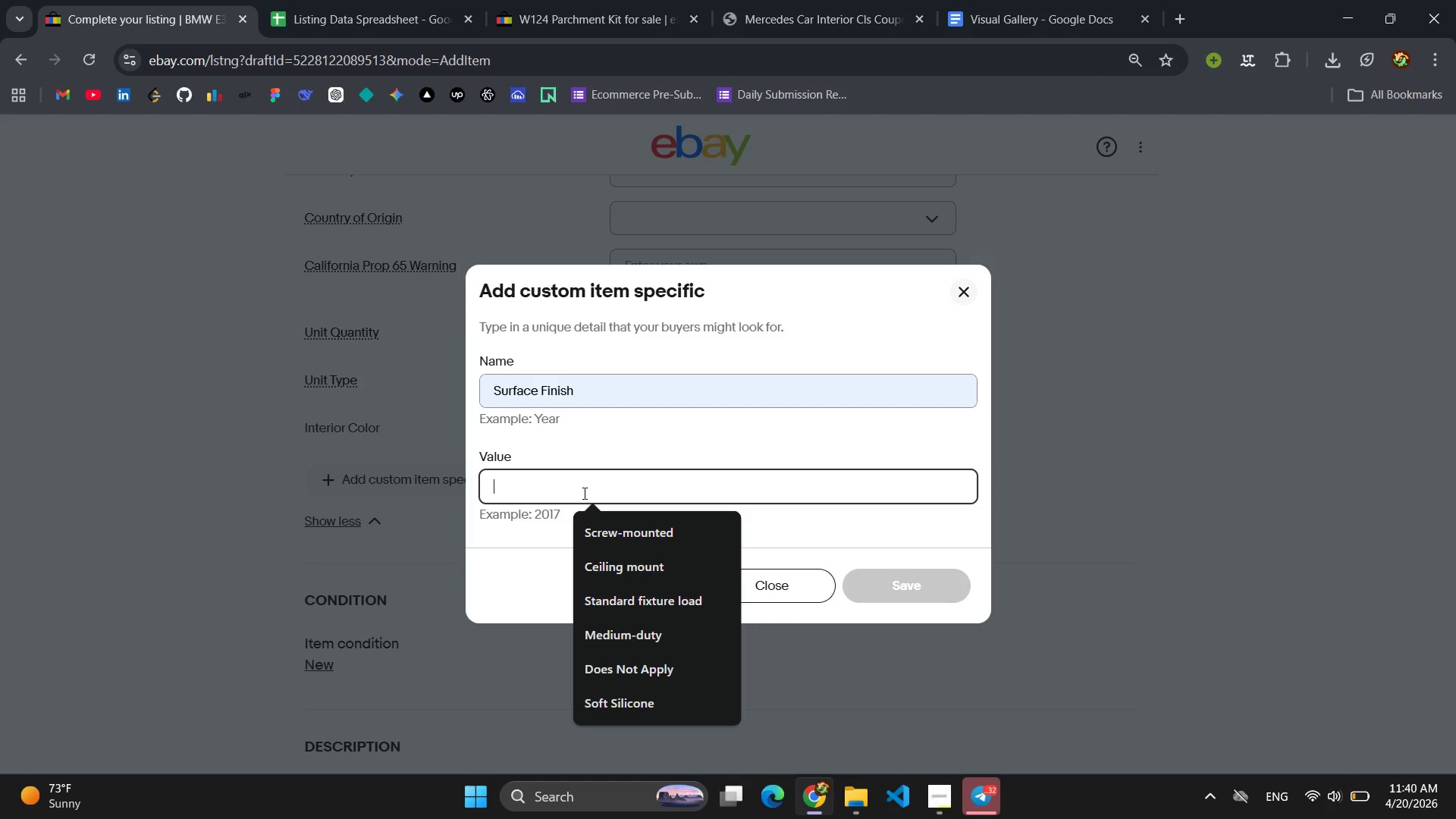 
type(OEM Matte / Stai)
key(Backspace)
key(Backspace)
key(Backspace)
type(atin)
 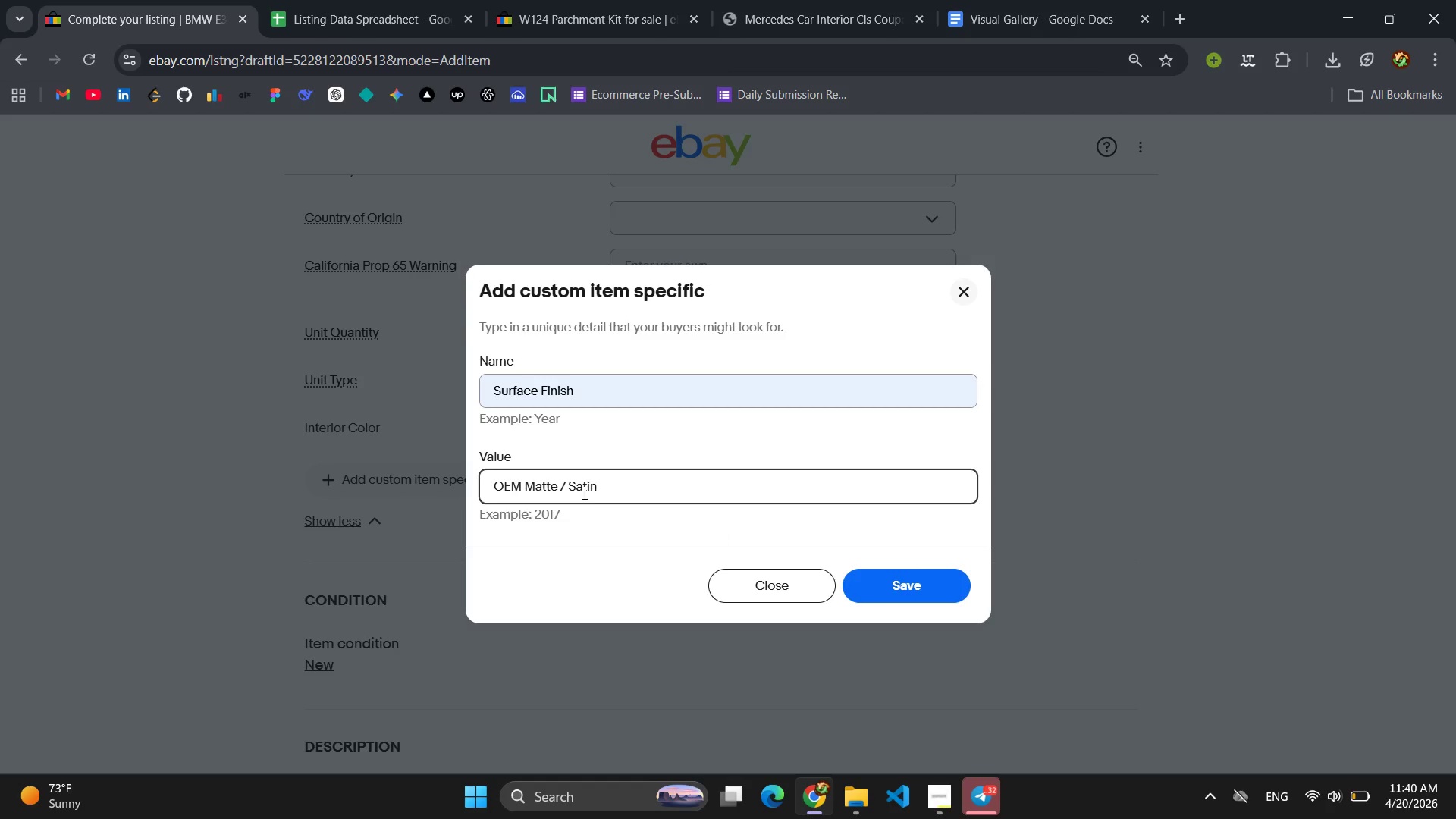 
key(Control+ControlLeft)
 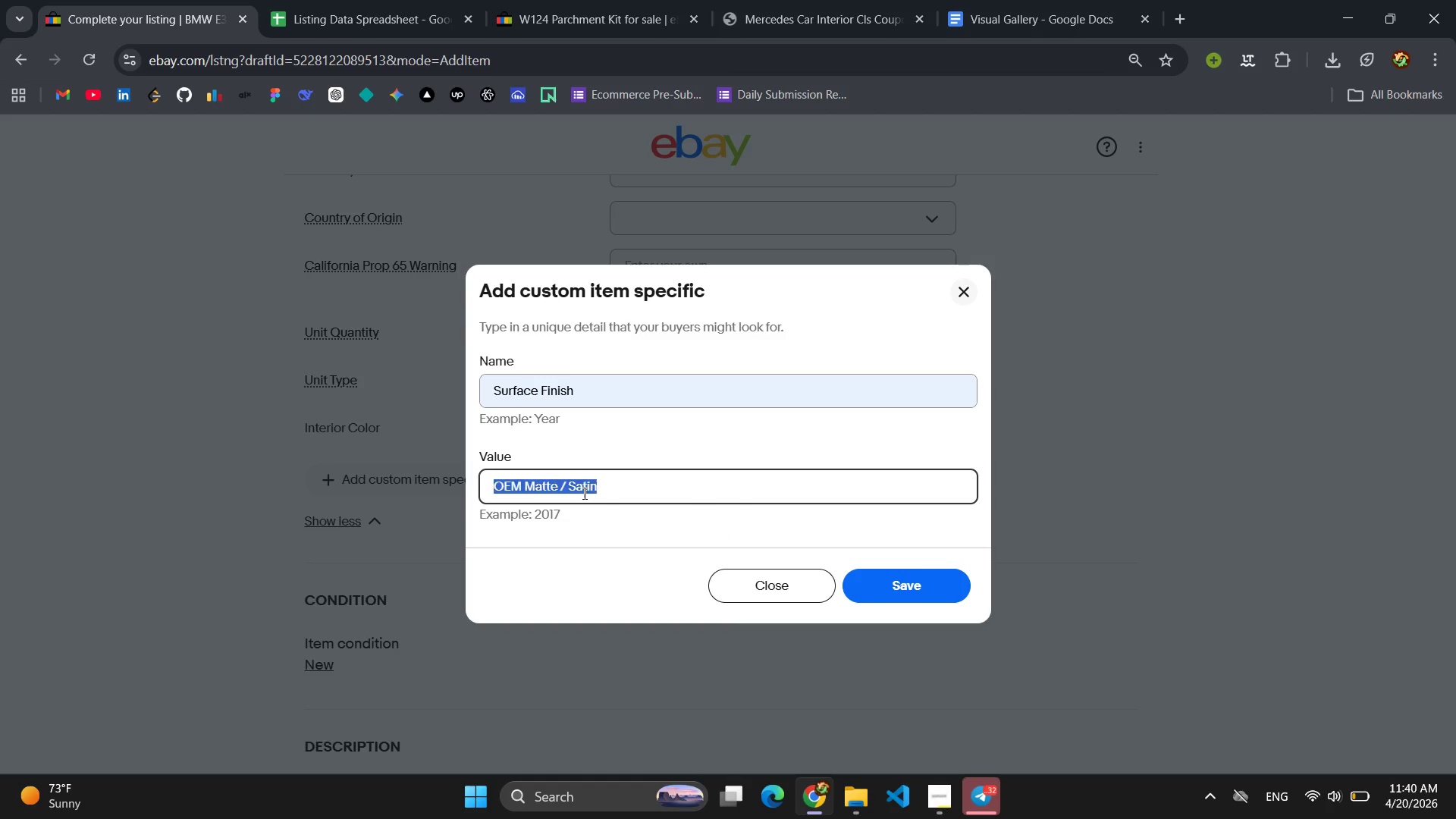 
key(Control+A)
 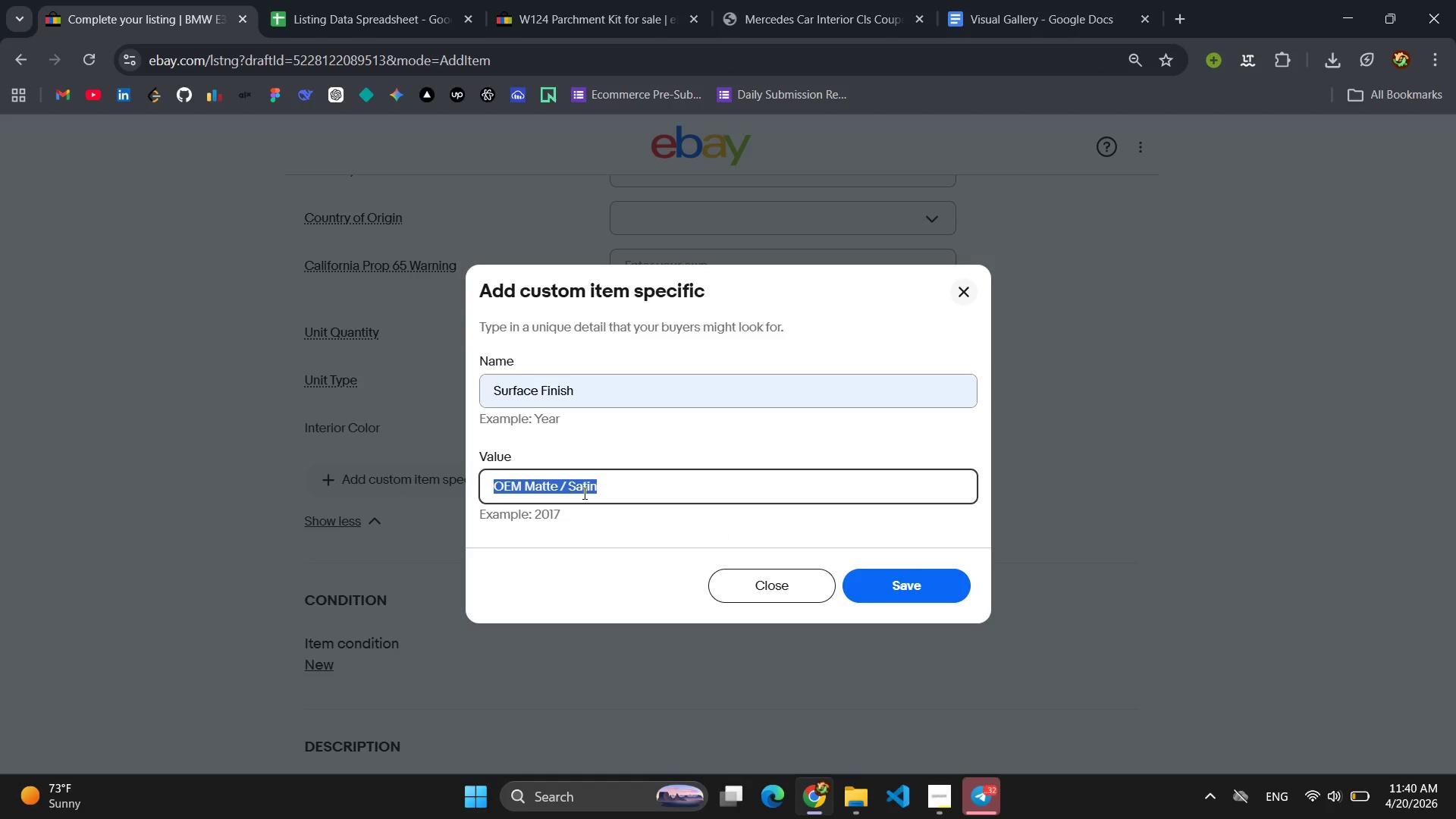 
key(Control+C)
 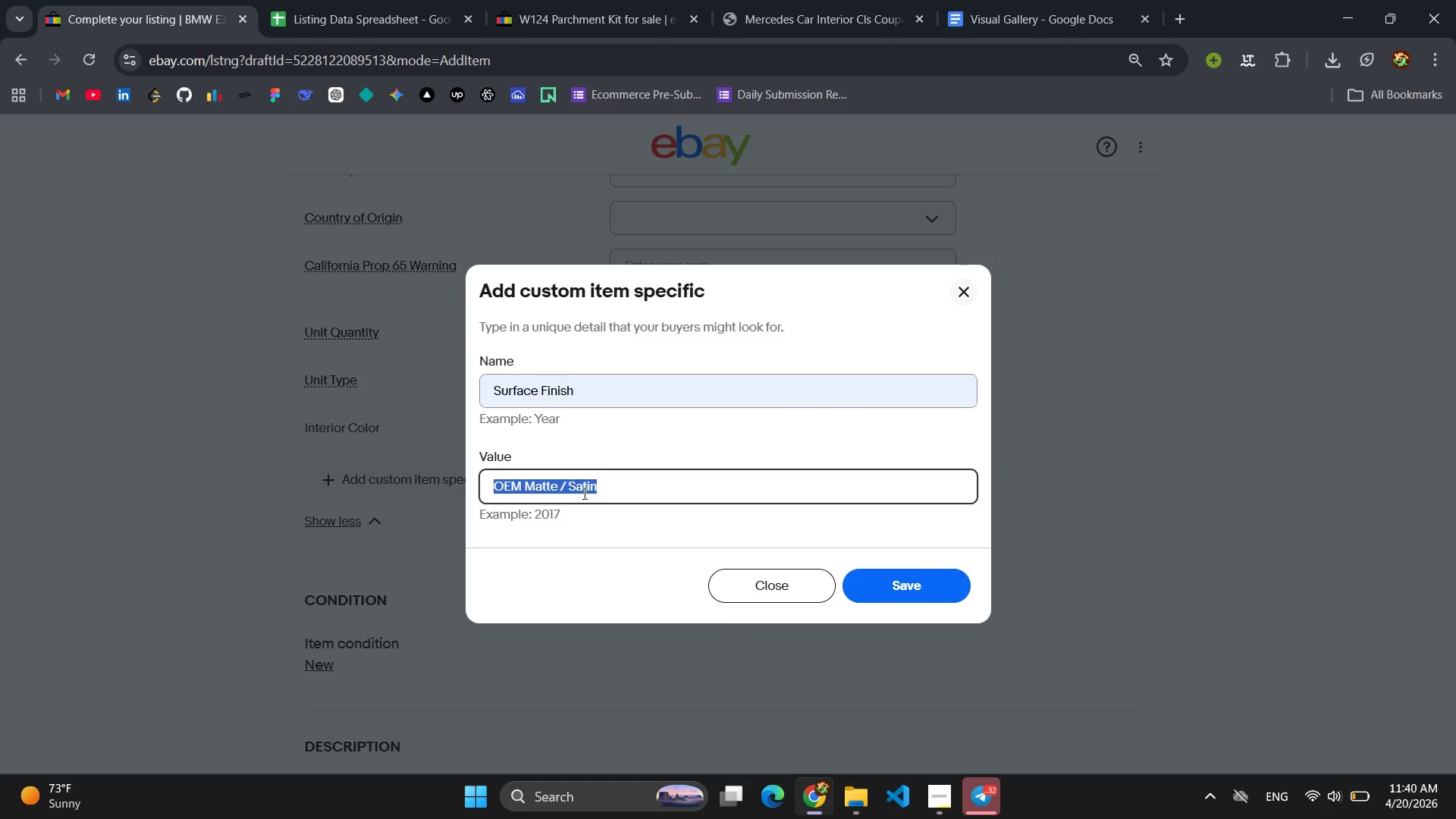 
key(Enter)
 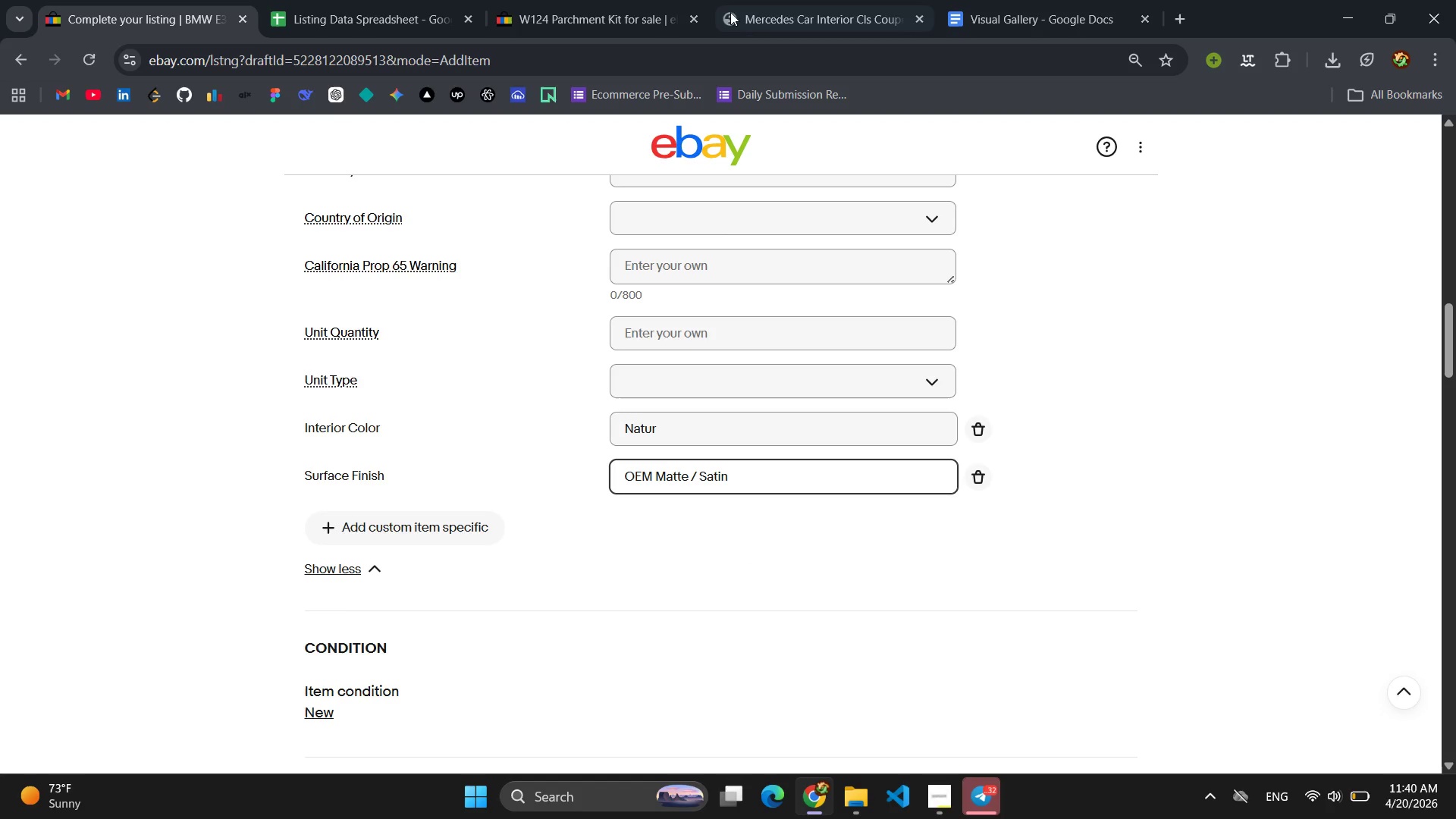 
left_click([565, 0])
 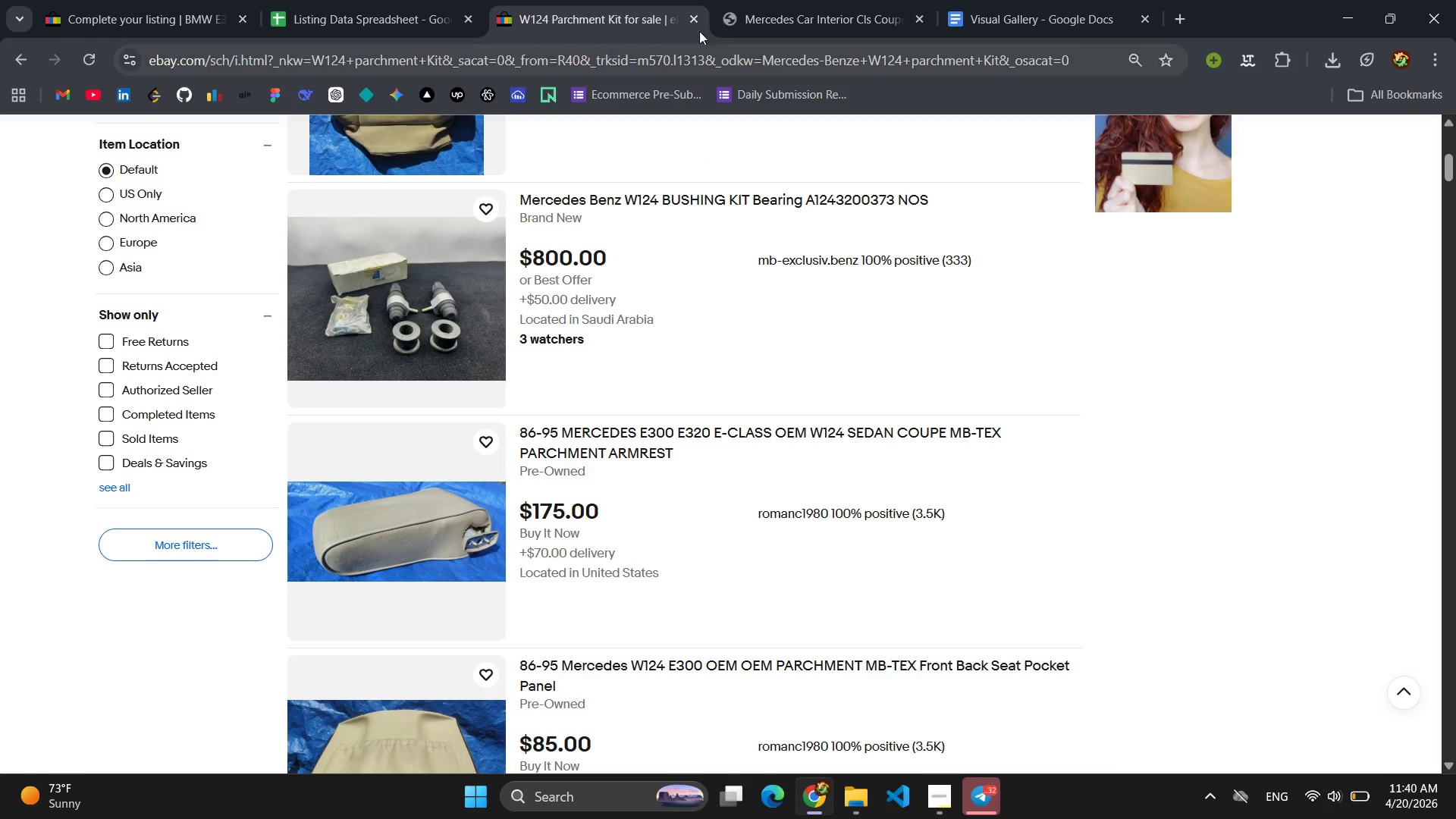 
left_click([810, 0])
 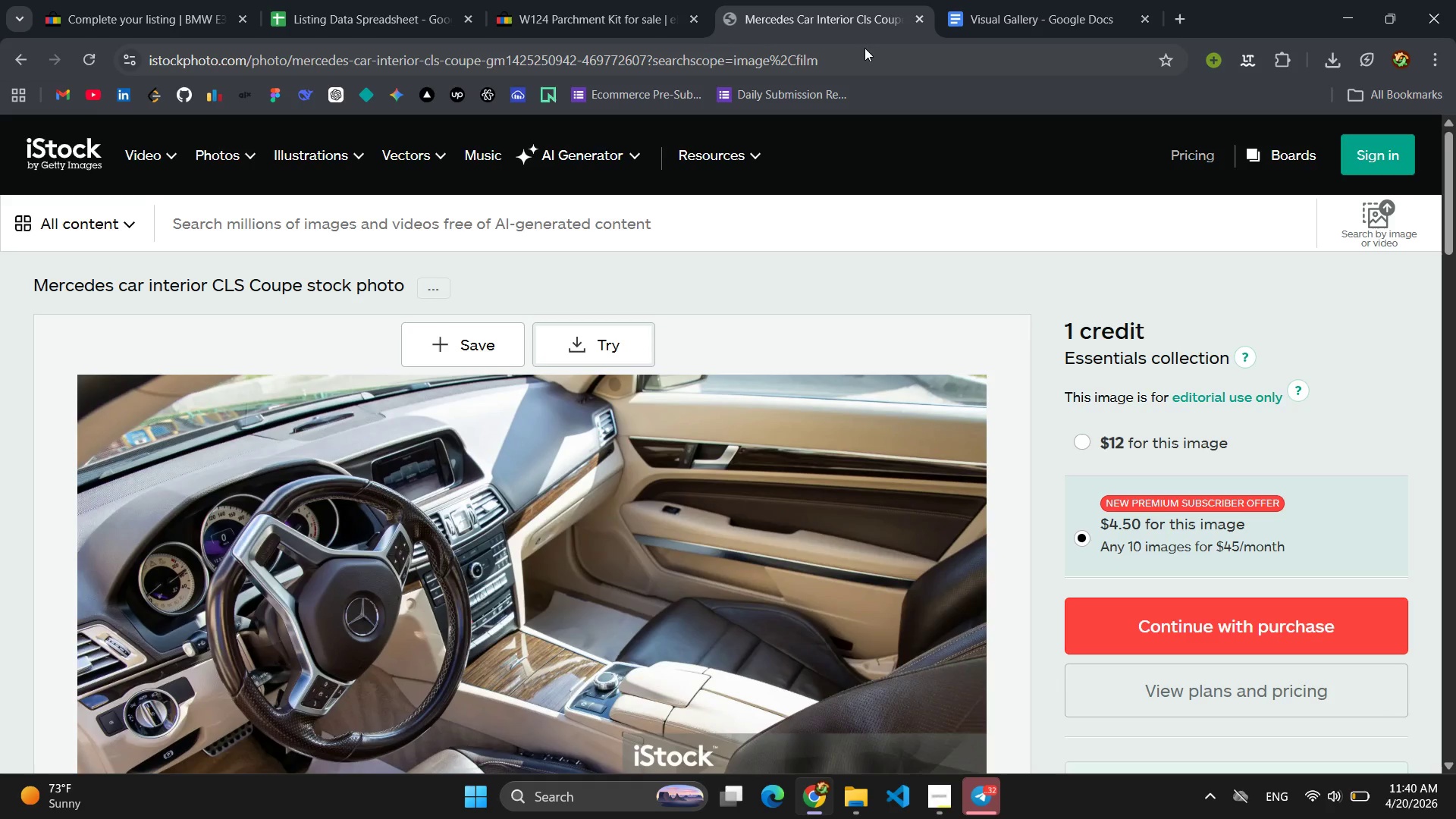 
left_click([990, 23])
 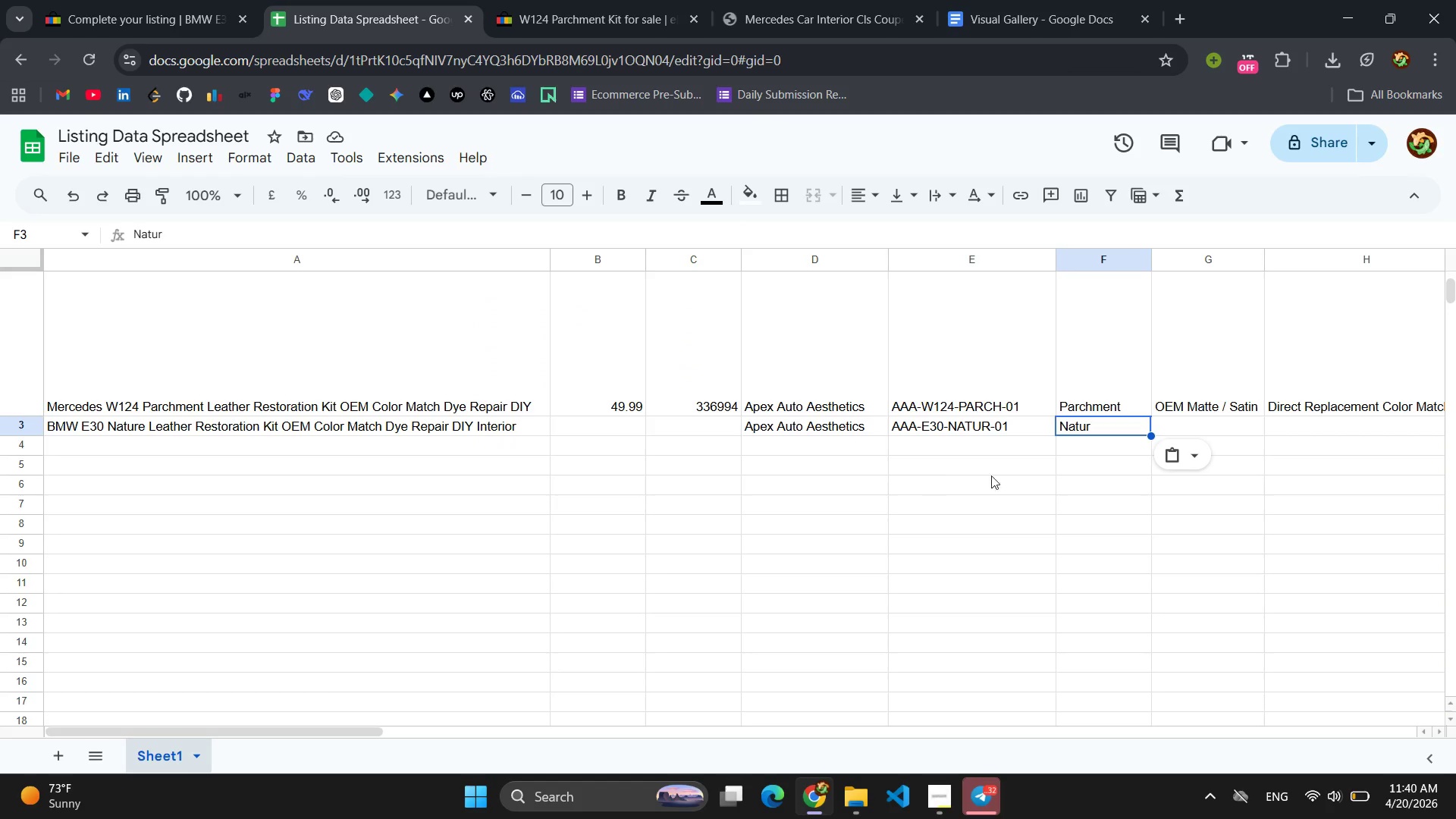 
left_click([1202, 422])
 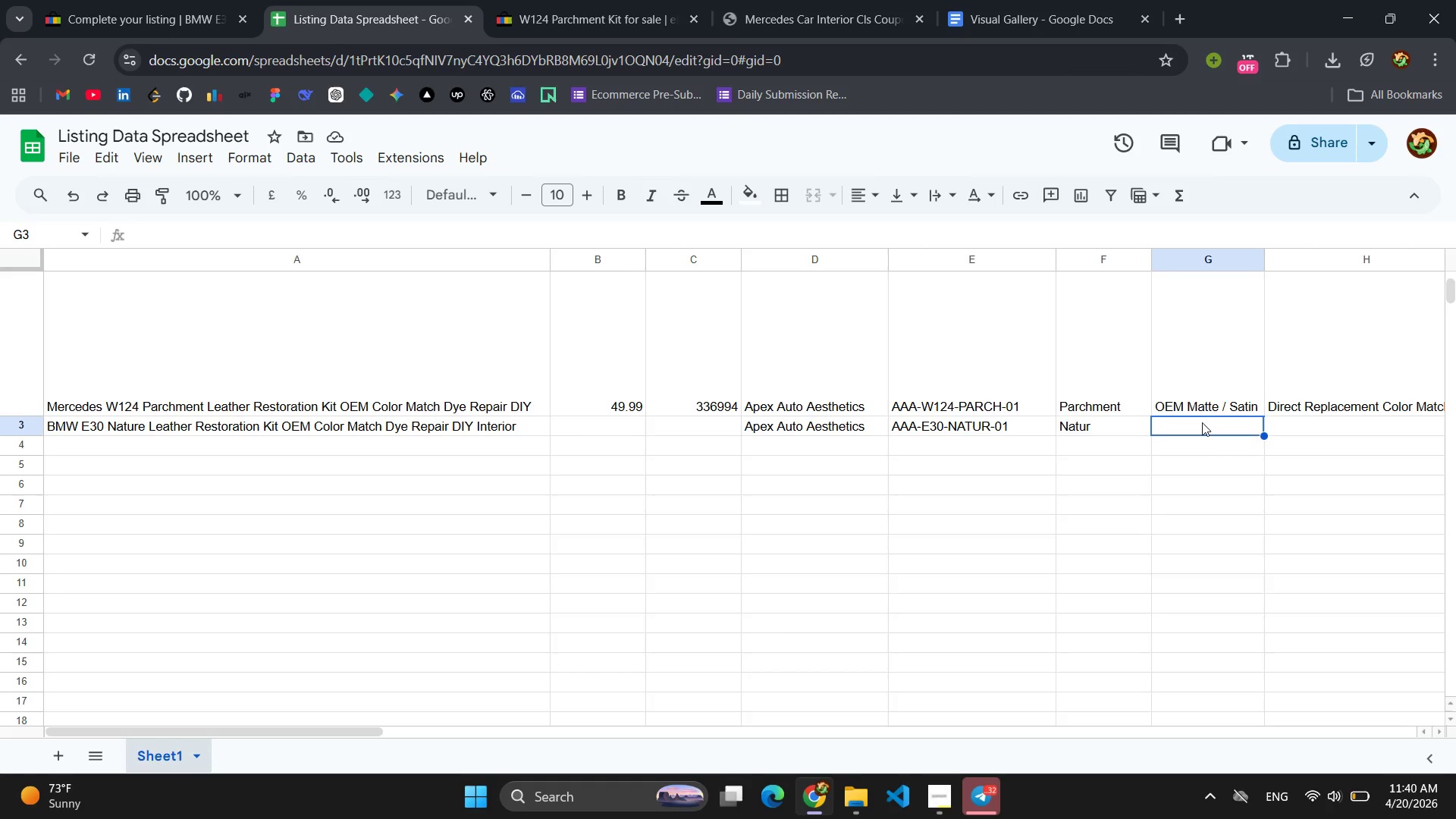 
key(Control+V)
 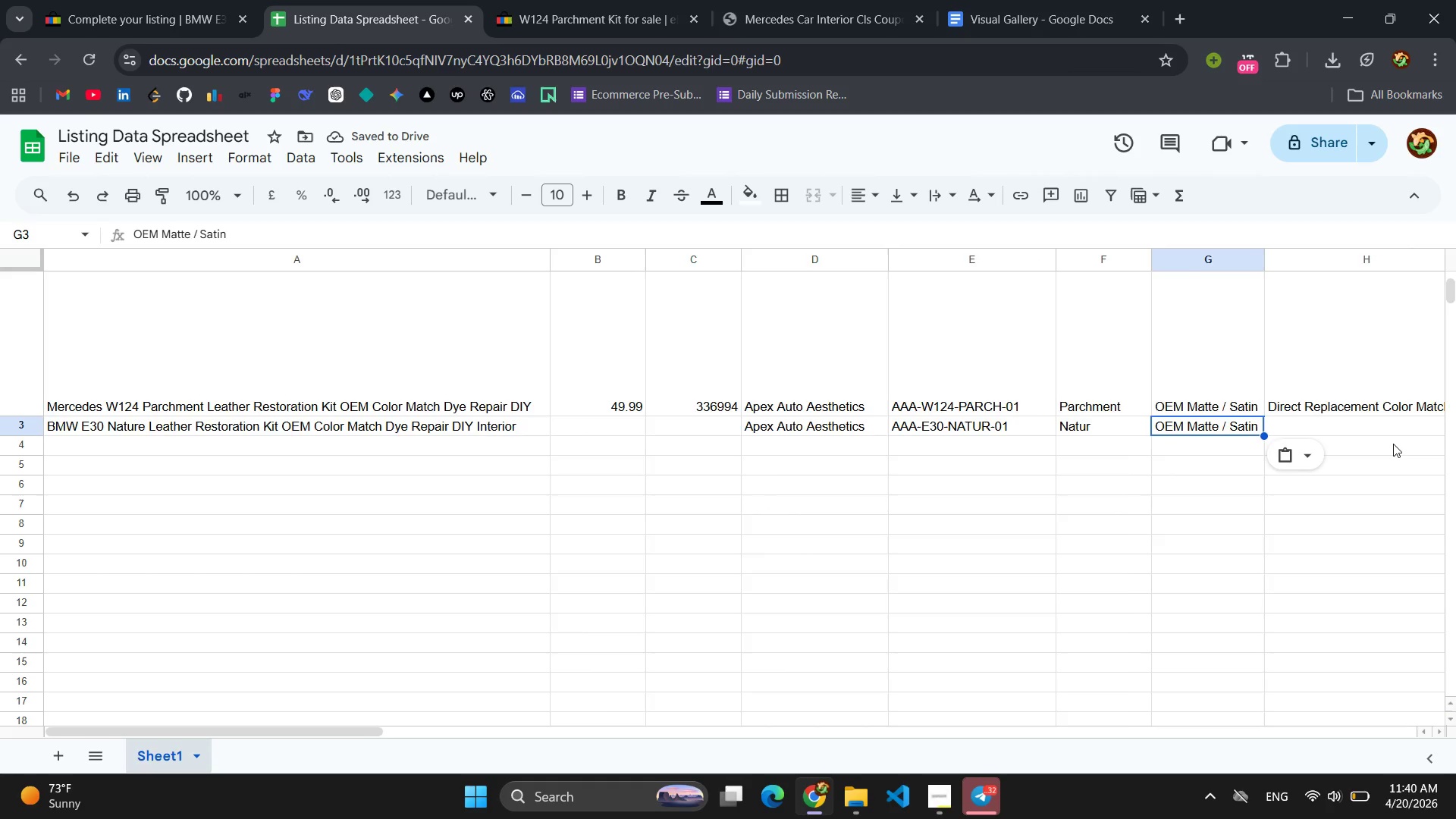 
wait(5.8)
 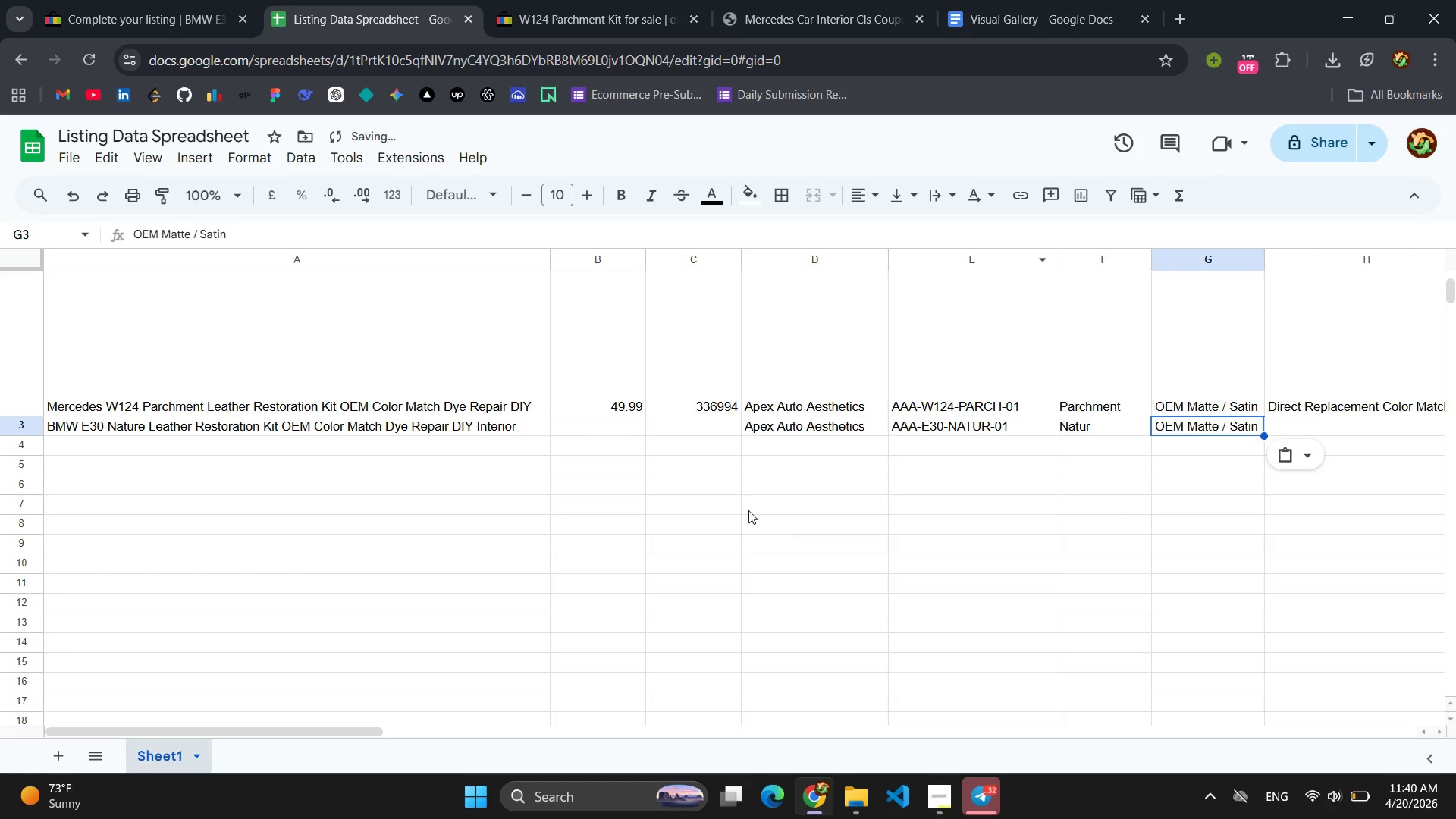 
double_click([1200, 403])
 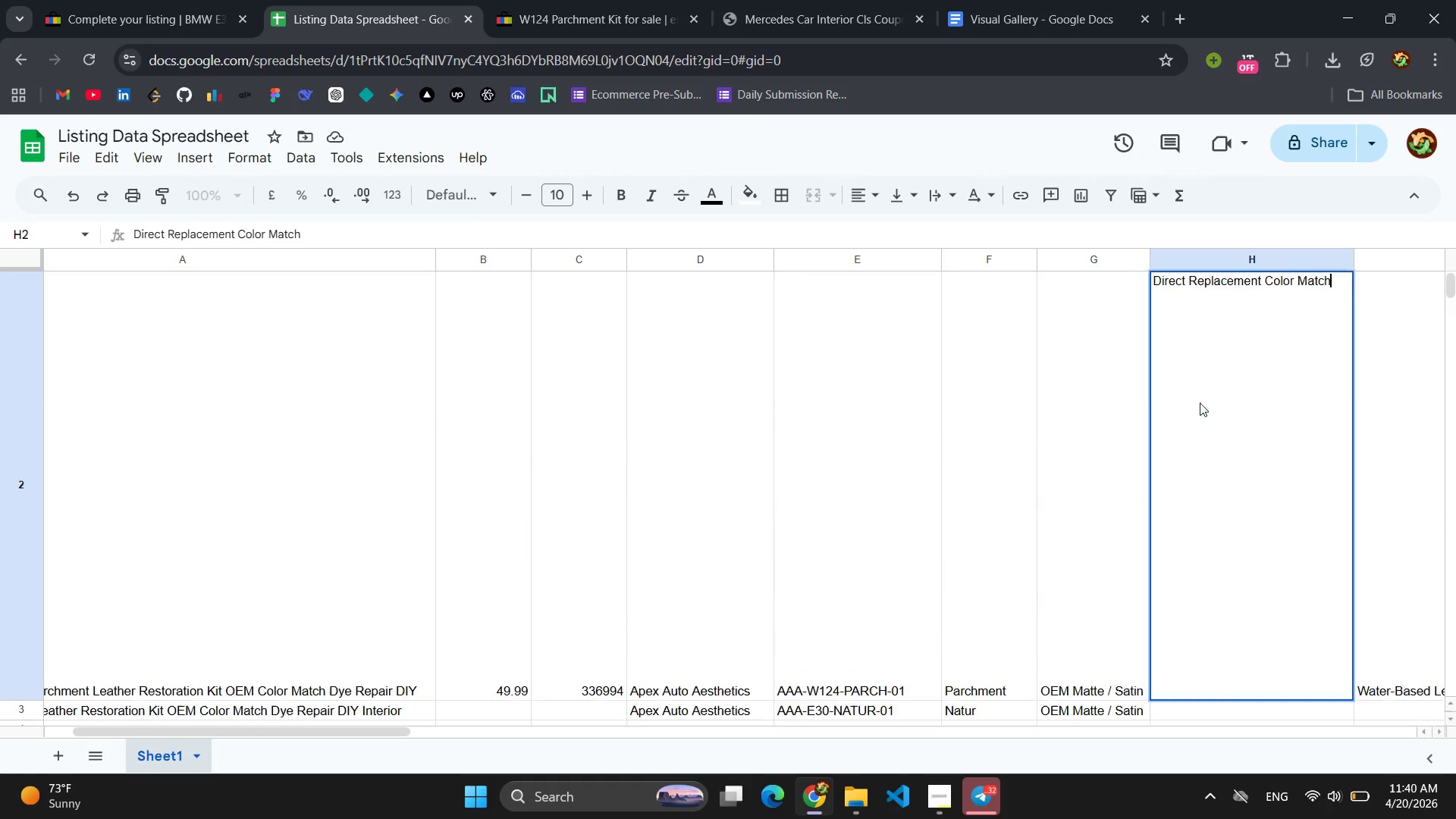 
triple_click([1200, 403])
 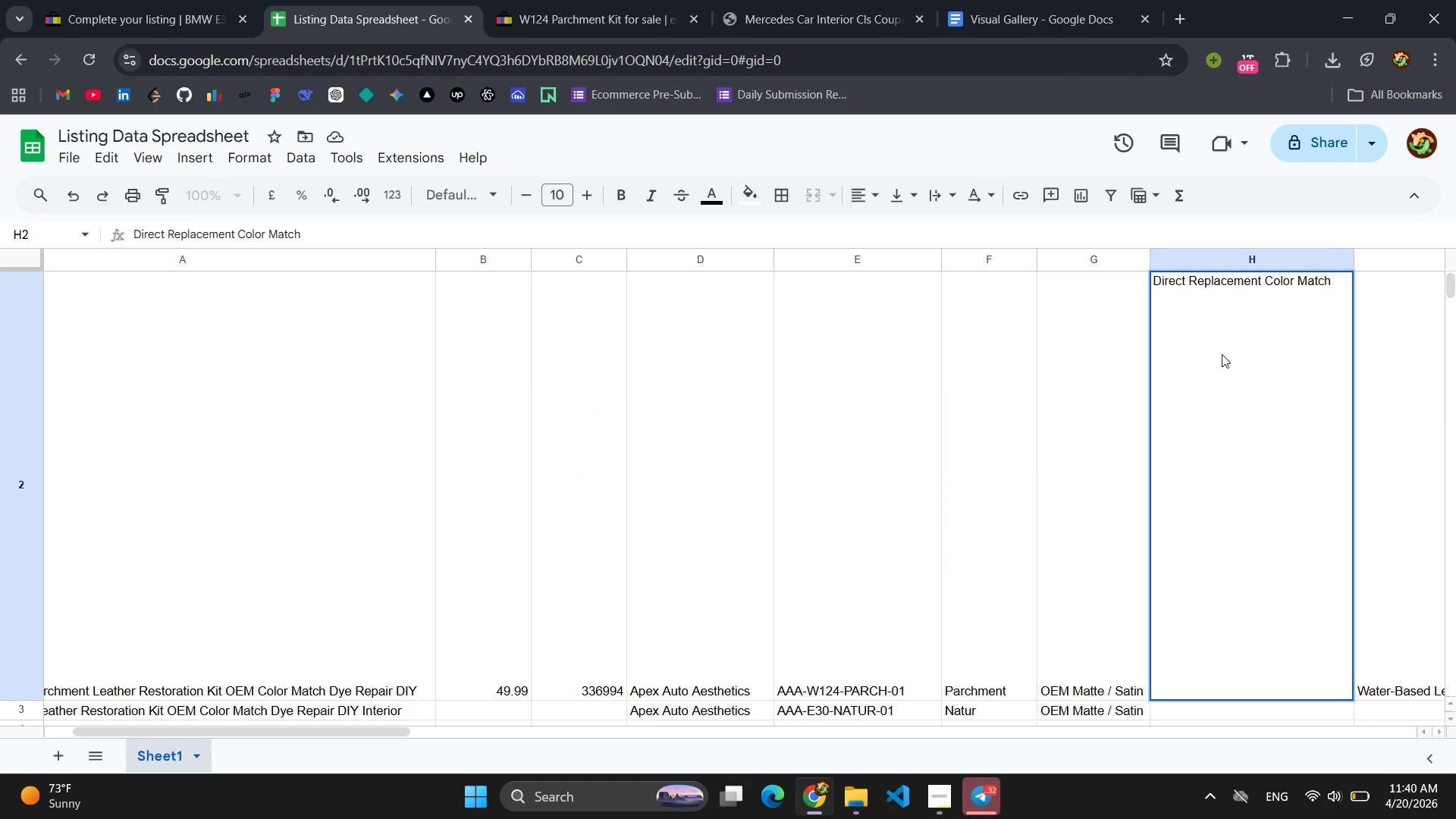 
key(Control+A)
 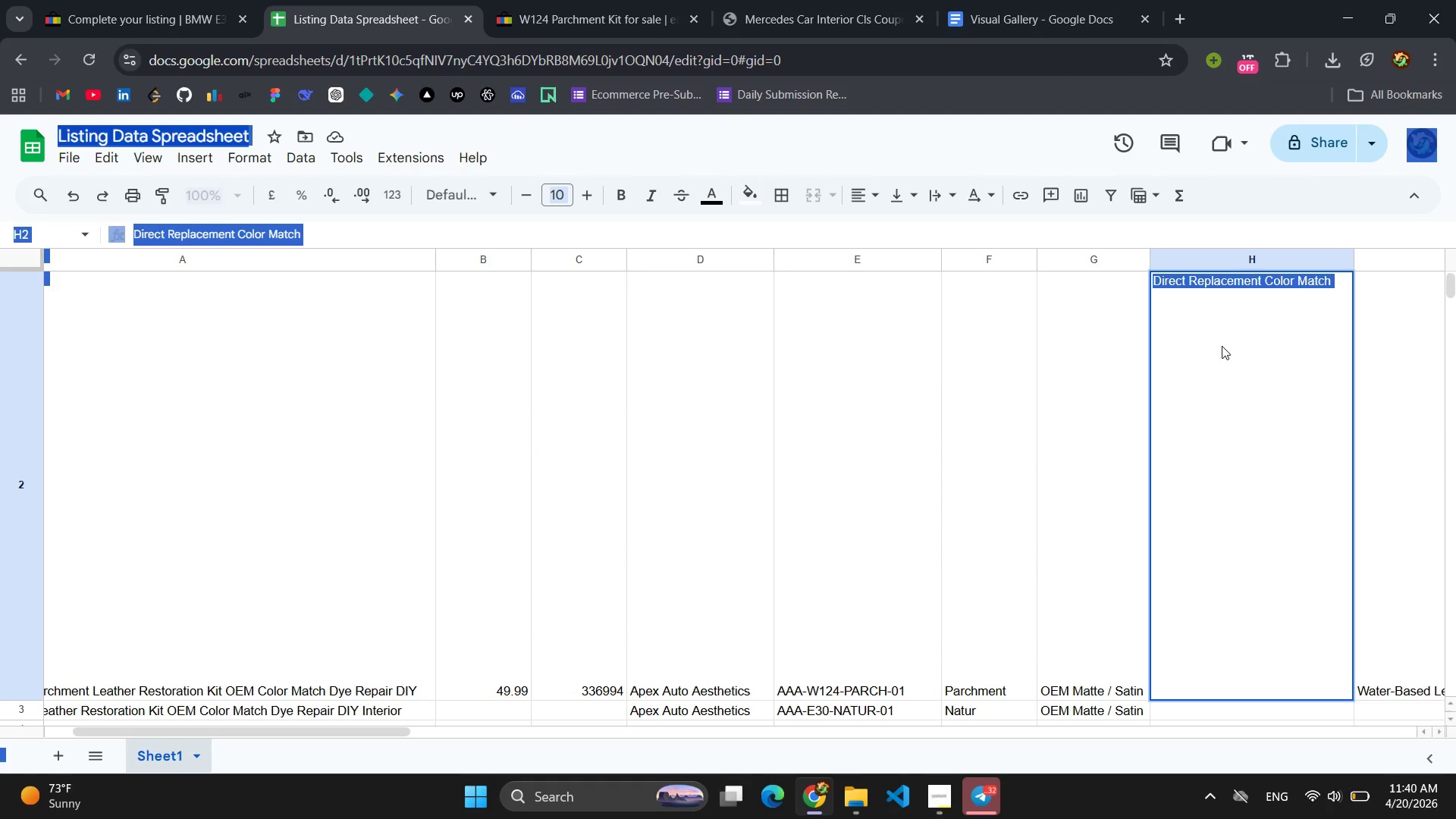 
key(Control+C)
 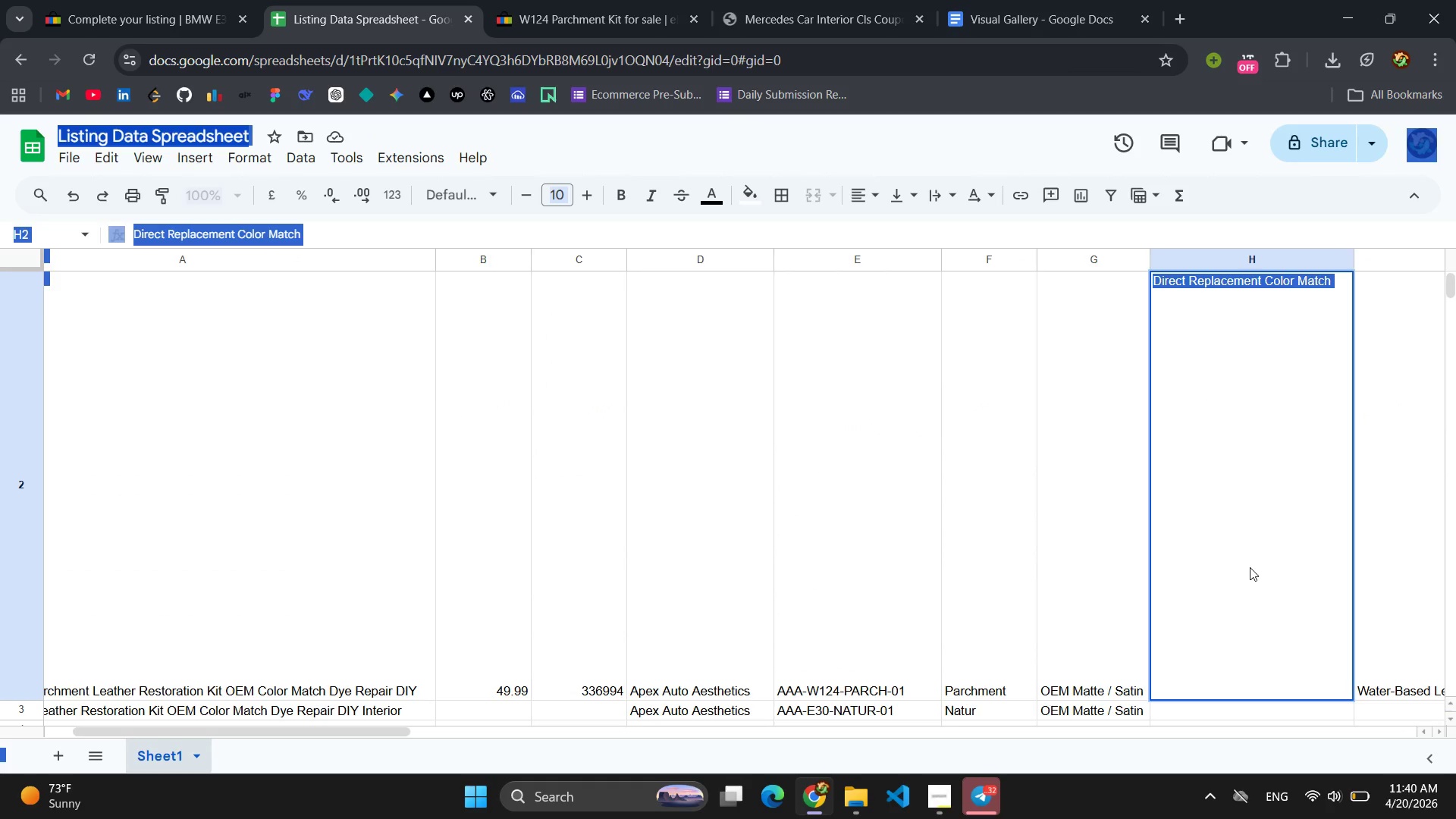 
scroll: coordinate [1250, 567], scroll_direction: down, amount: 1.0
 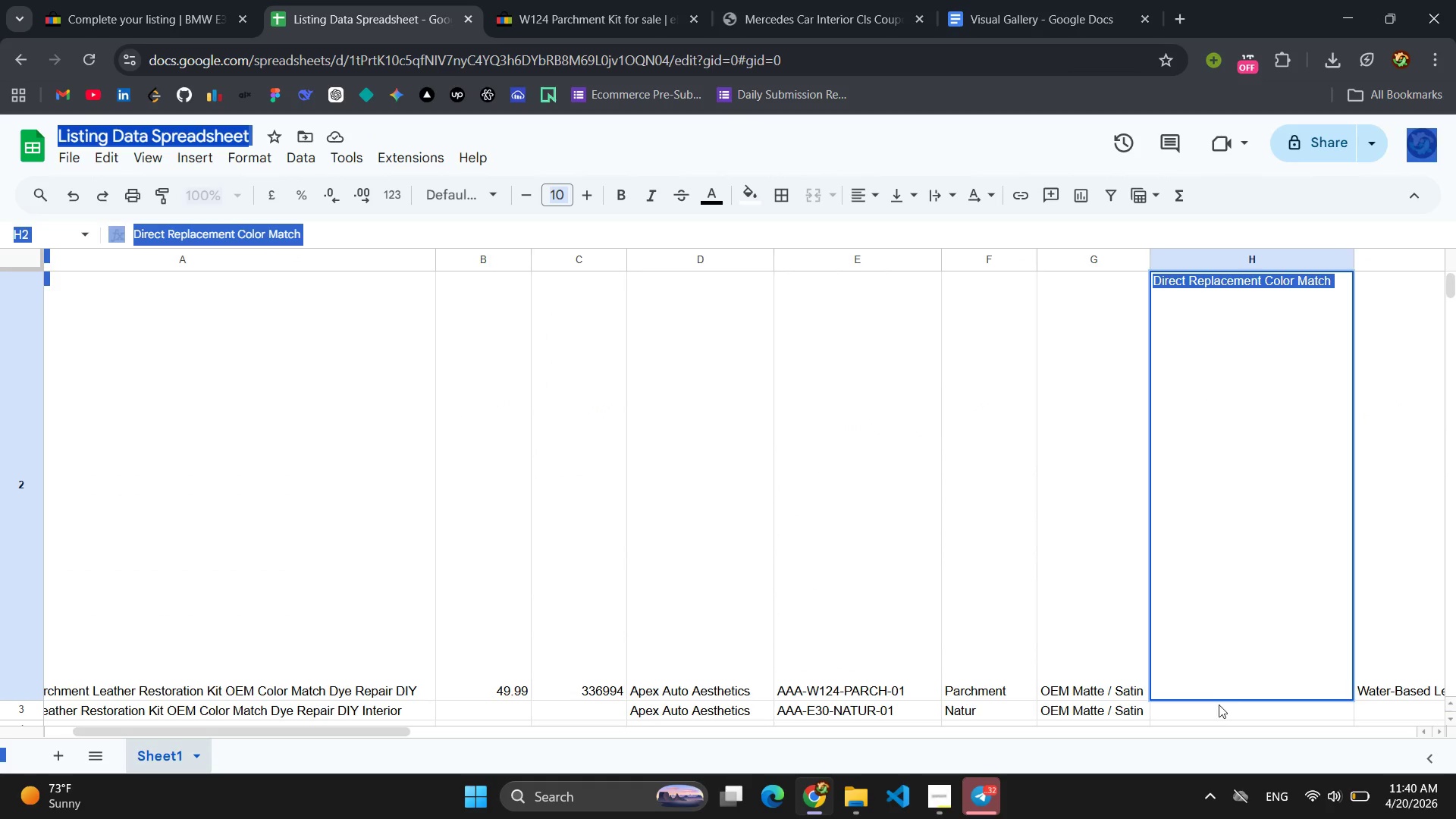 
left_click([1216, 708])
 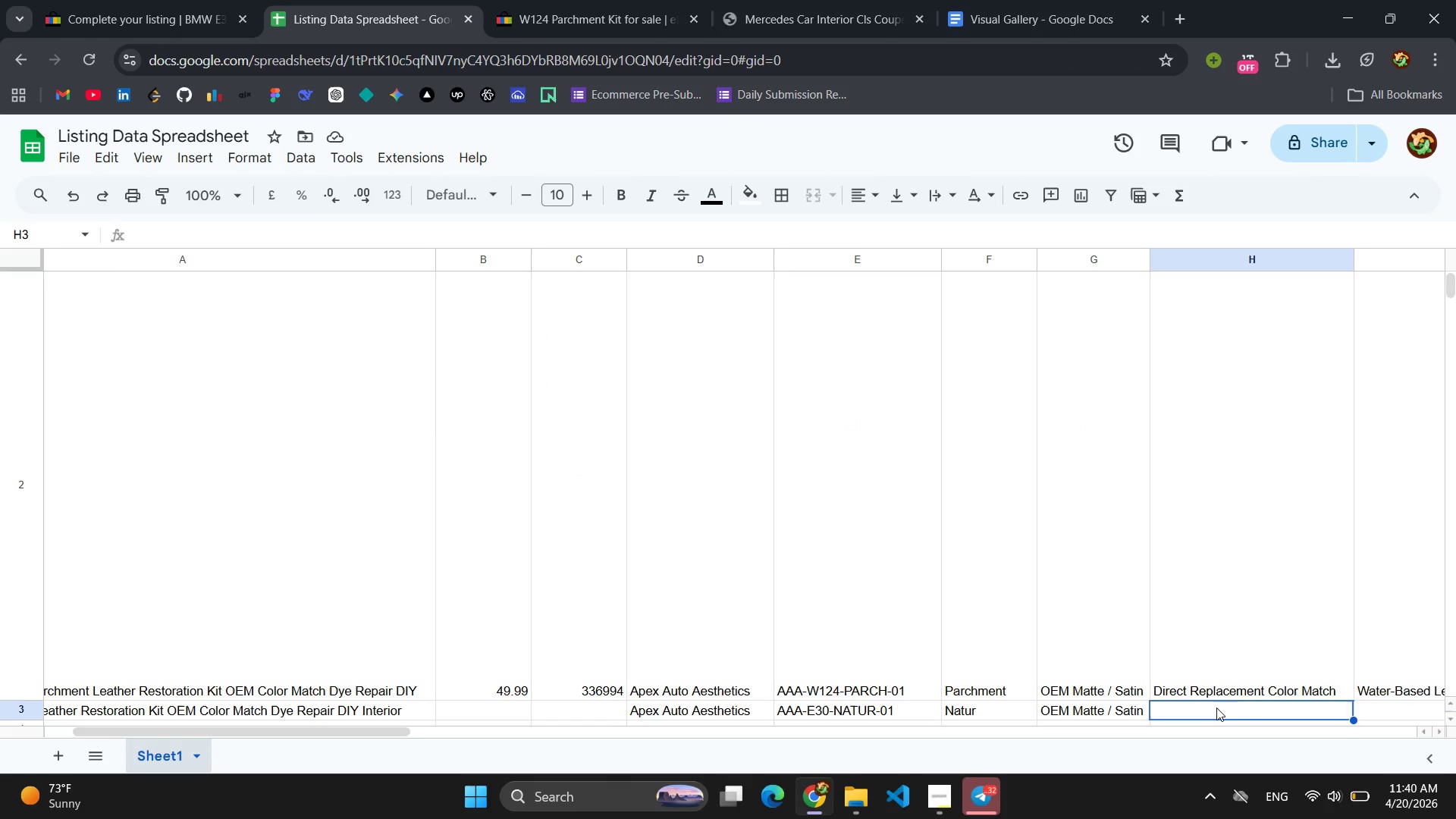 
key(Control+V)
 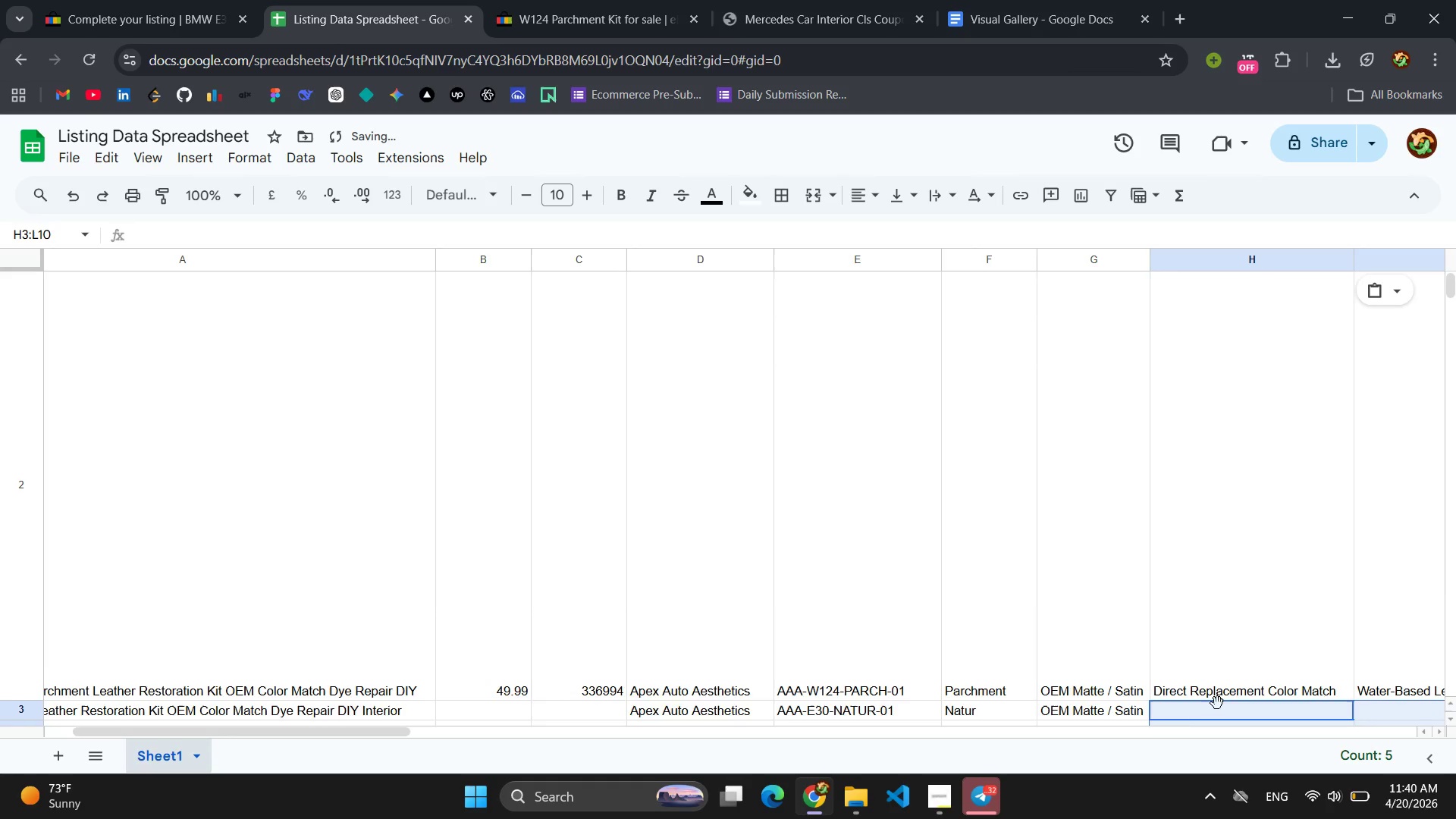 
scroll: coordinate [1221, 693], scroll_direction: down, amount: 2.0
 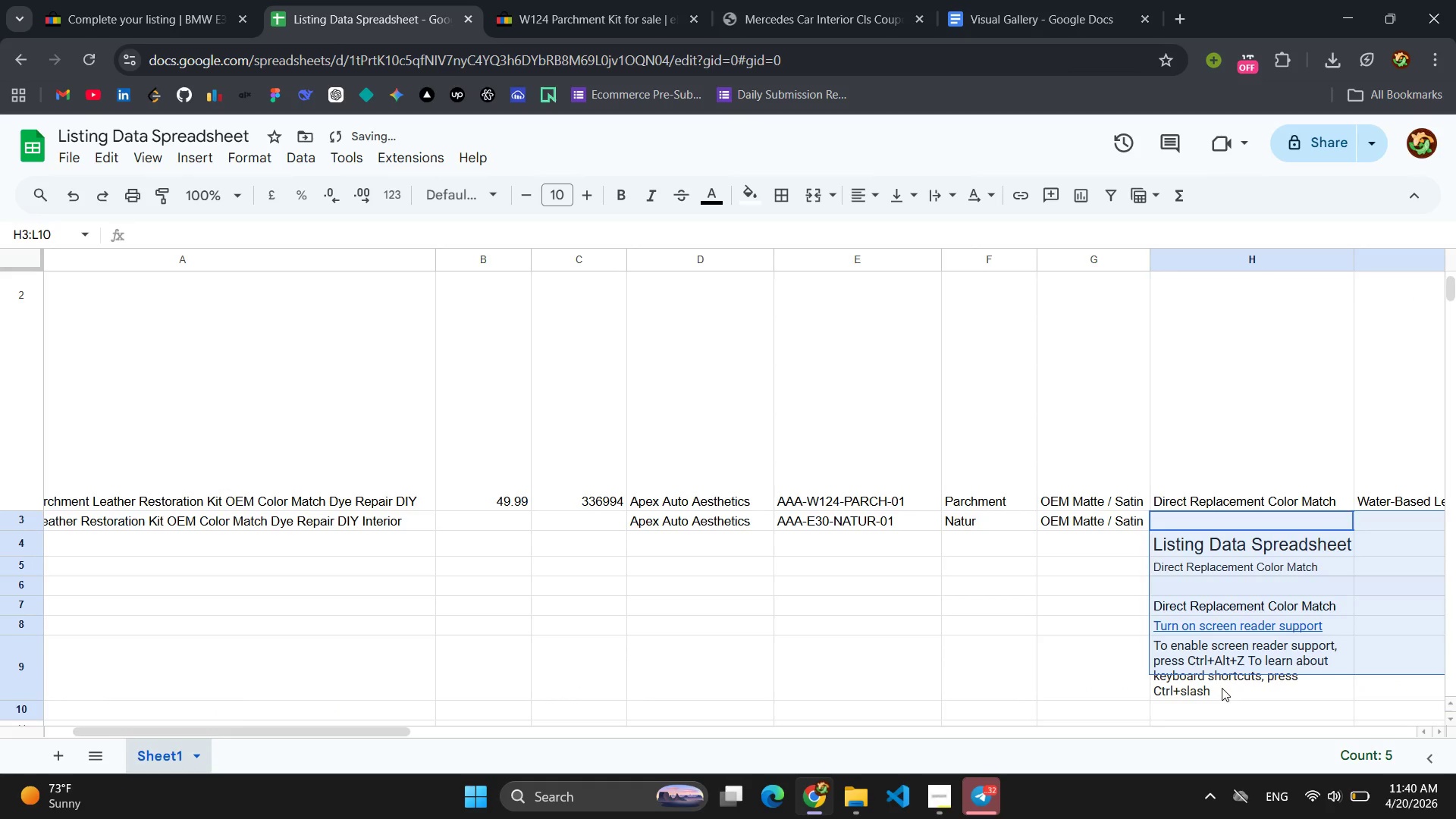 
key(Control+Z)
 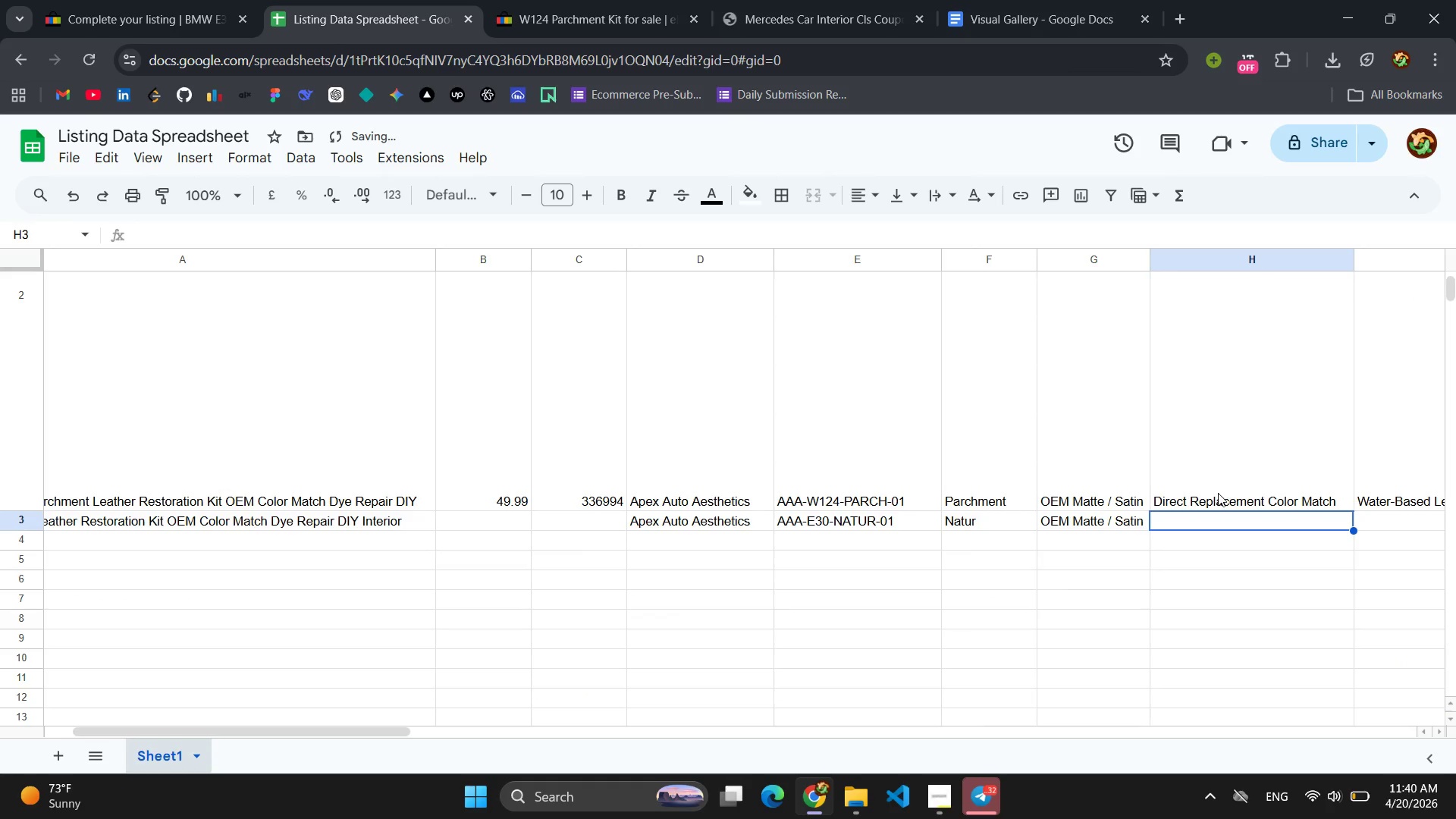 
double_click([1213, 496])
 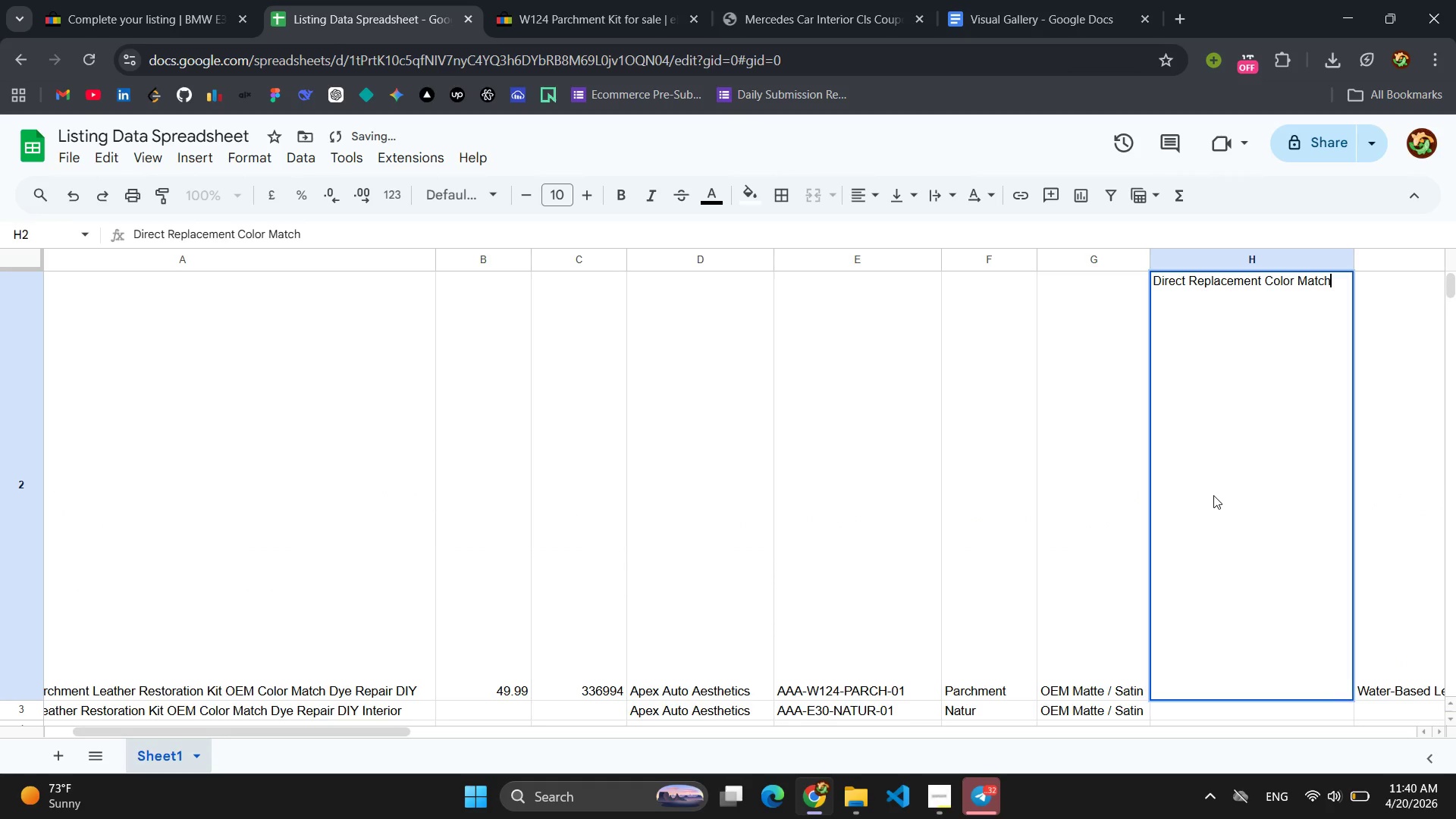 
triple_click([1213, 495])
 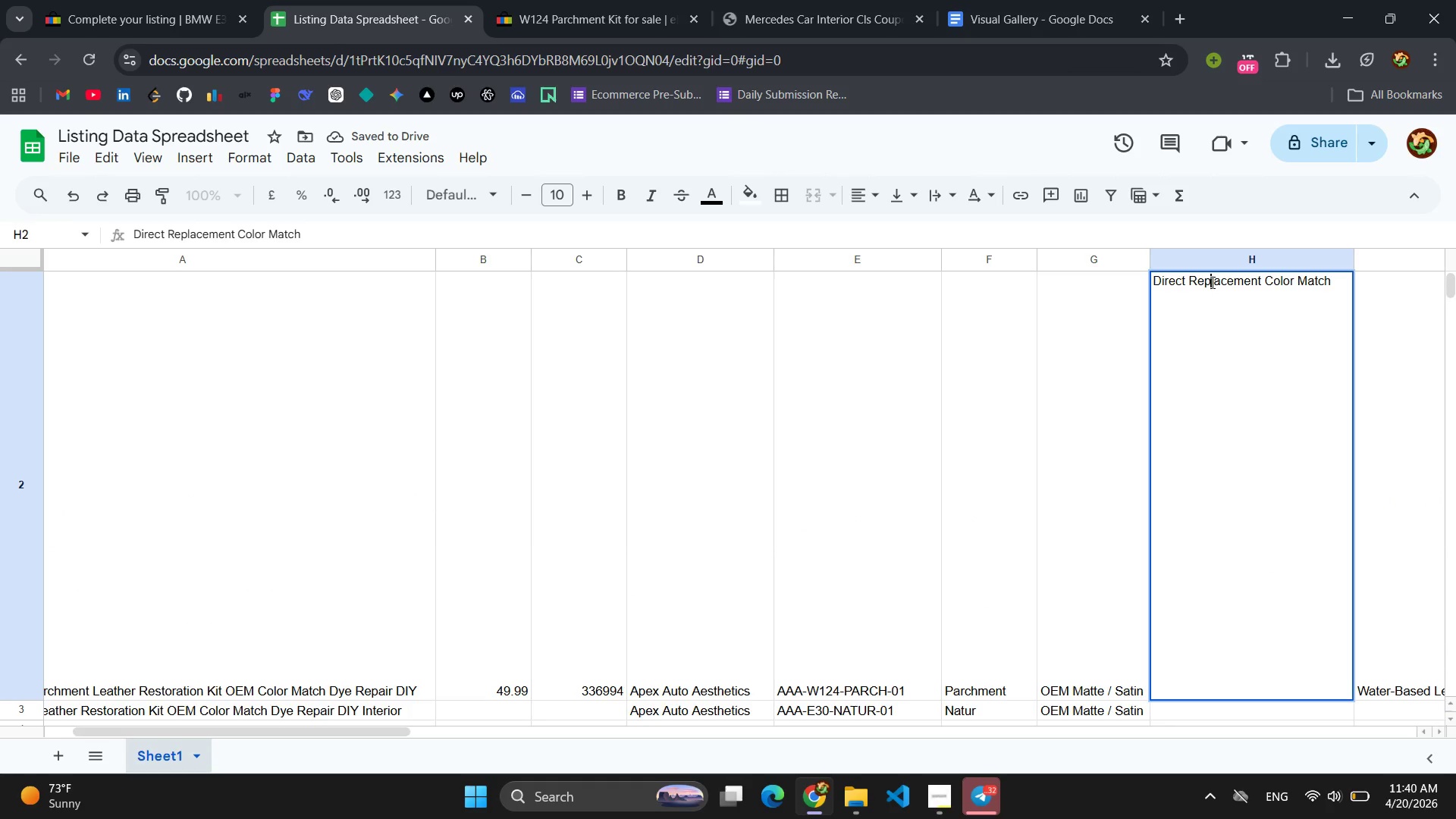 
double_click([1211, 282])
 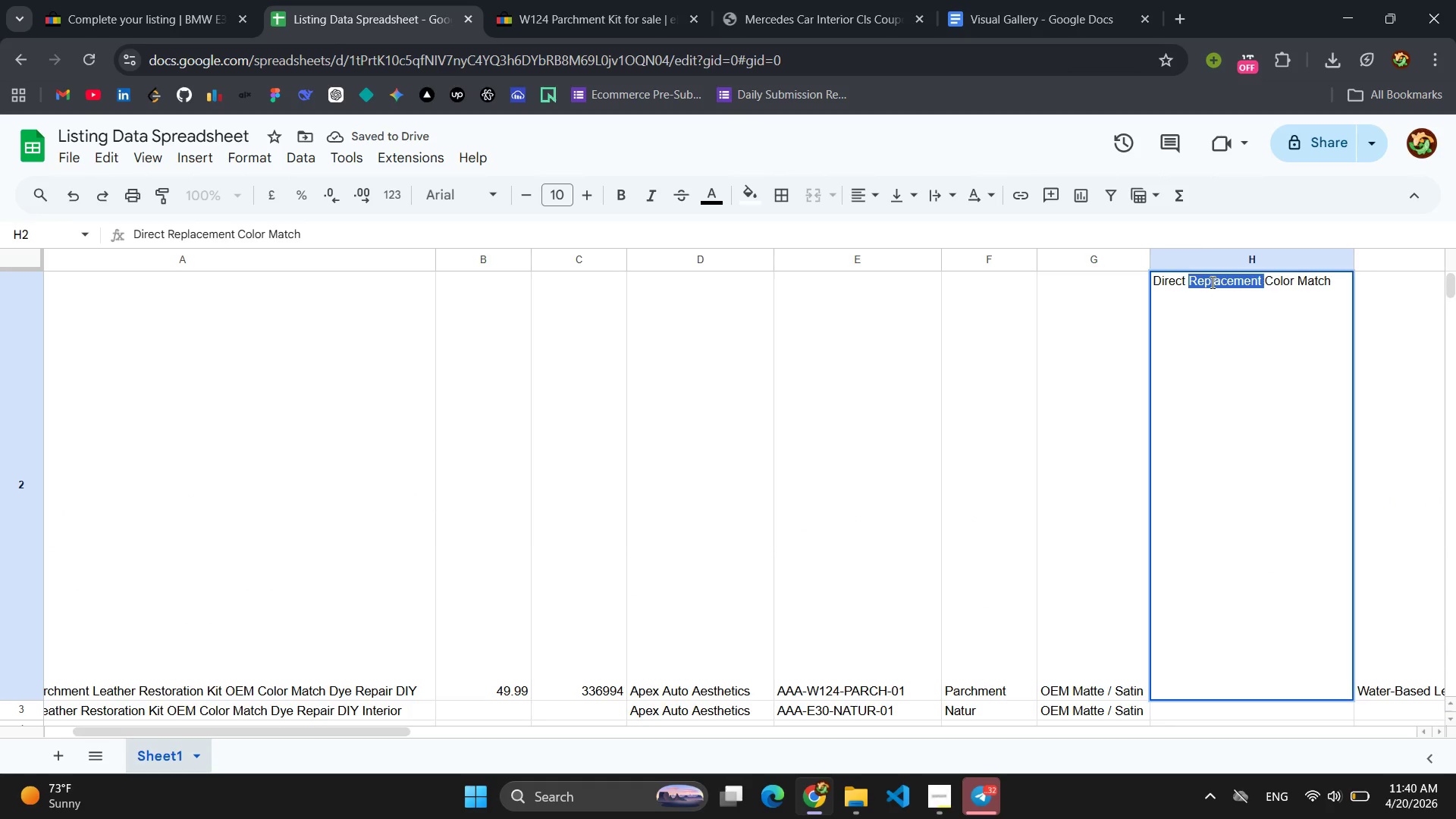 
triple_click([1211, 282])
 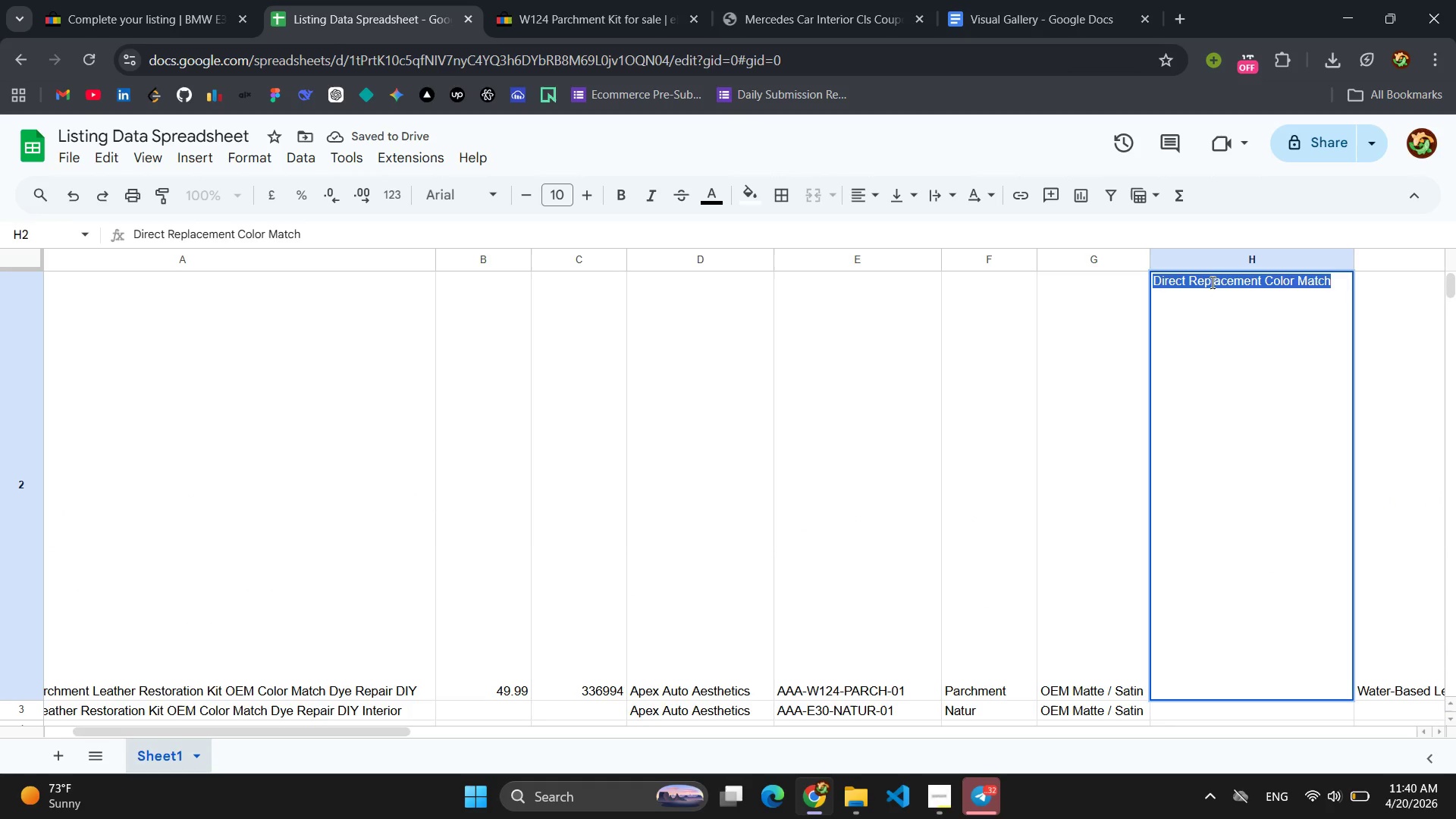 
key(Control+C)
 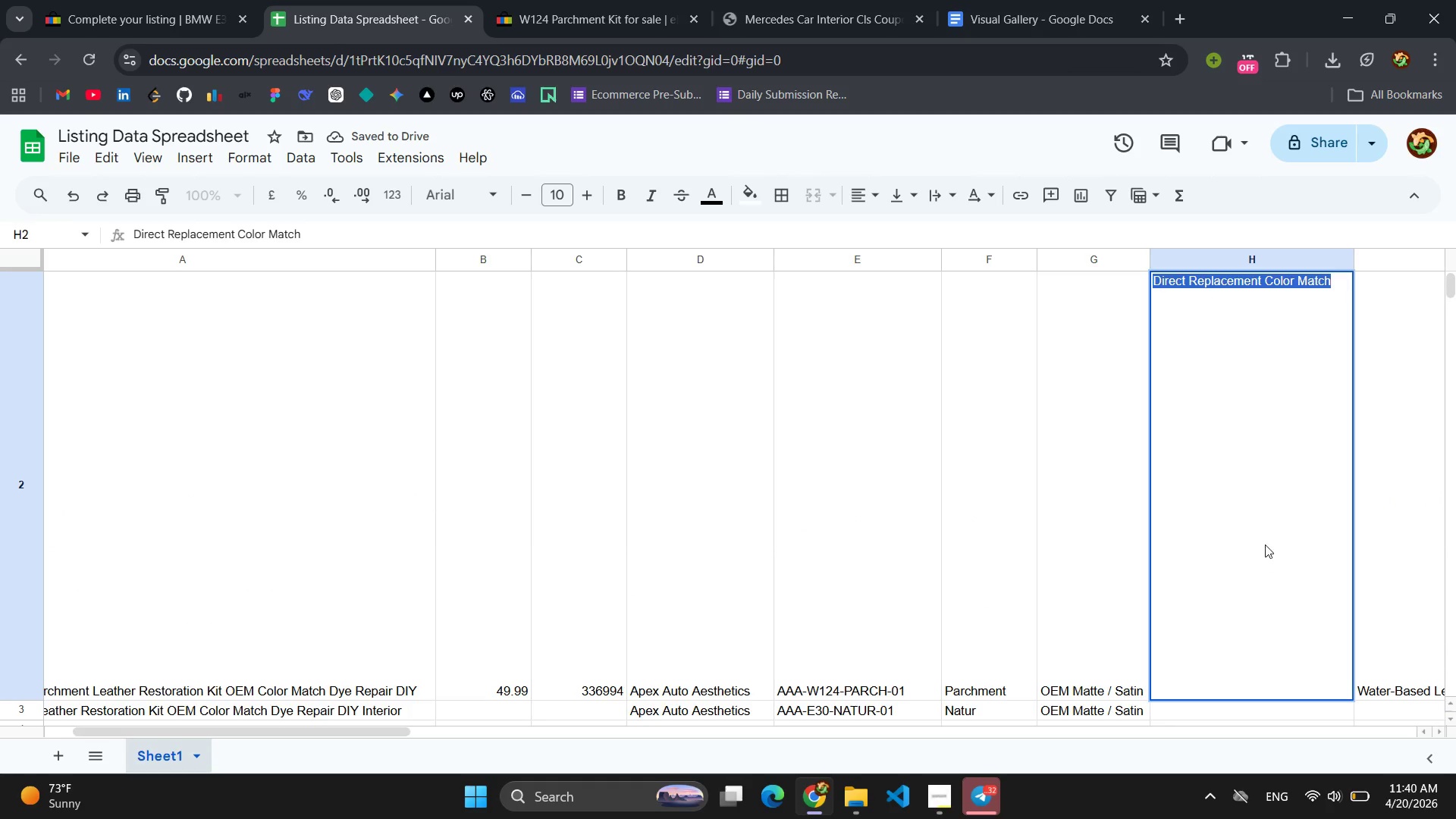 
scroll: coordinate [1265, 547], scroll_direction: down, amount: 2.0
 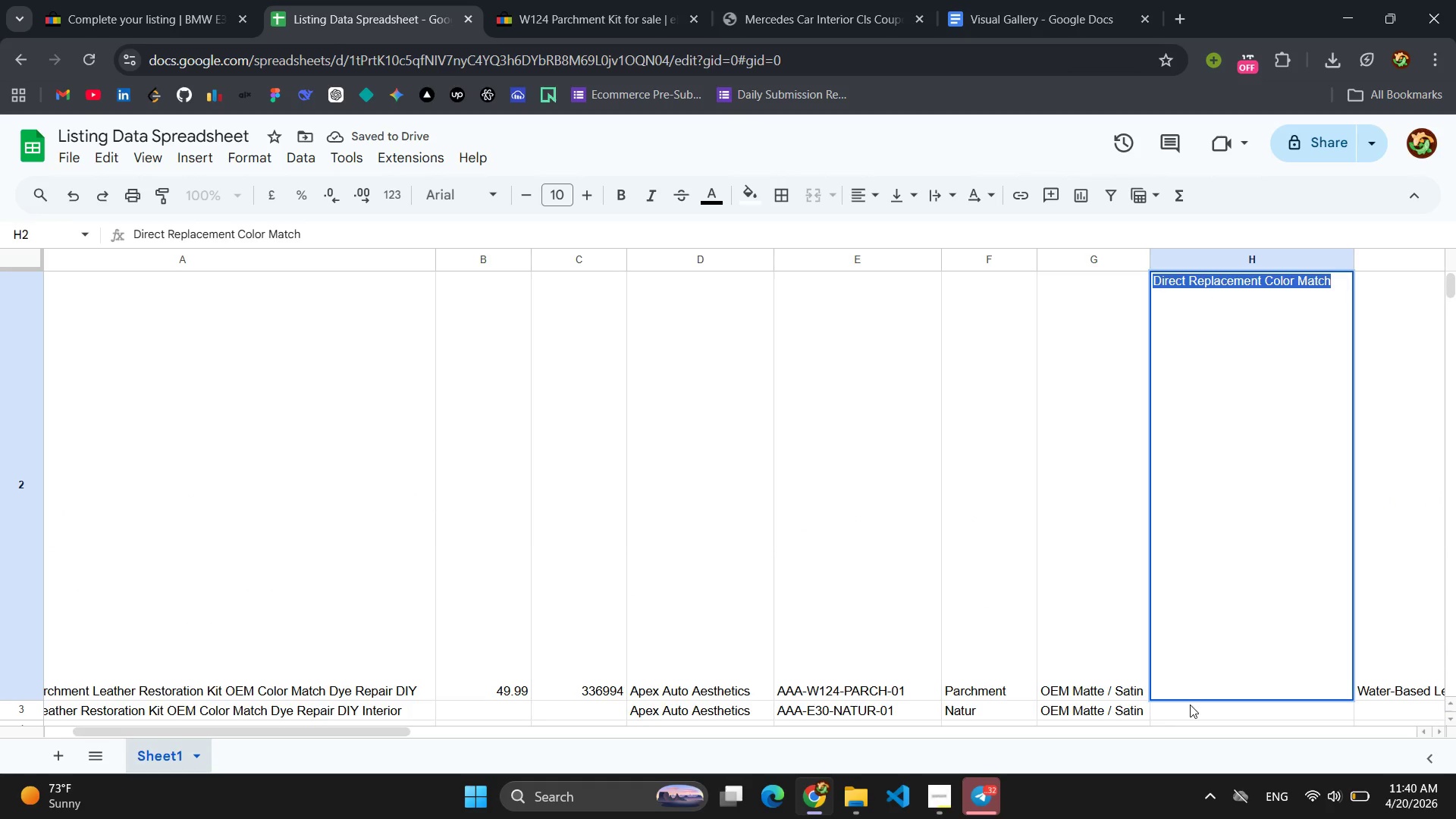 
left_click([1190, 706])
 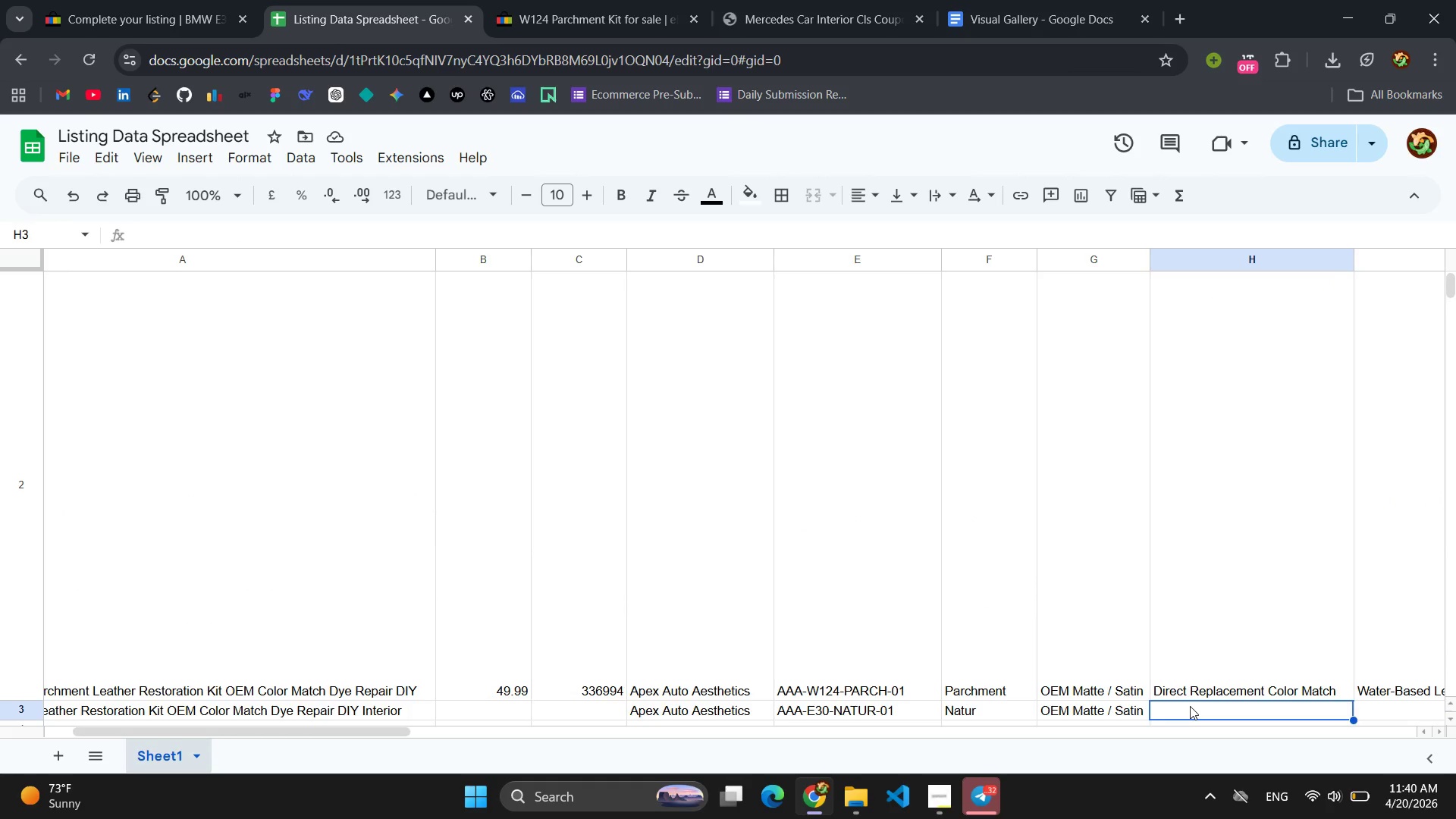 
key(Control+V)
 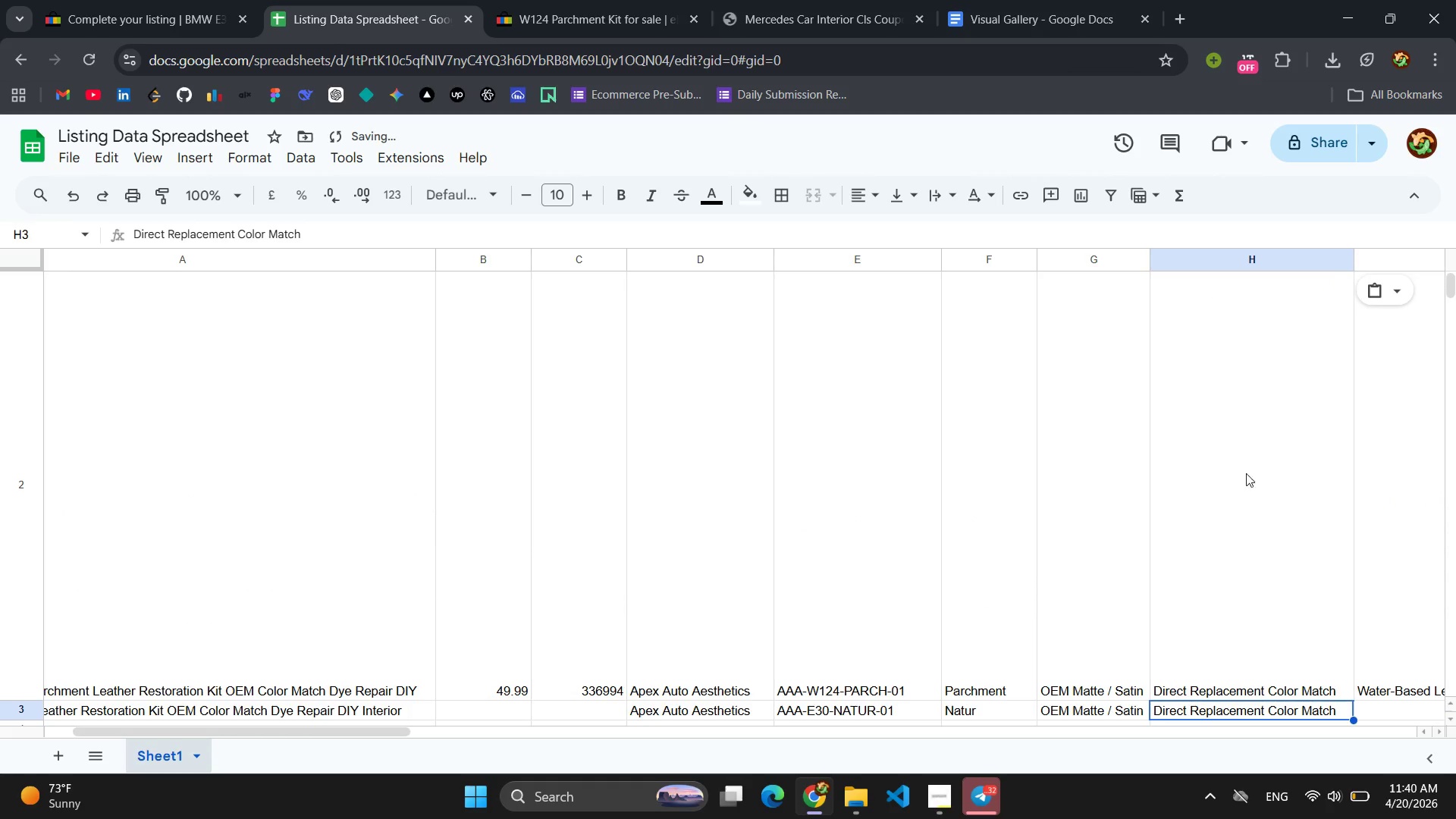 
scroll: coordinate [1240, 484], scroll_direction: none, amount: 0.0
 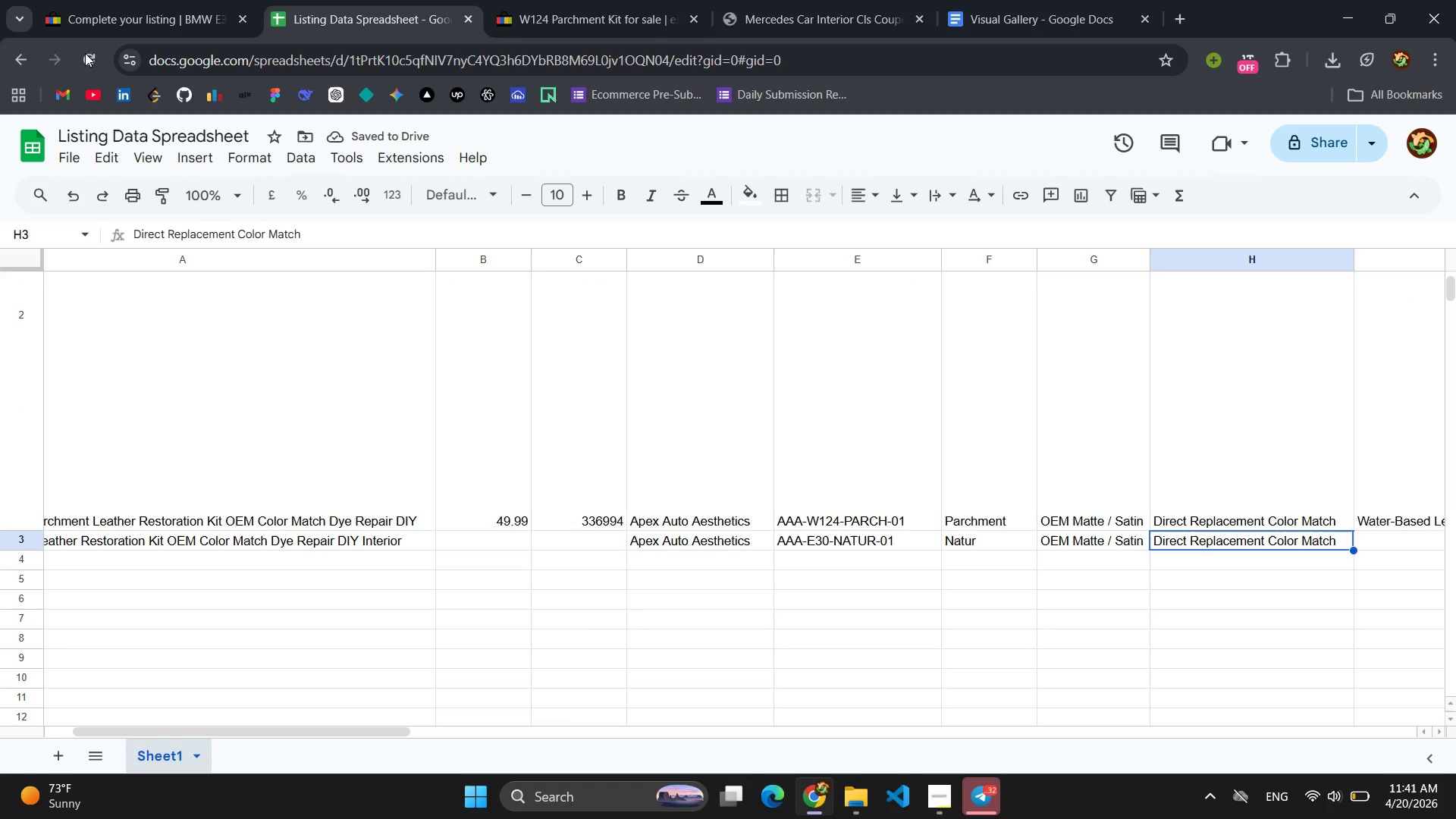 
left_click([90, 13])
 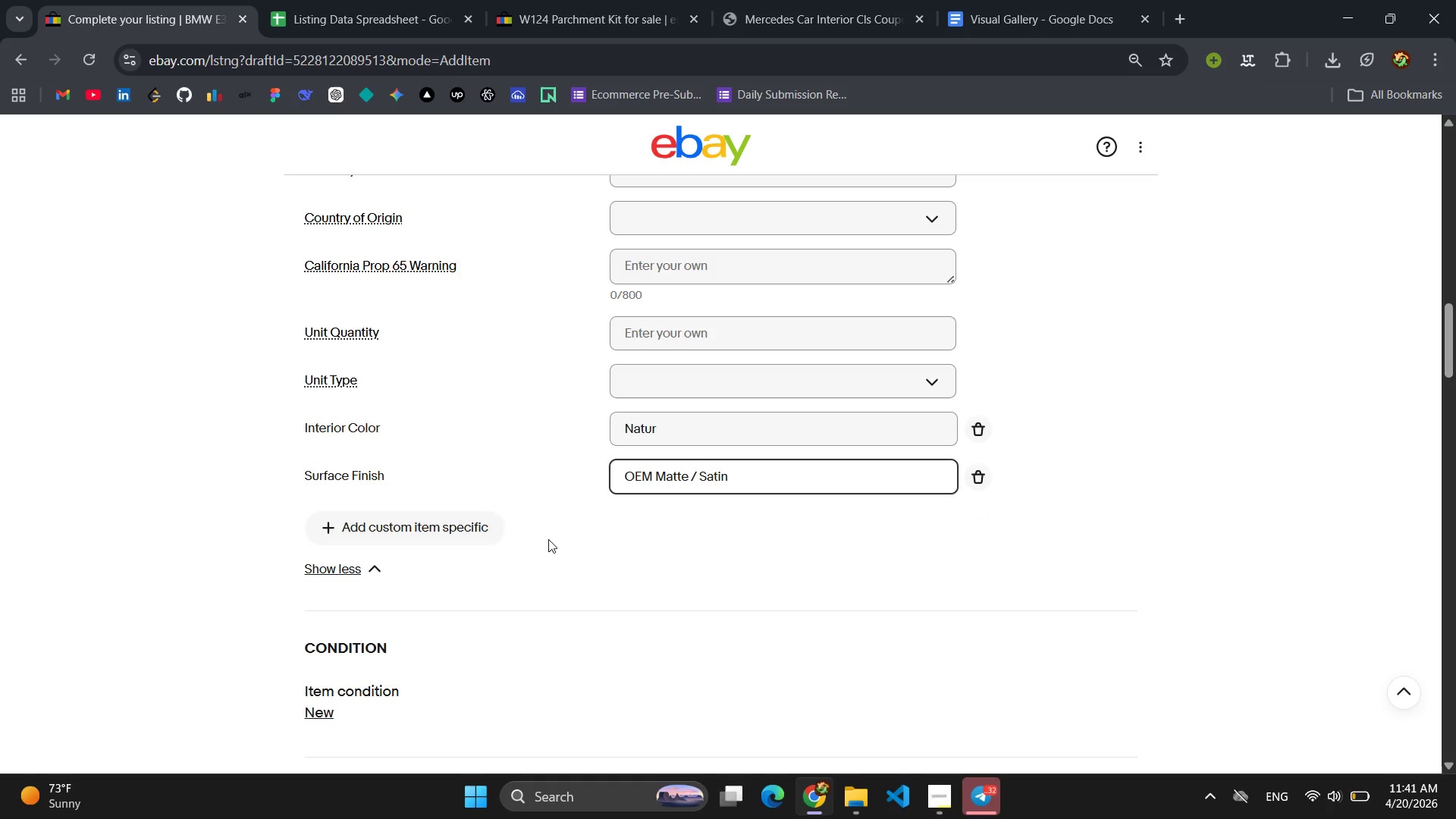 
left_click([454, 535])
 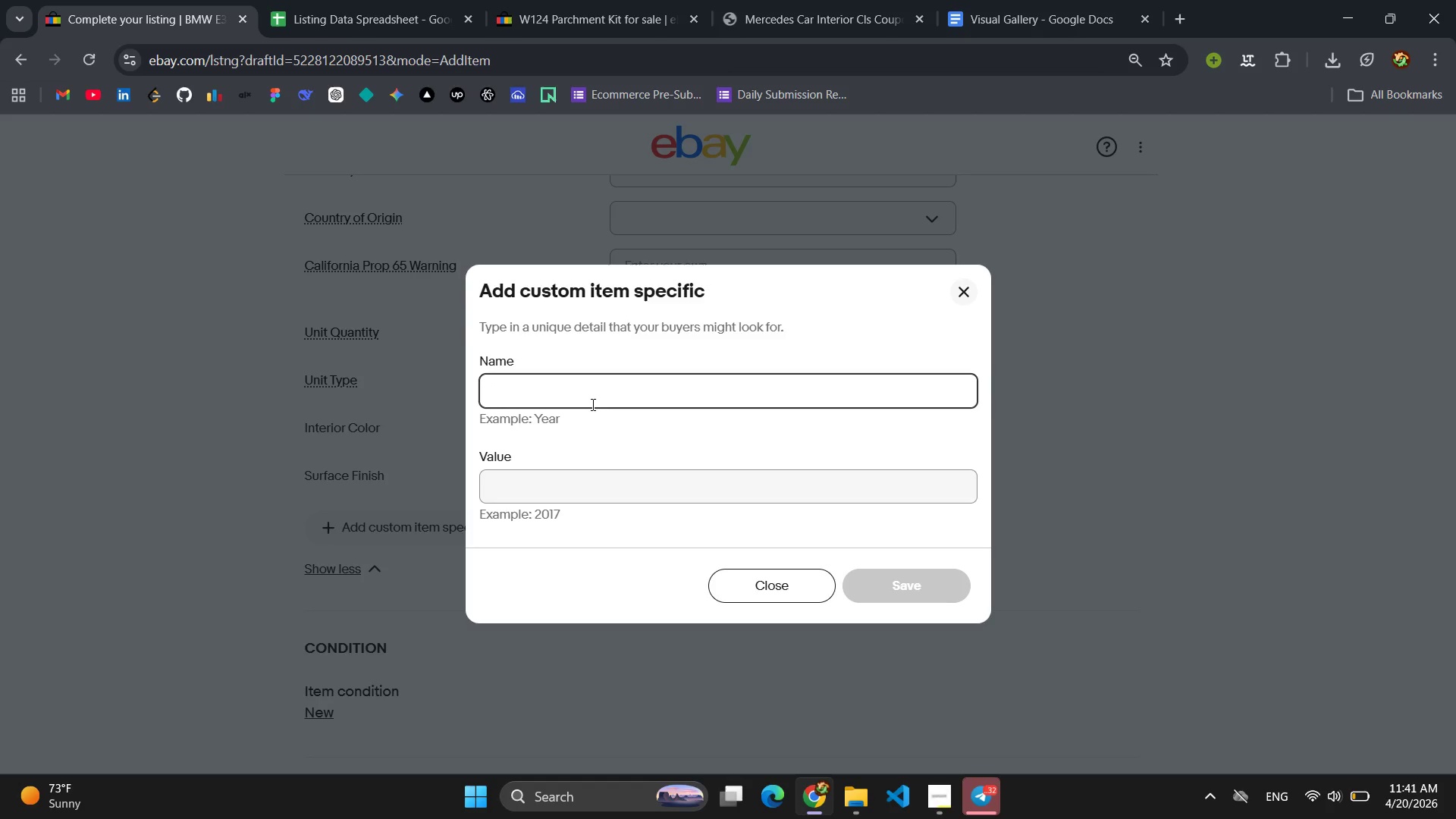 
type(Fi)
 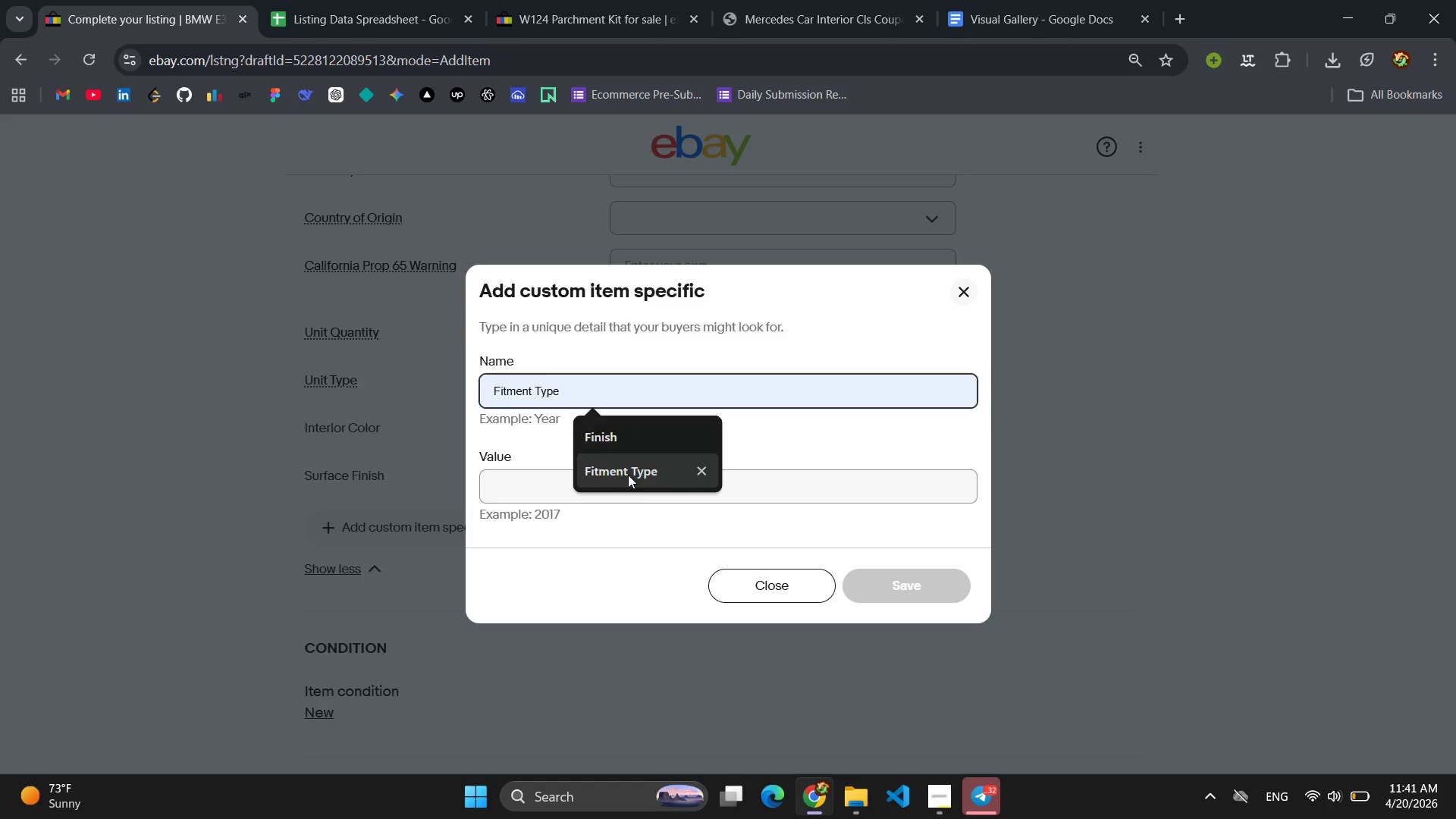 
double_click([616, 482])
 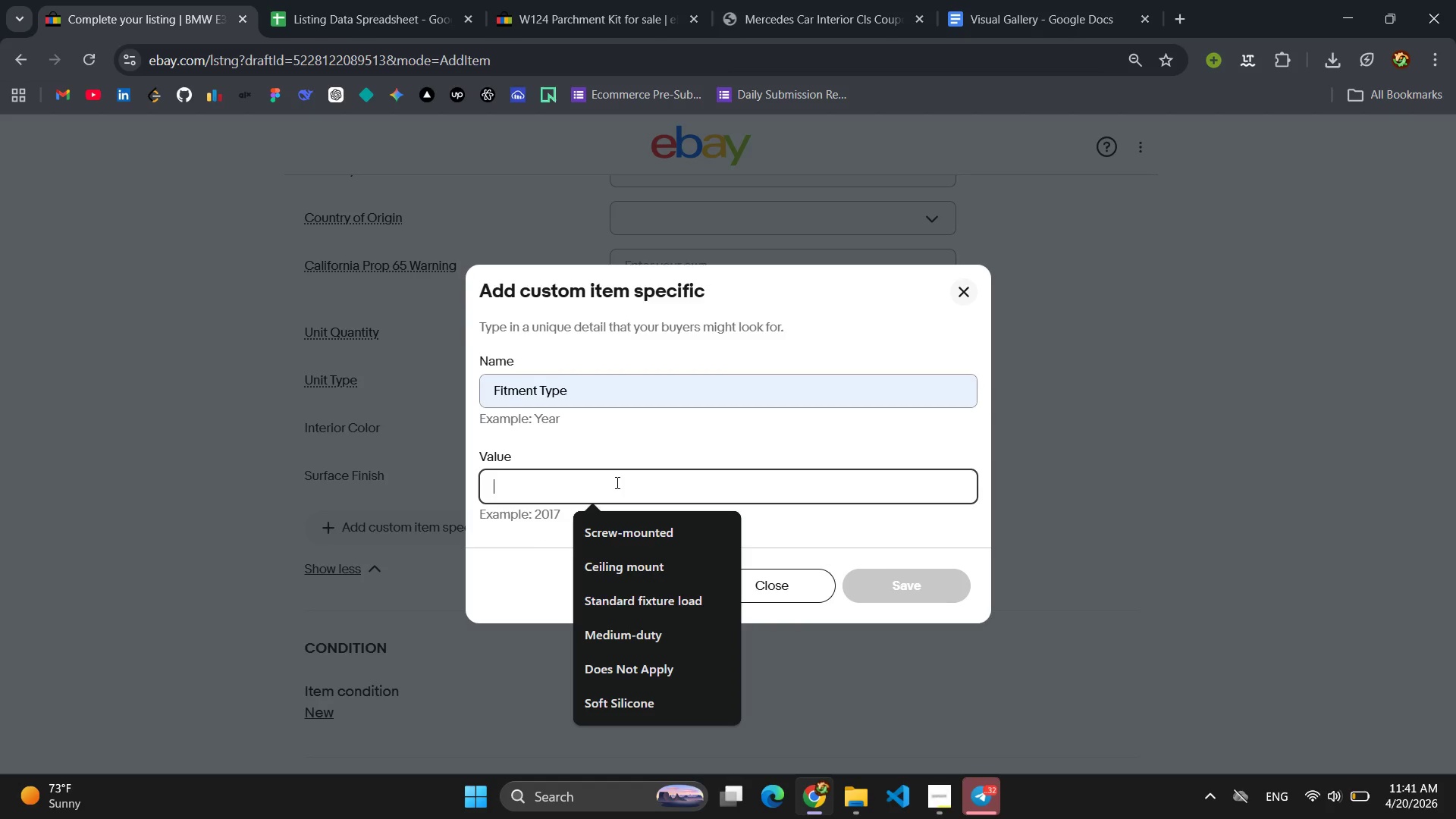 
key(Control+V)
 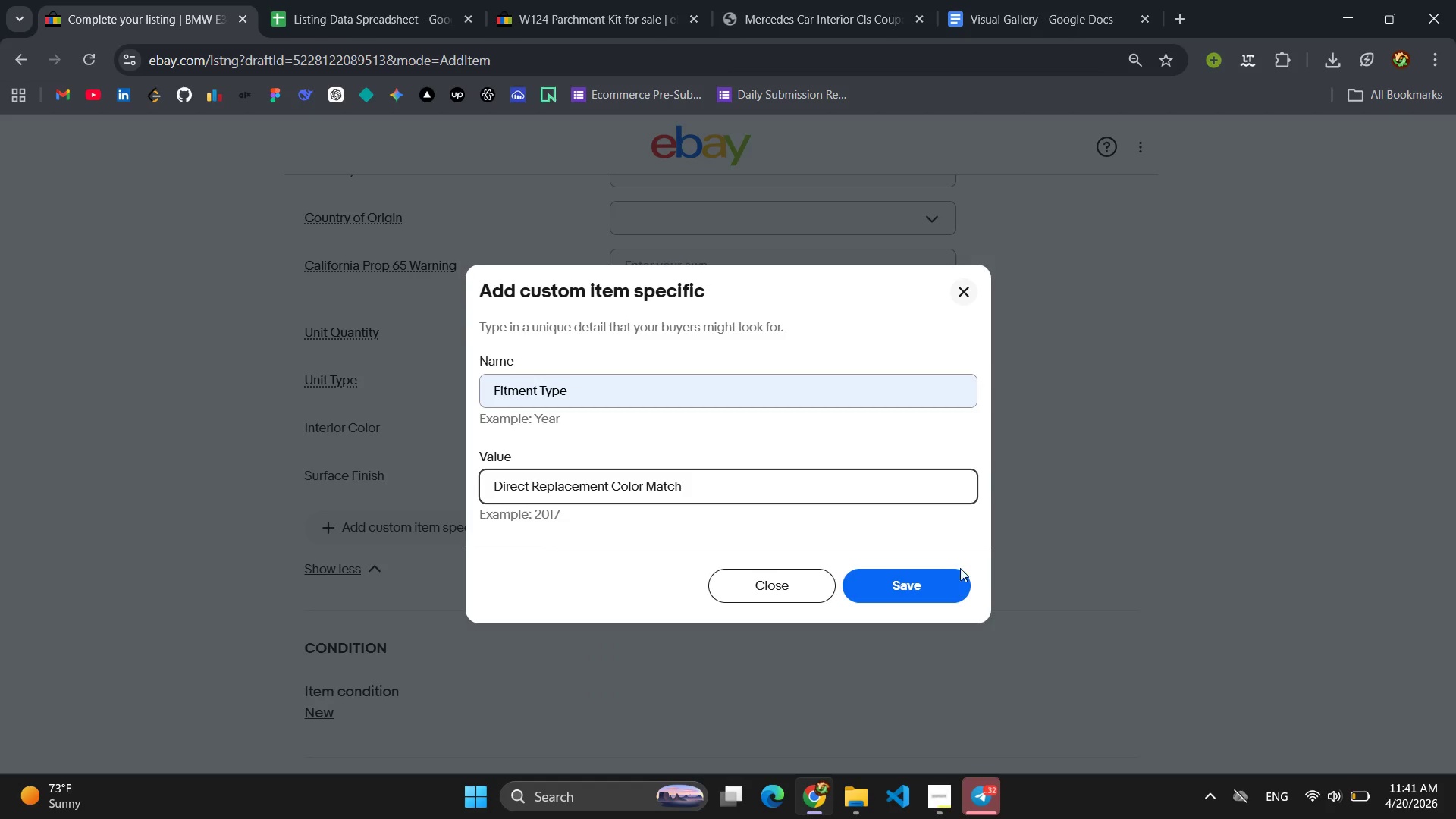 
left_click([948, 578])
 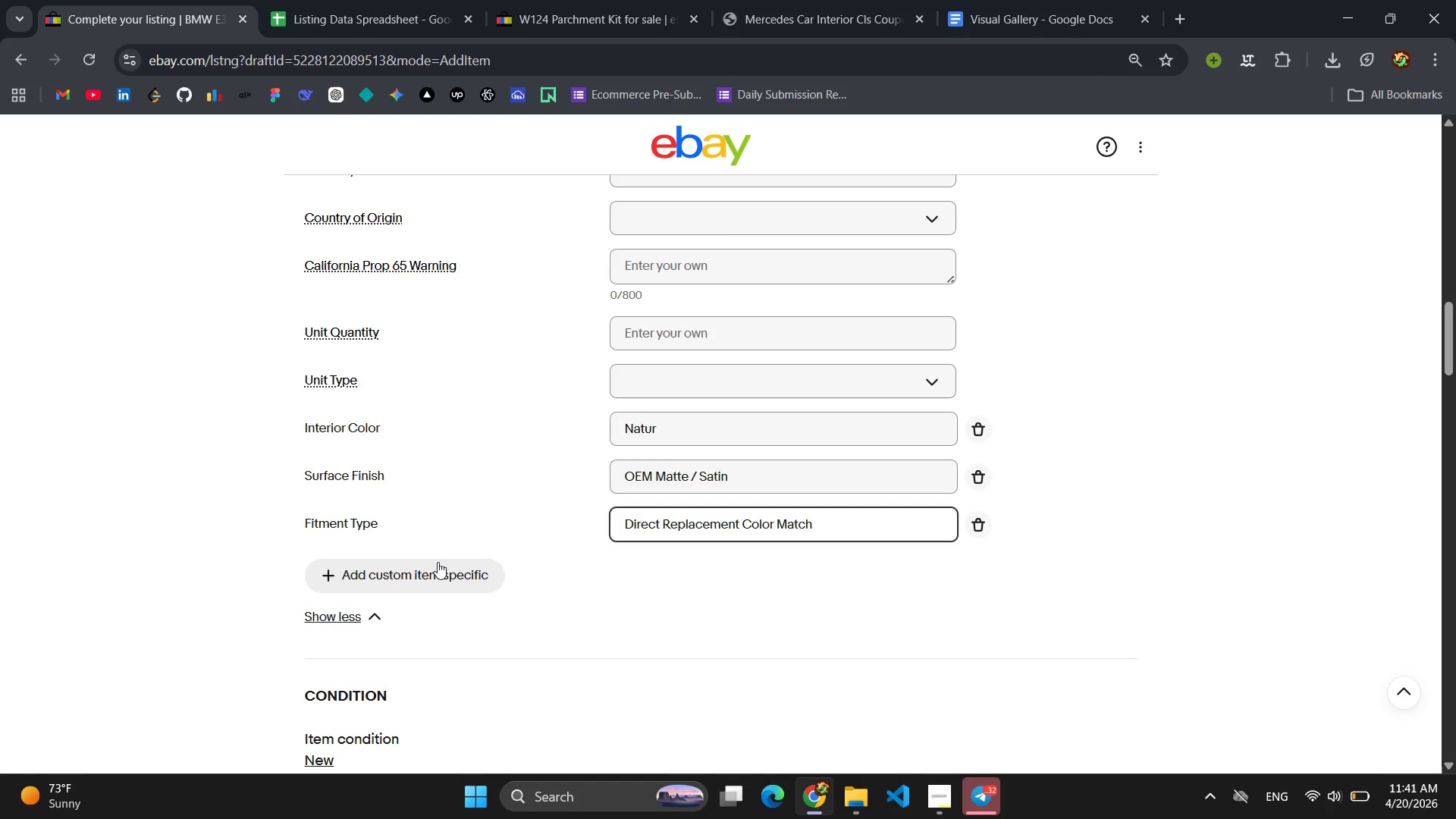 
scroll: coordinate [457, 435], scroll_direction: up, amount: 3.0
 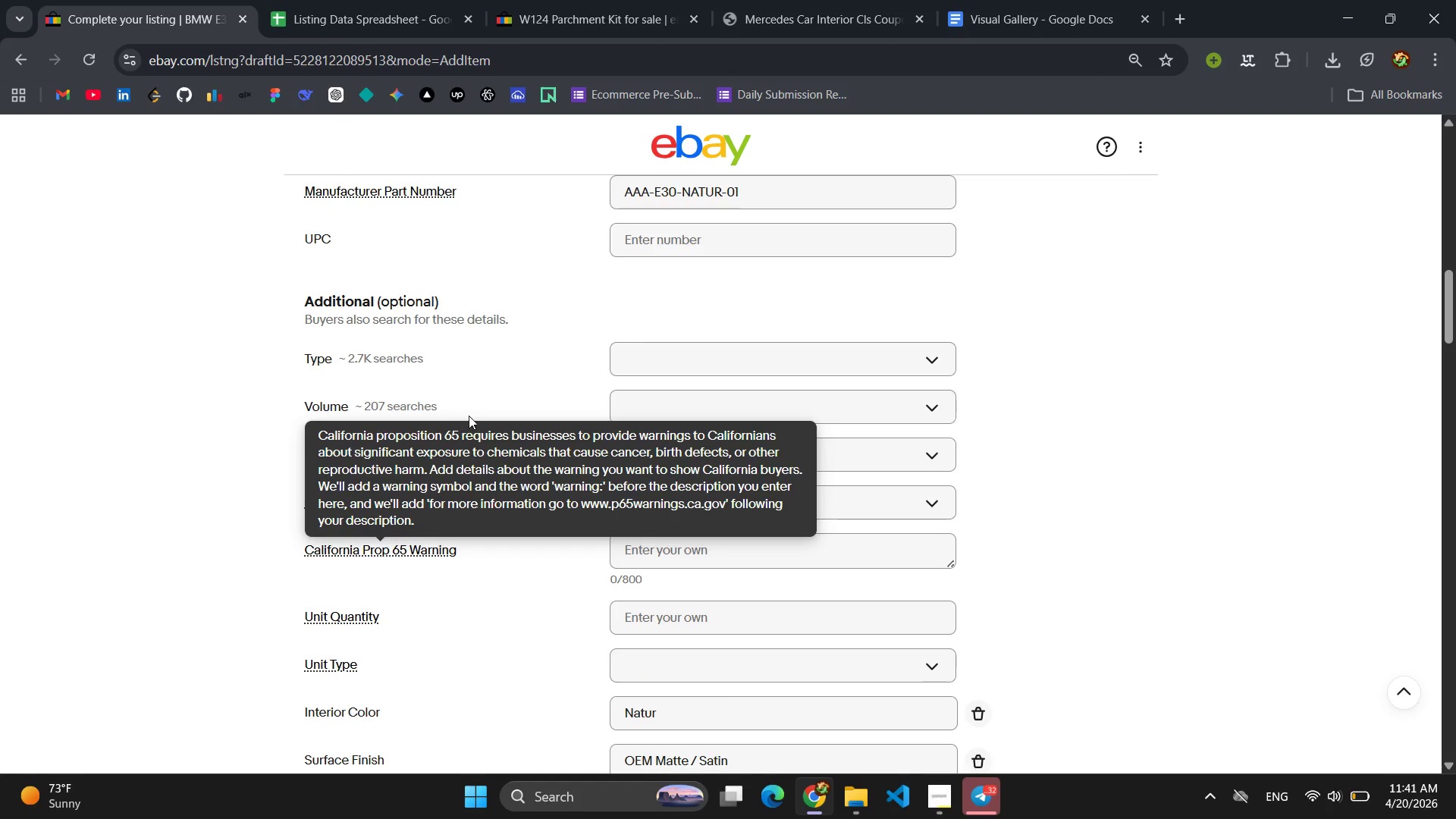 
scroll: coordinate [469, 419], scroll_direction: down, amount: 2.0
 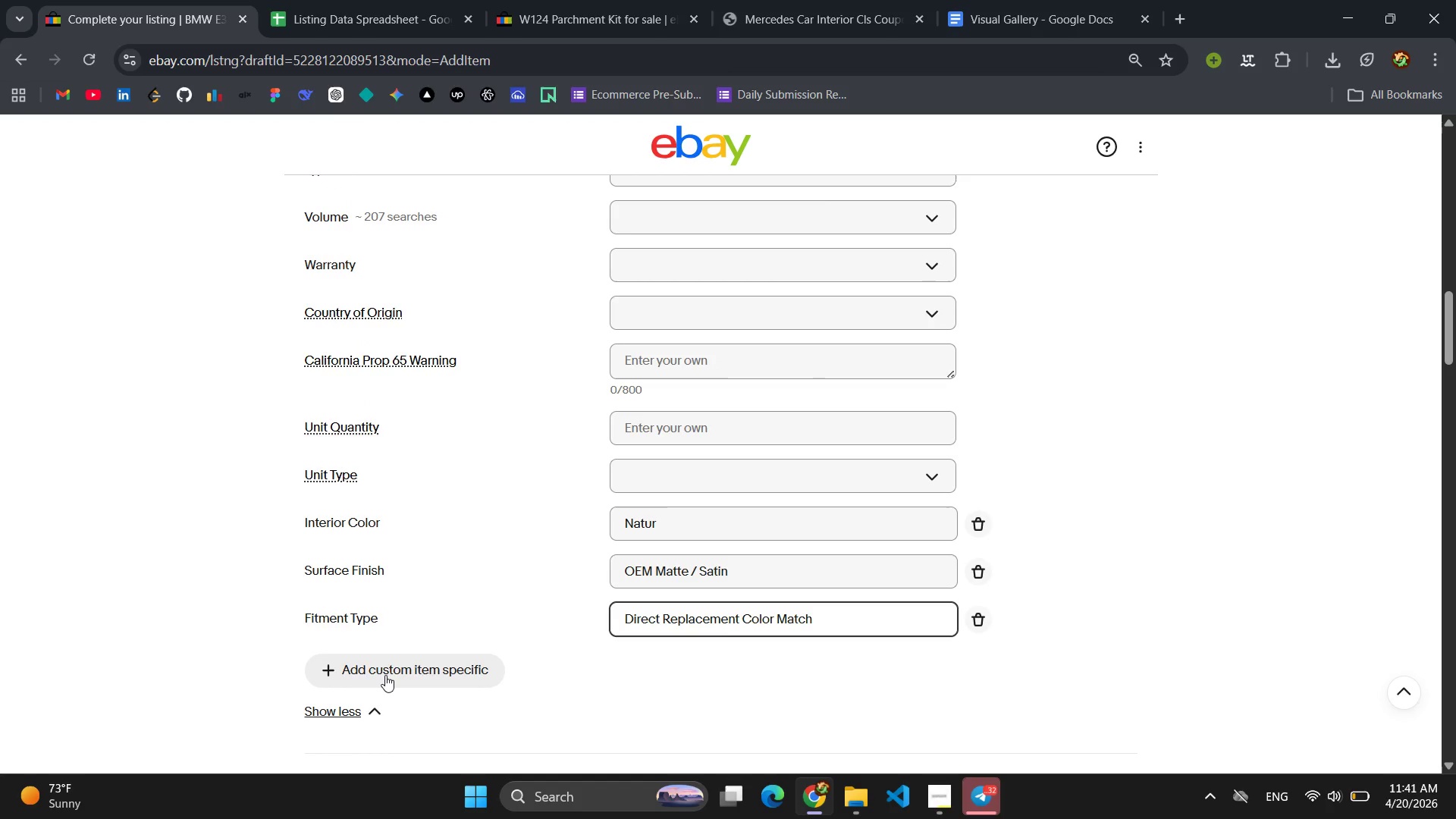 
left_click([385, 675])
 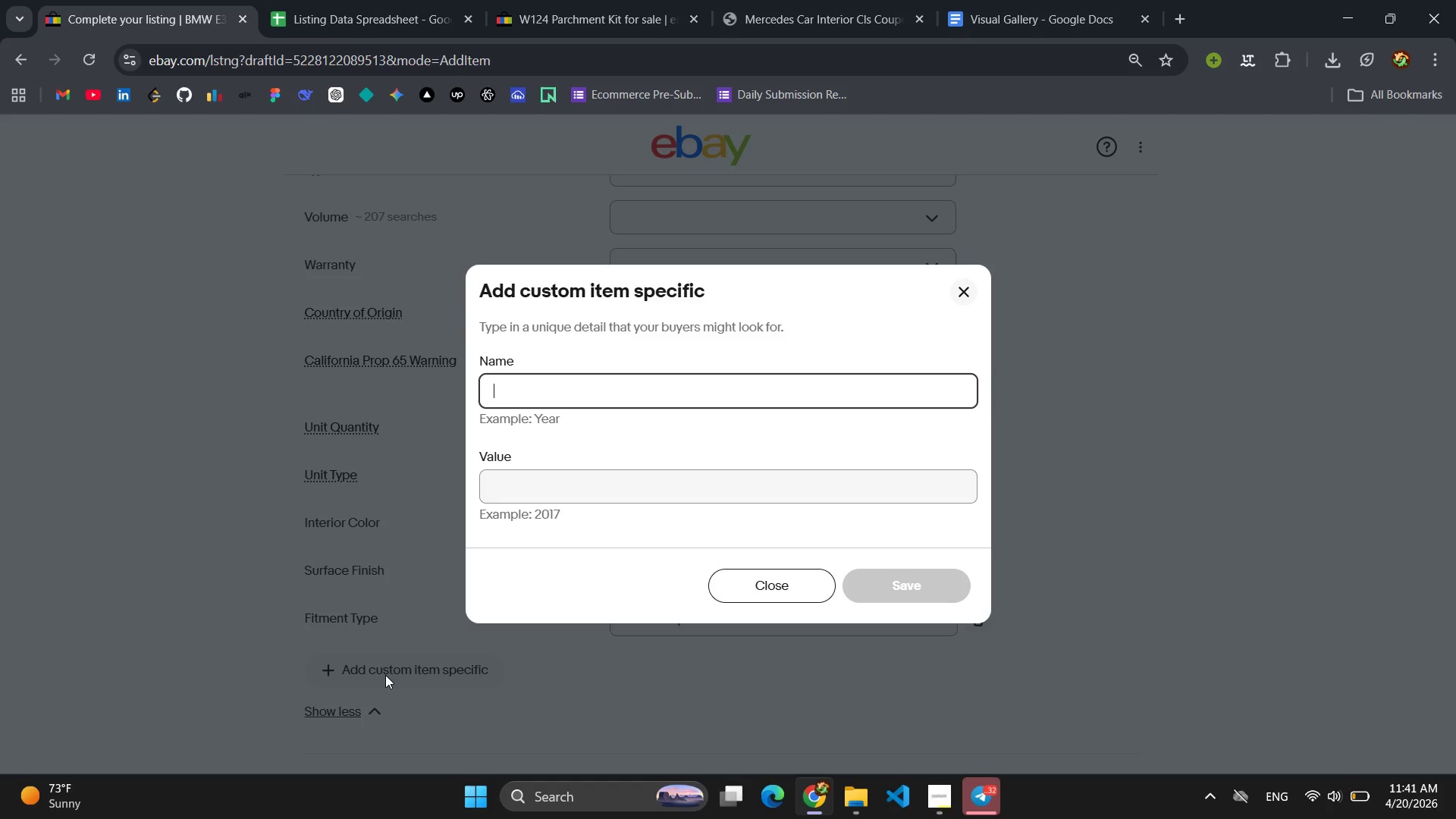 
type(Mat)
 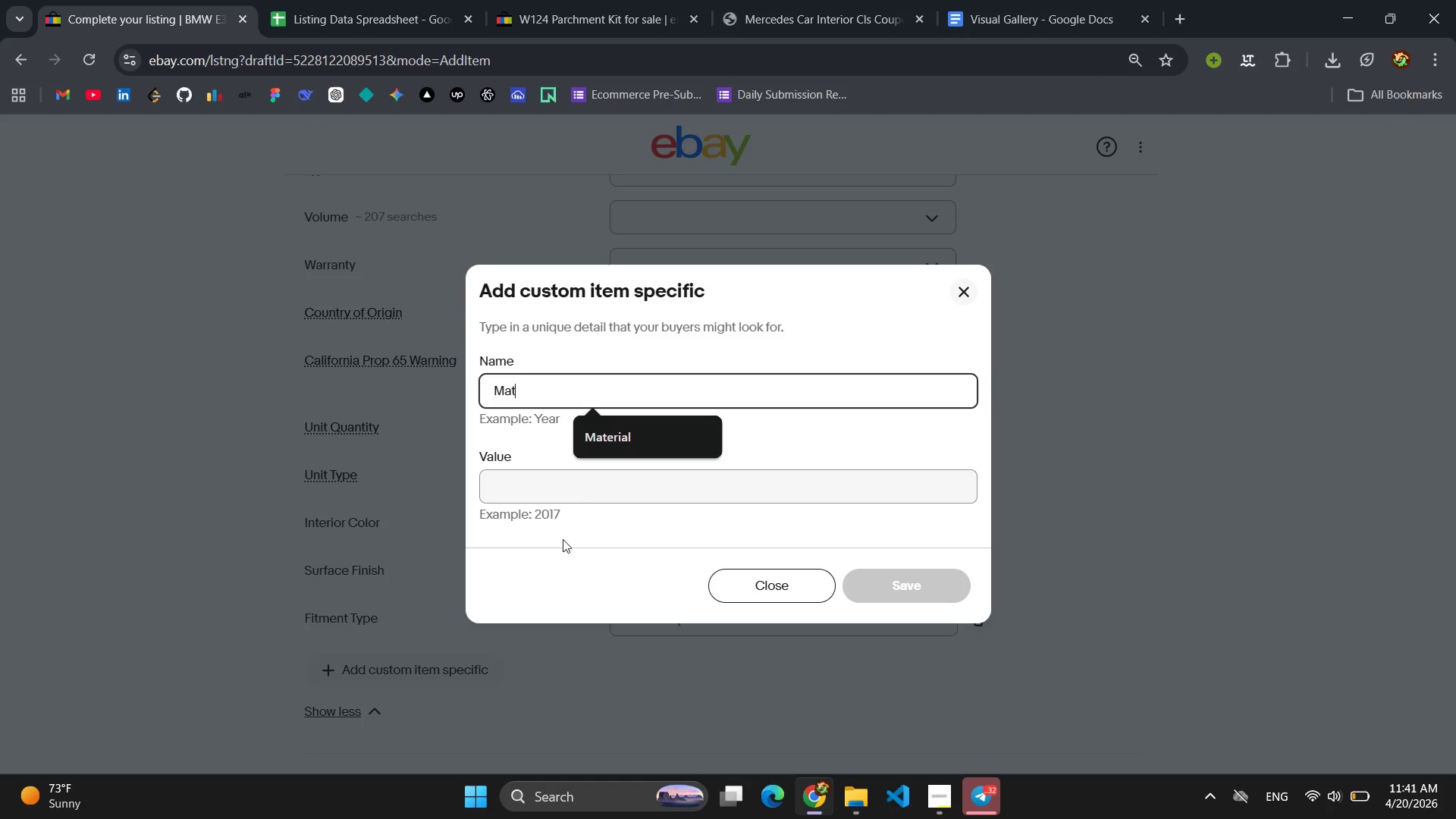 
left_click([622, 431])
 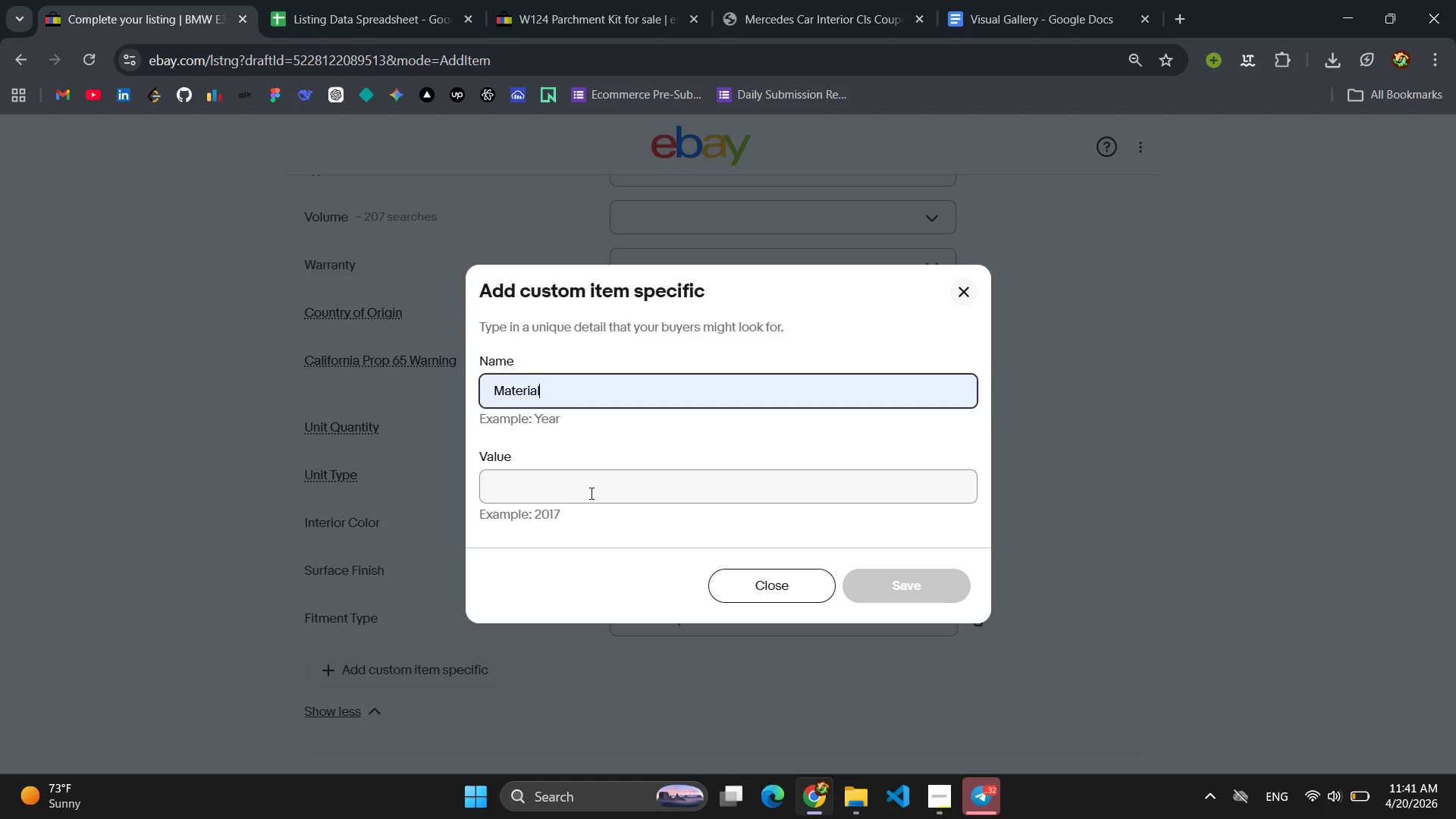 
wait(5.95)
 